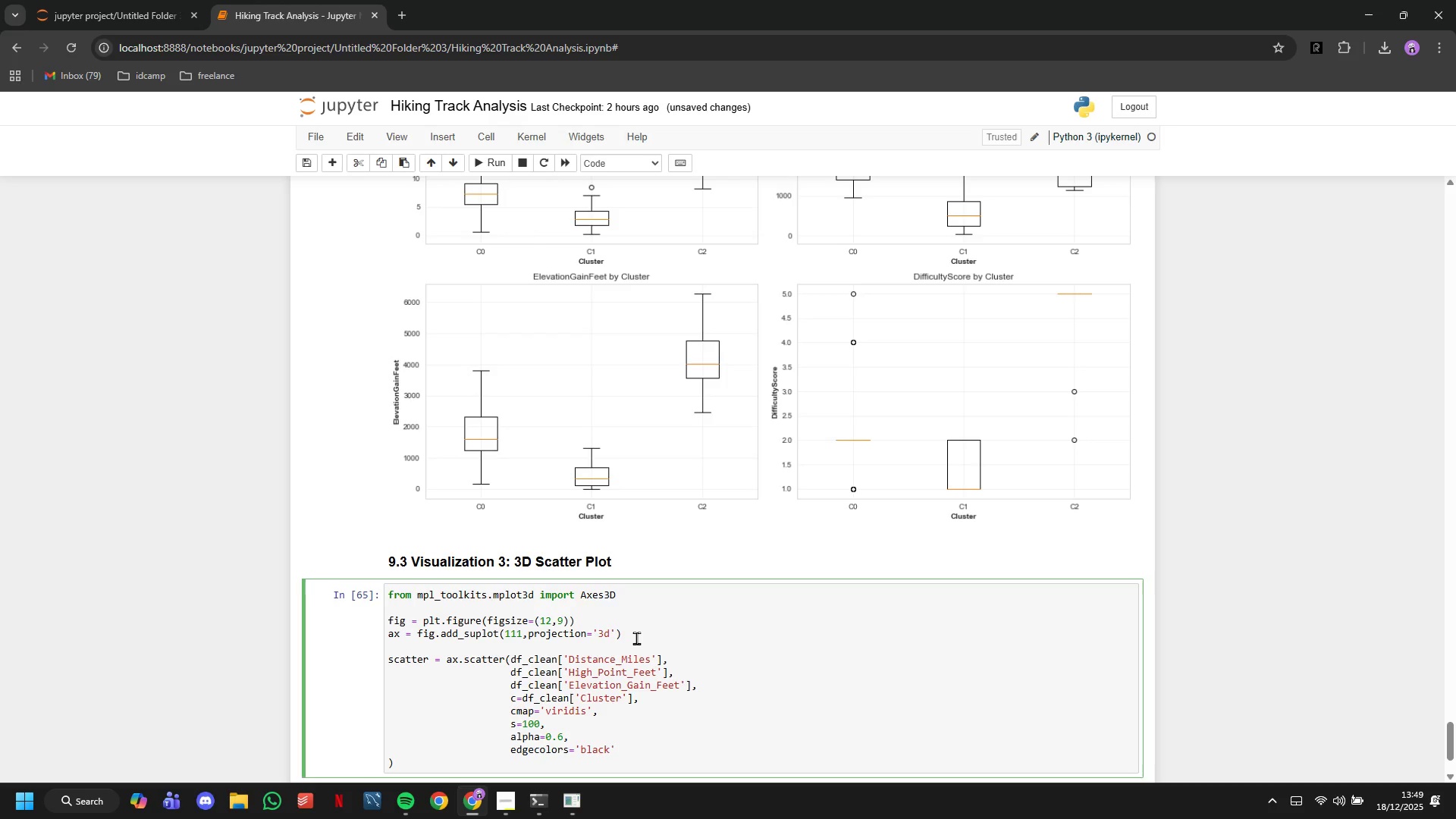 
scroll: coordinate [636, 638], scroll_direction: down, amount: 3.0
 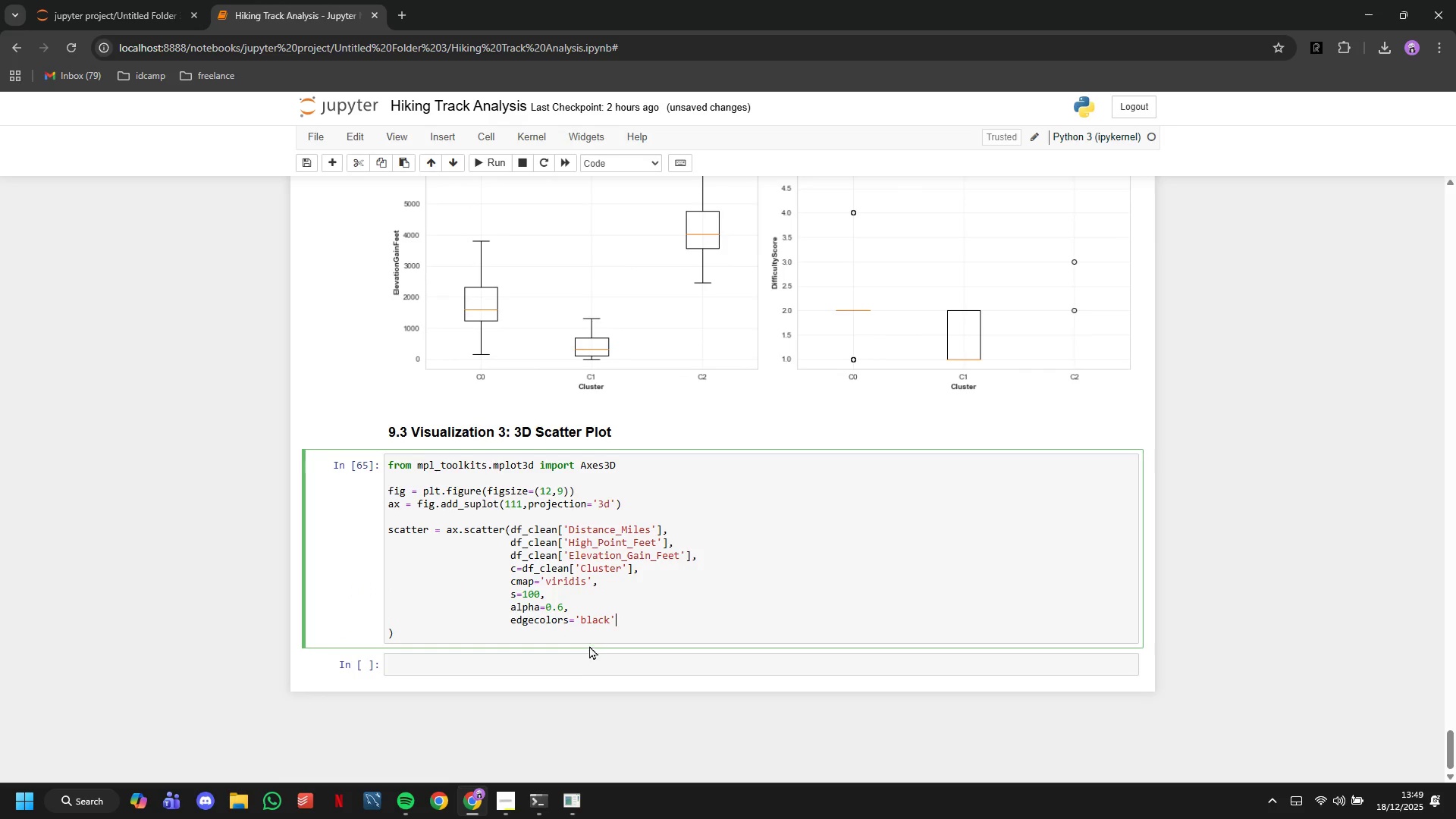 
left_click([576, 633])
 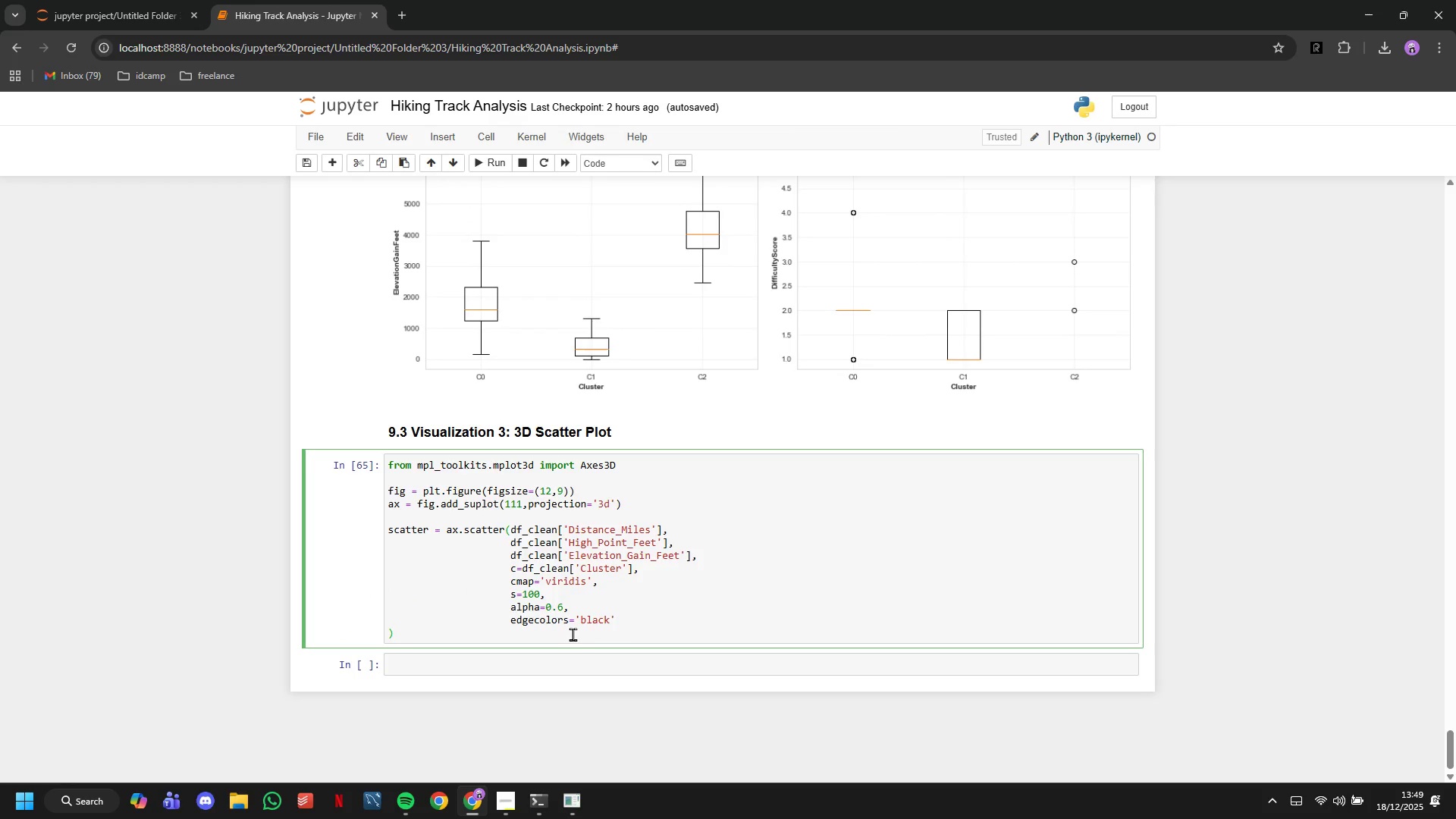 
key(Enter)
 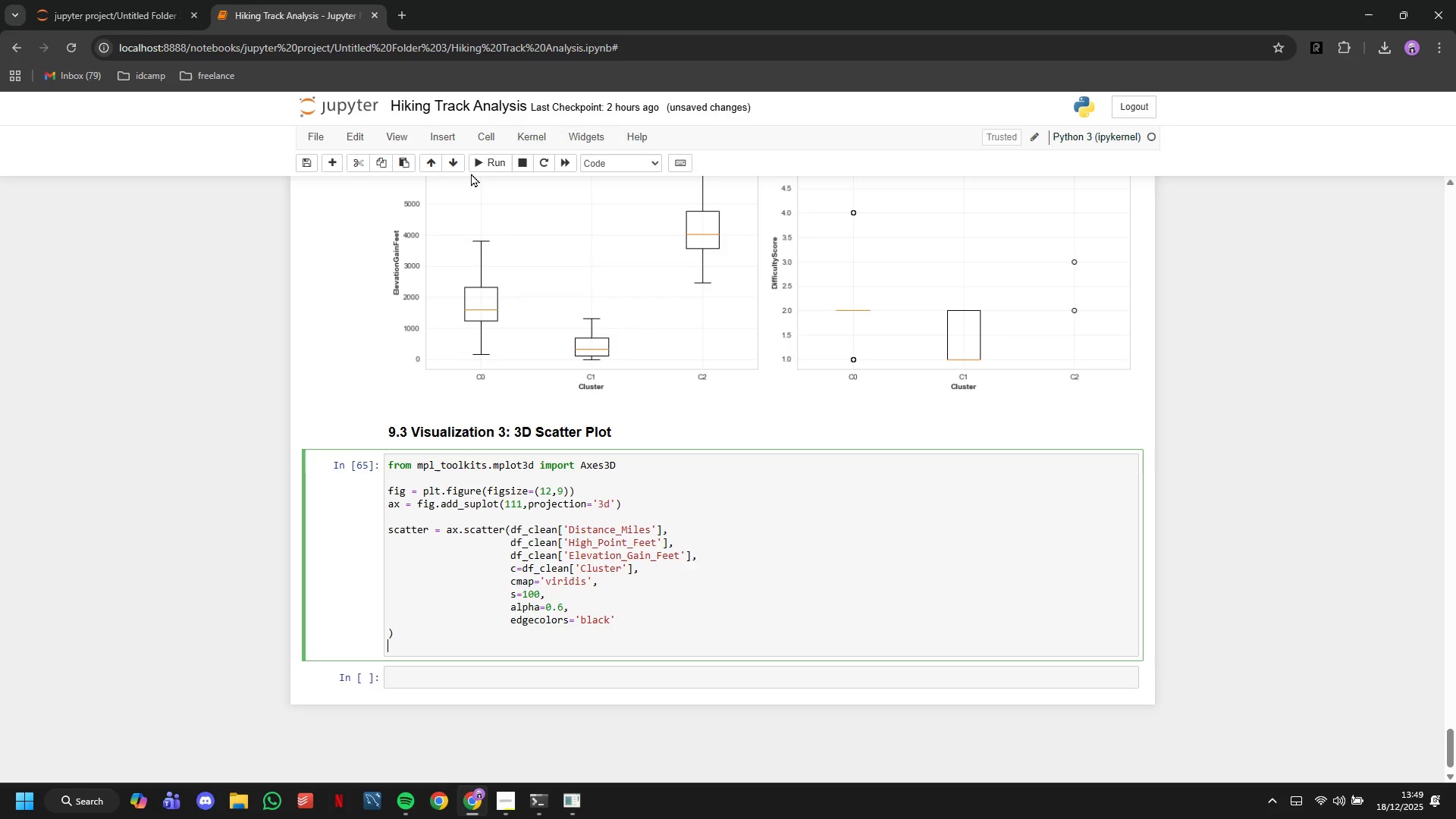 
left_click([482, 172])
 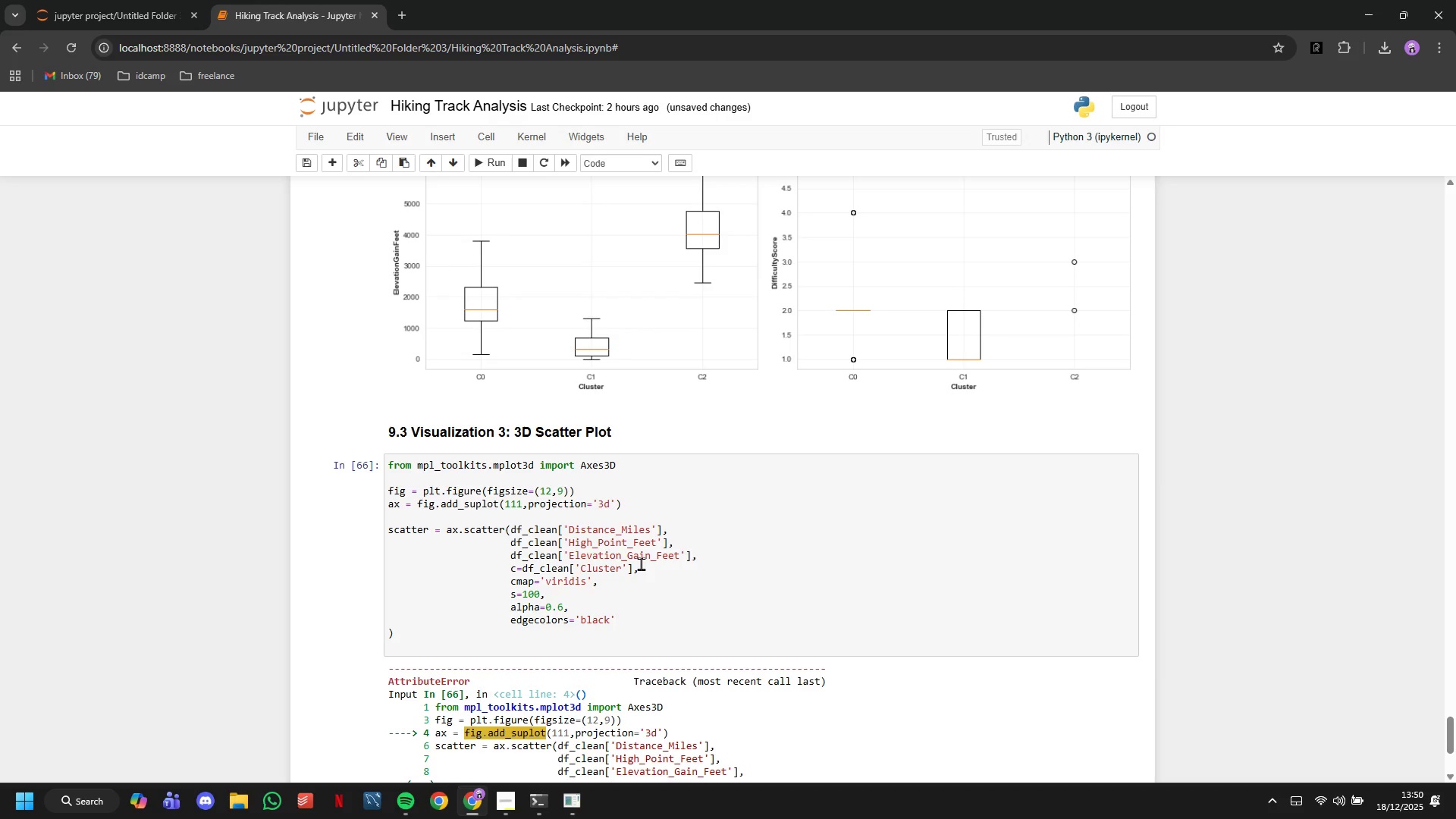 
wait(6.28)
 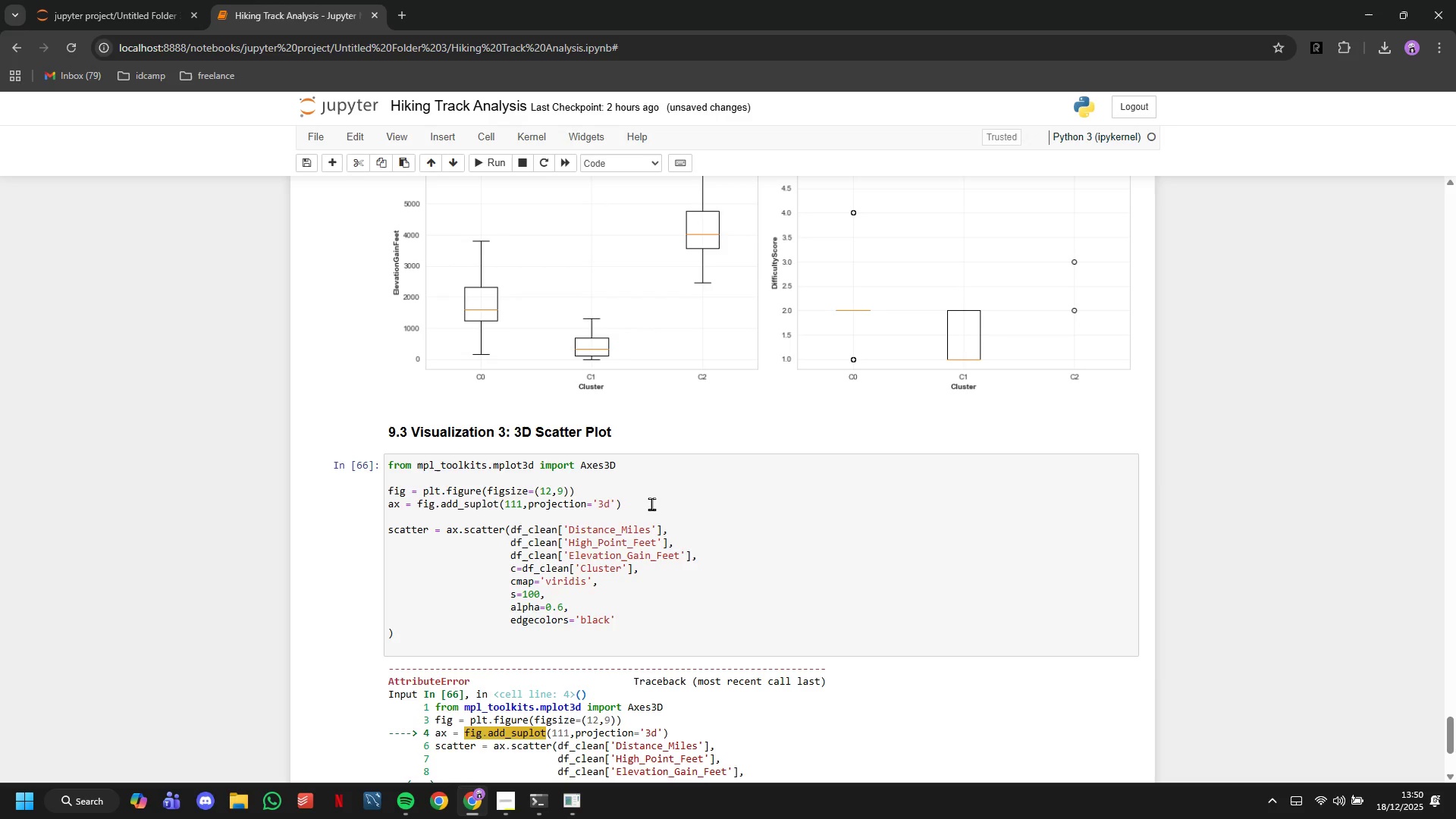 
left_click([478, 504])
 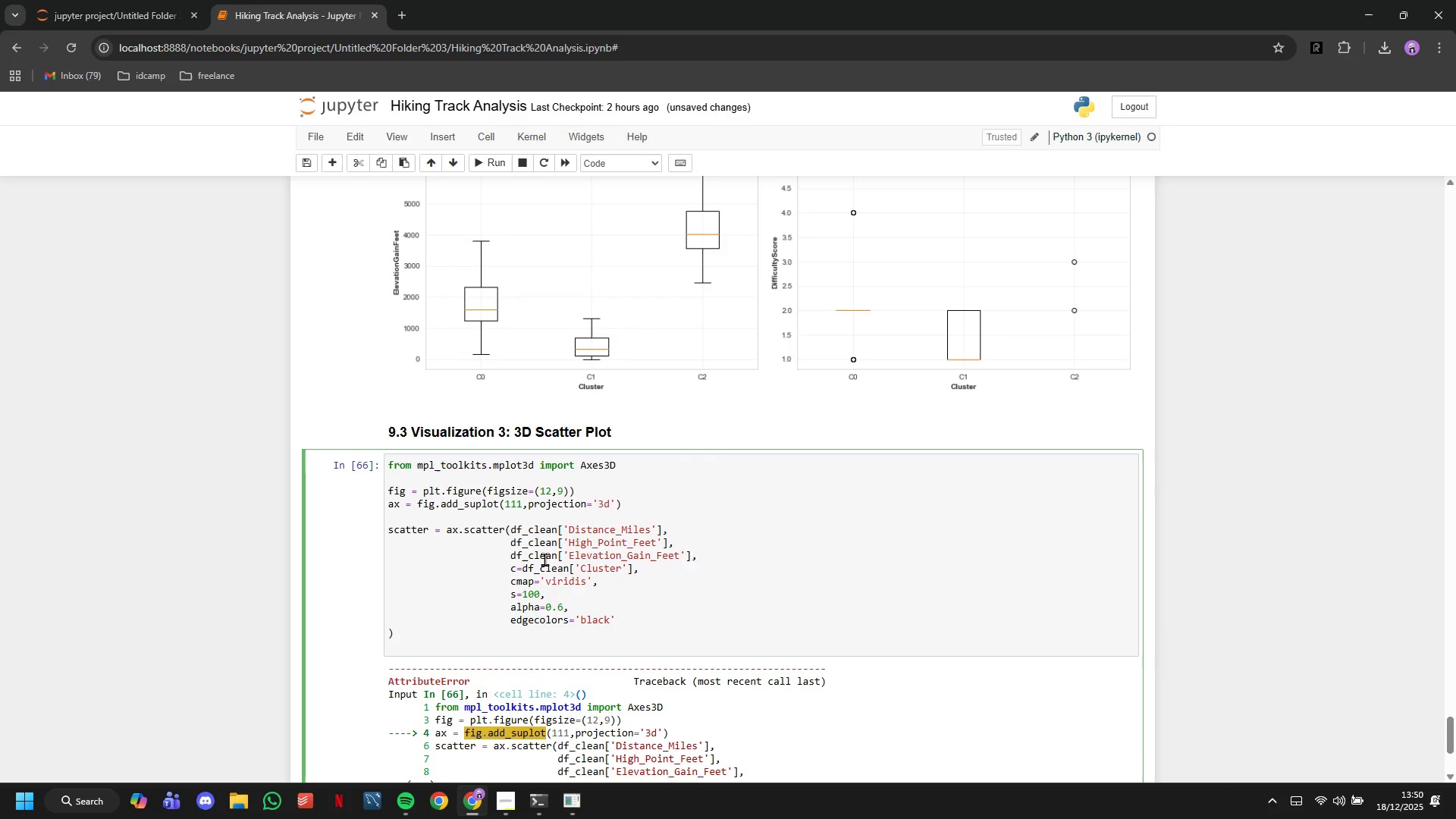 
key(N)
 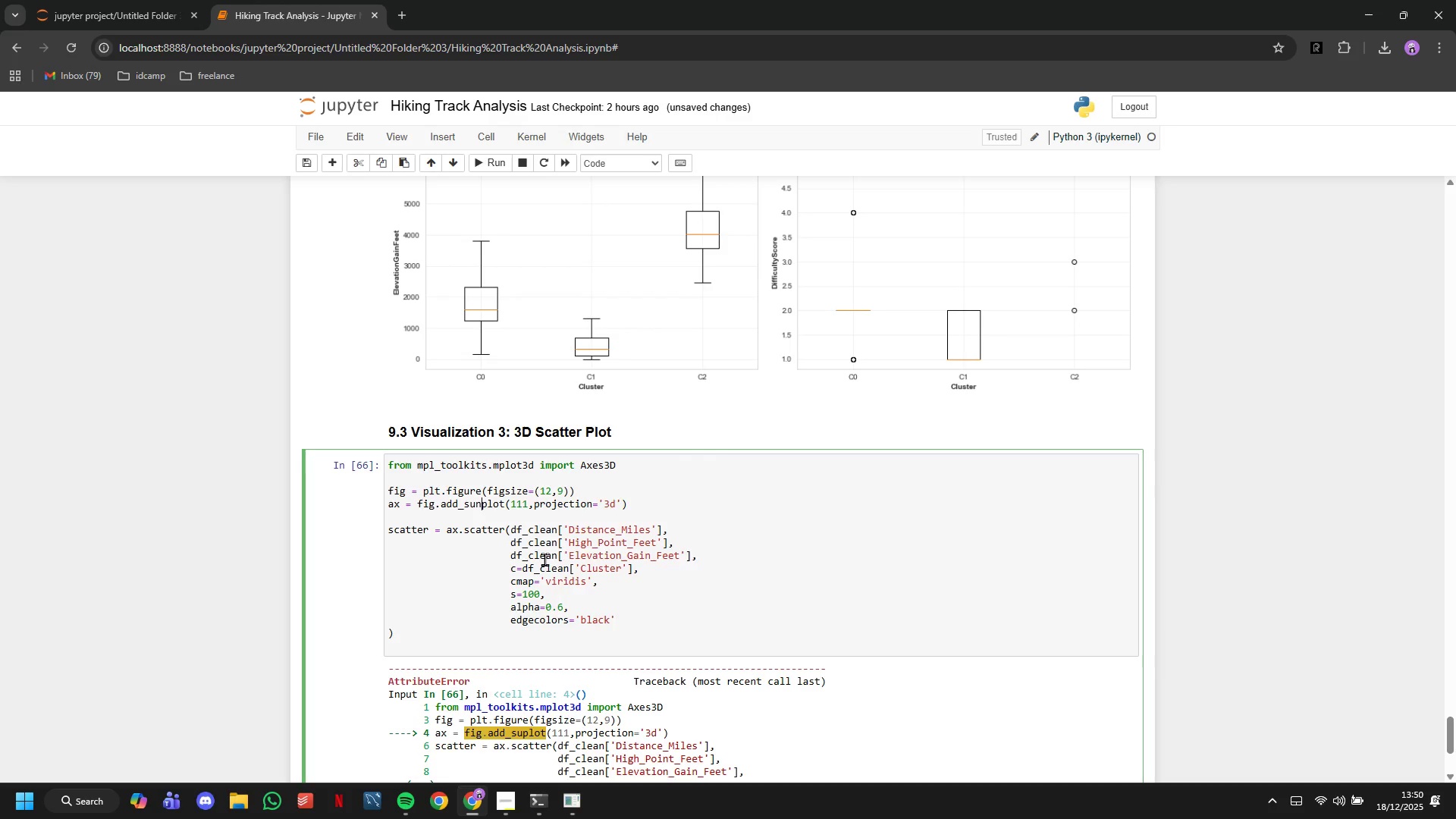 
key(Backspace)
 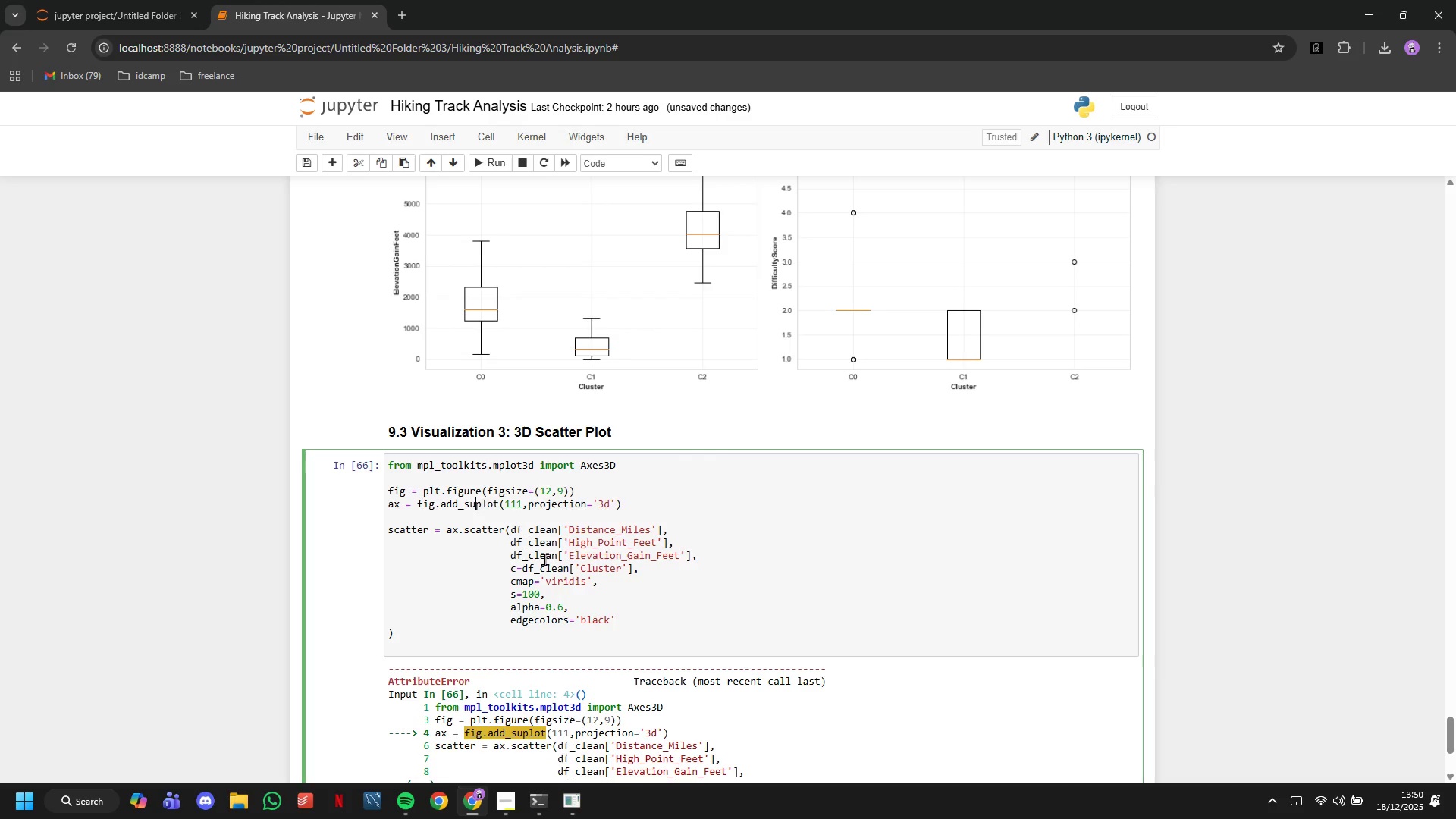 
key(B)
 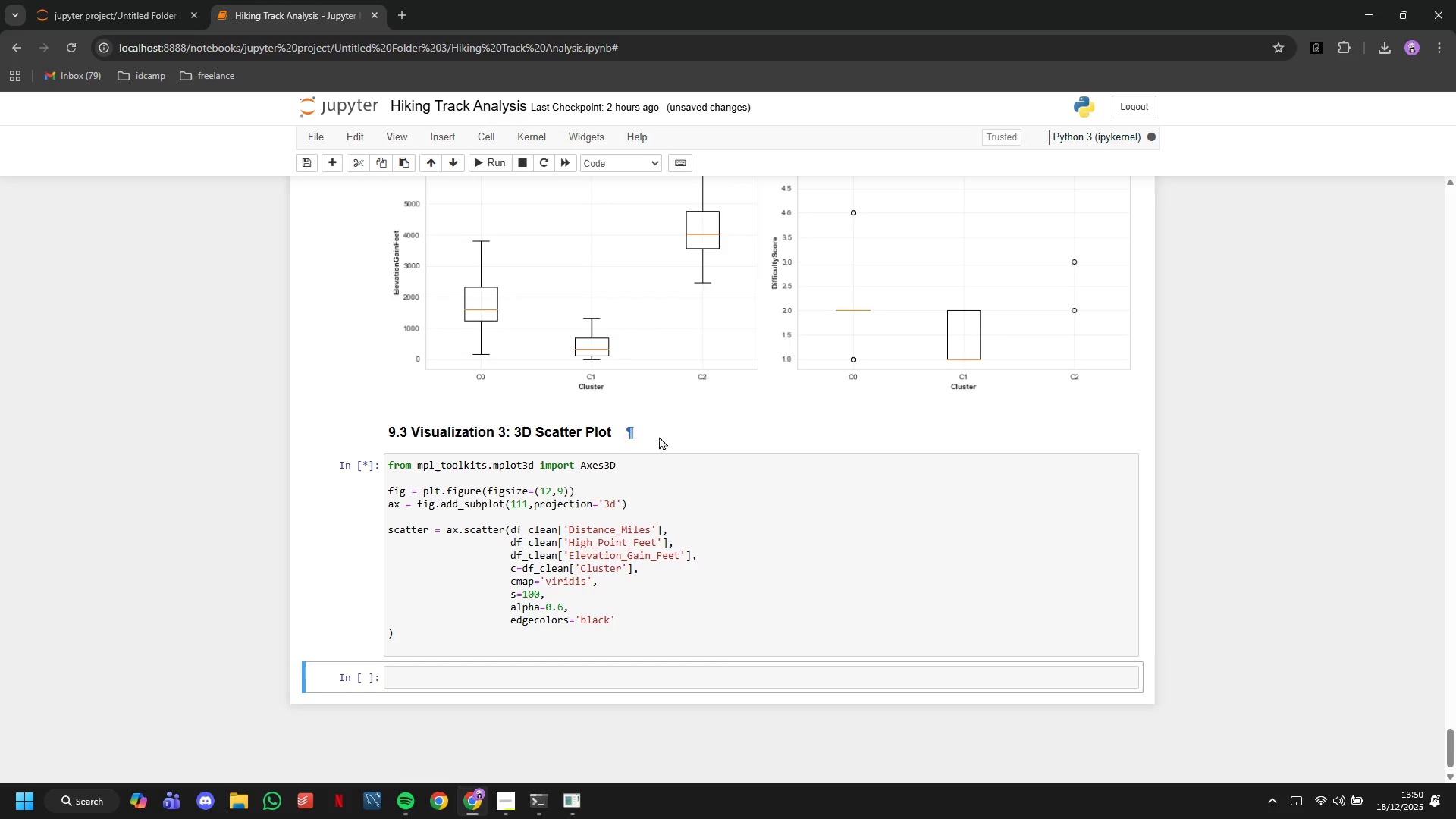 
scroll: coordinate [660, 450], scroll_direction: down, amount: 5.0
 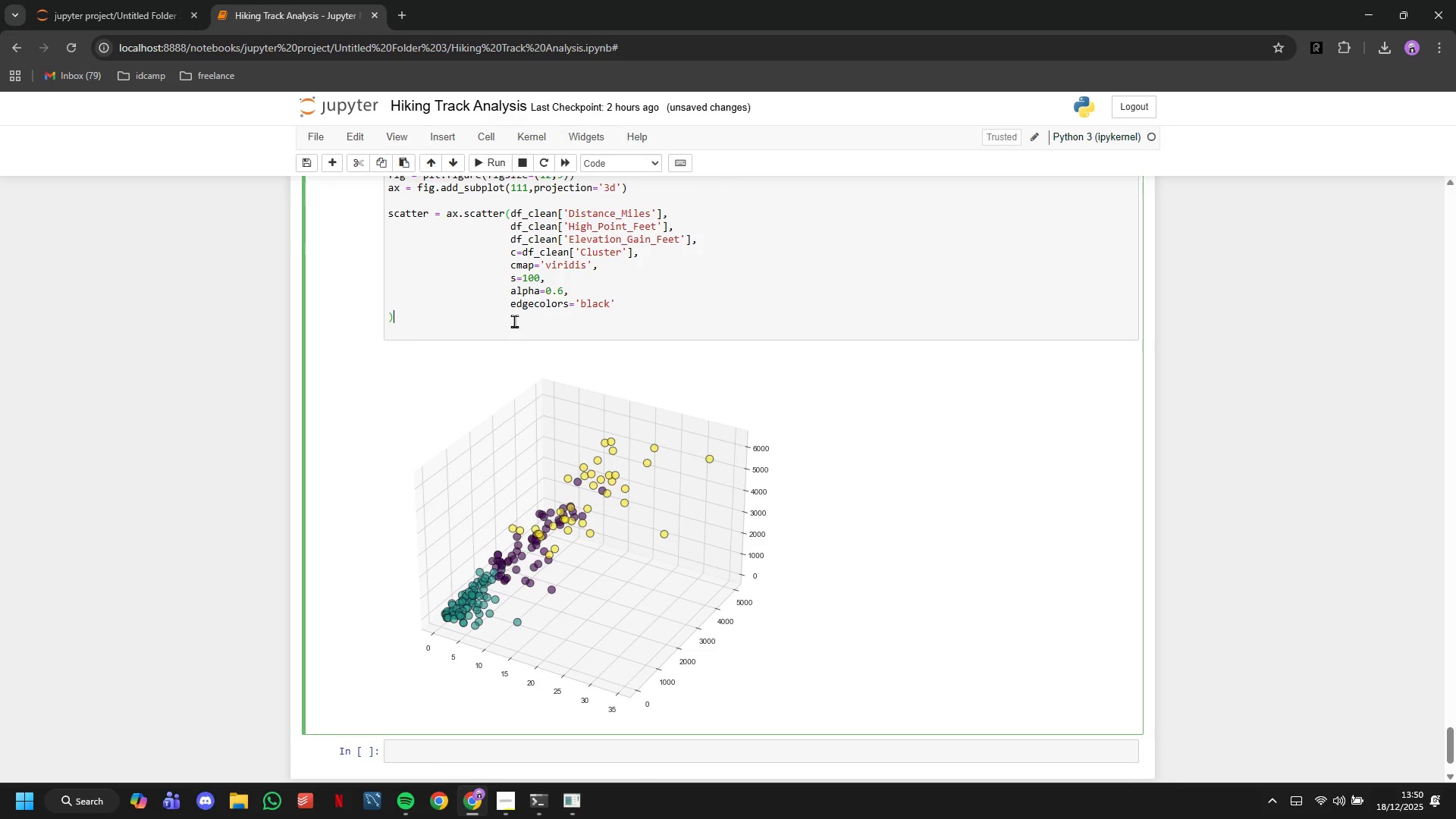 
key(Enter)
 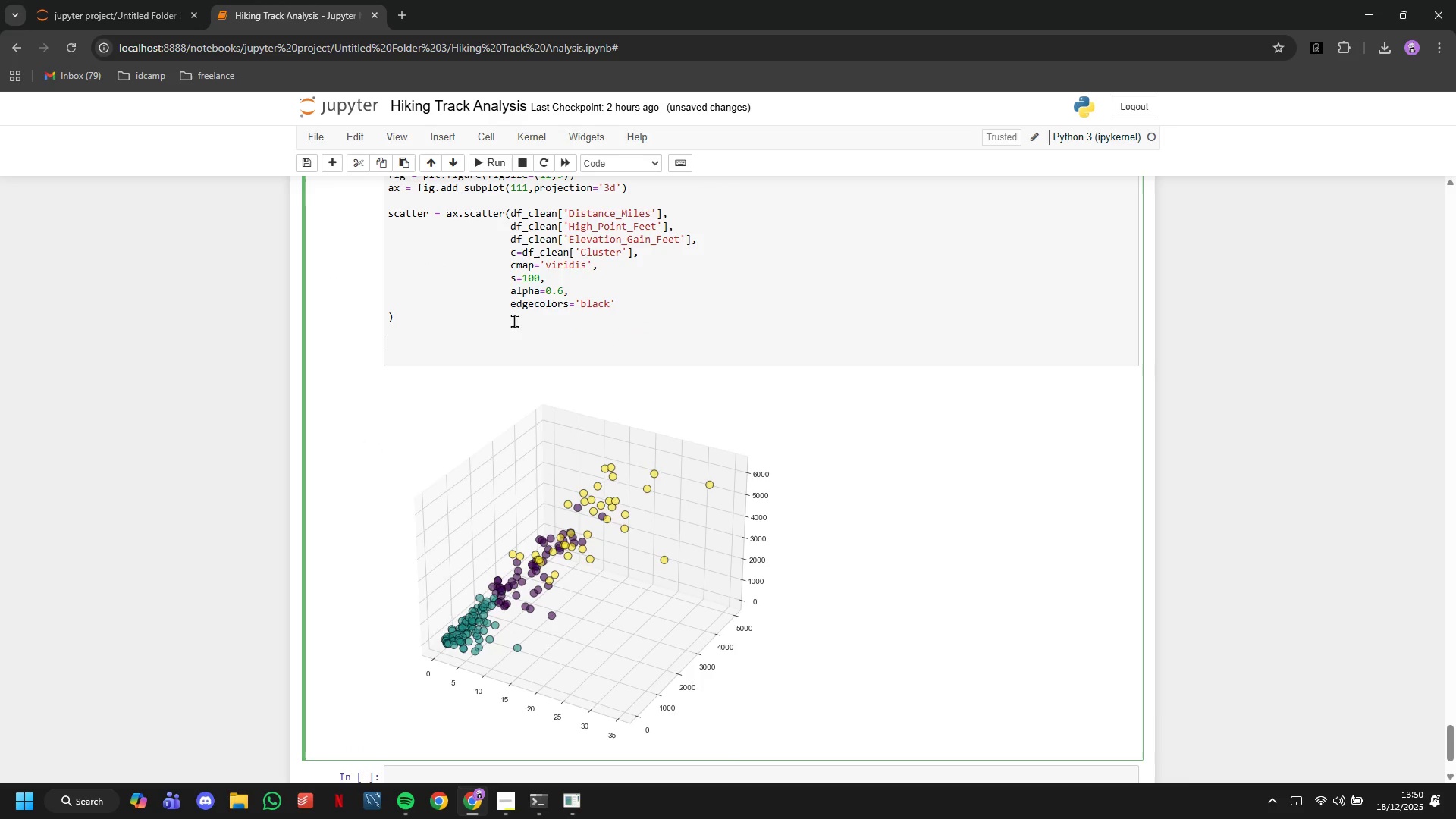 
key(Enter)
 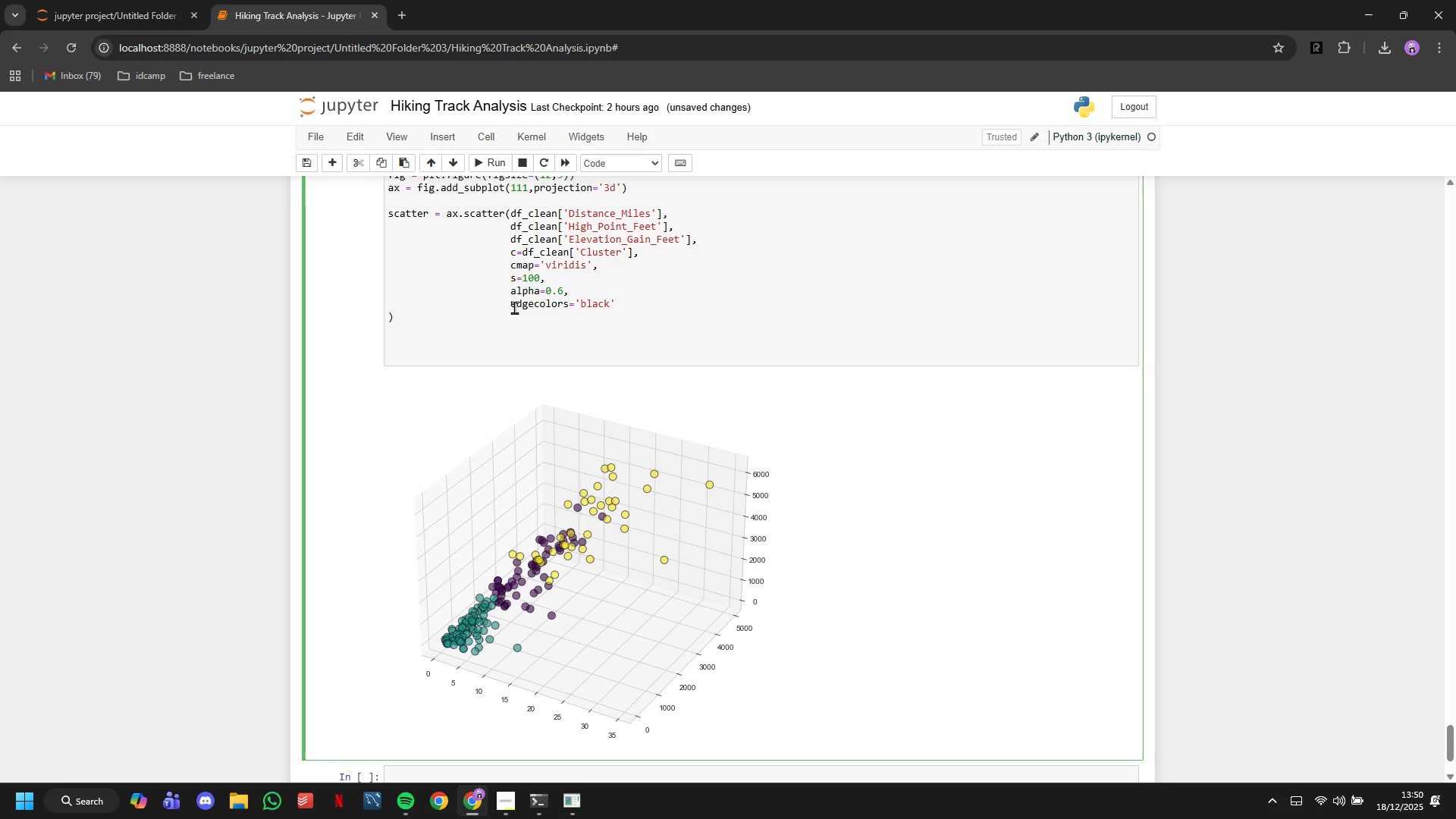 
wait(6.25)
 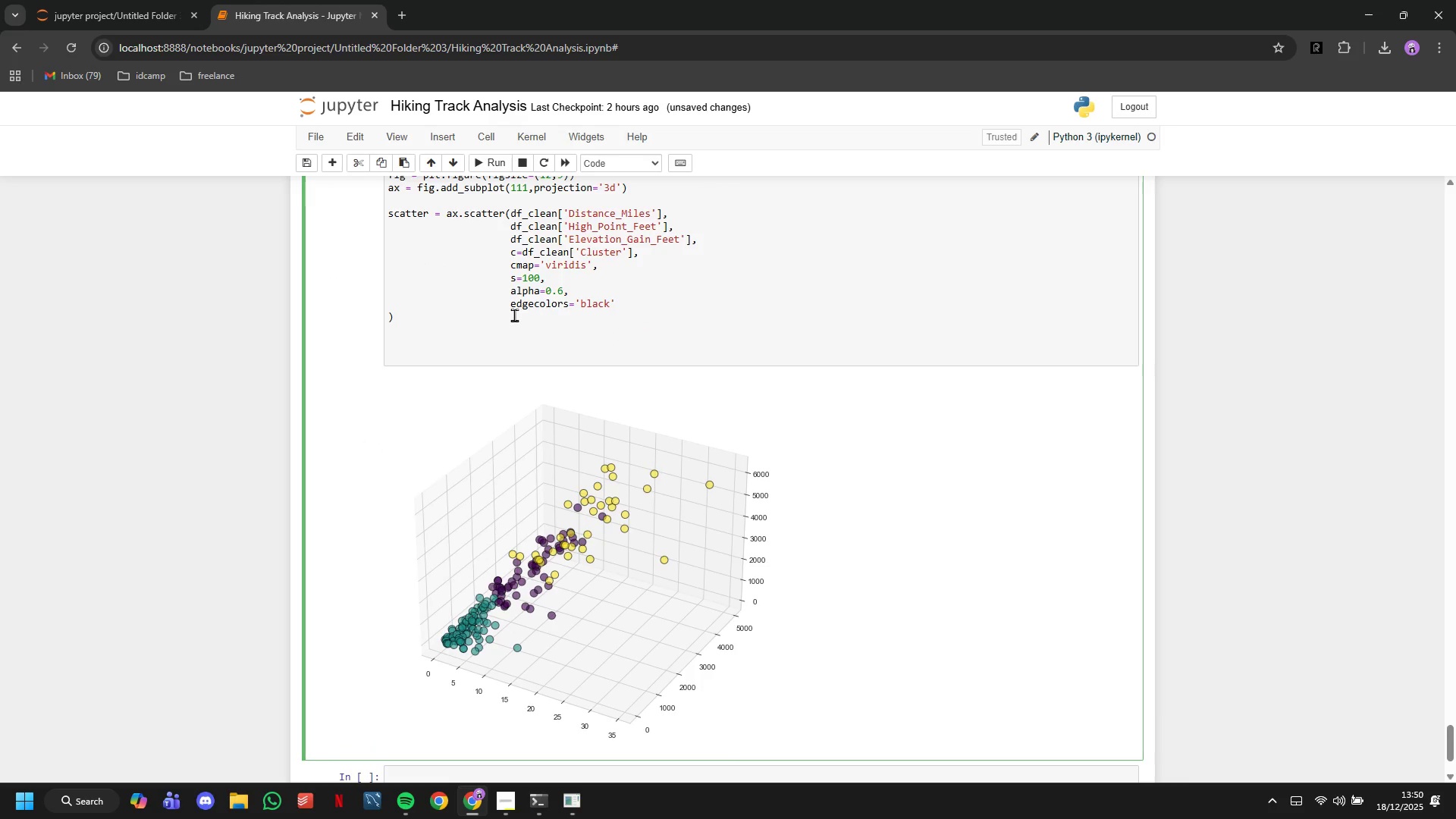 
type(ax.set_xlabel('Distance (Miles)
 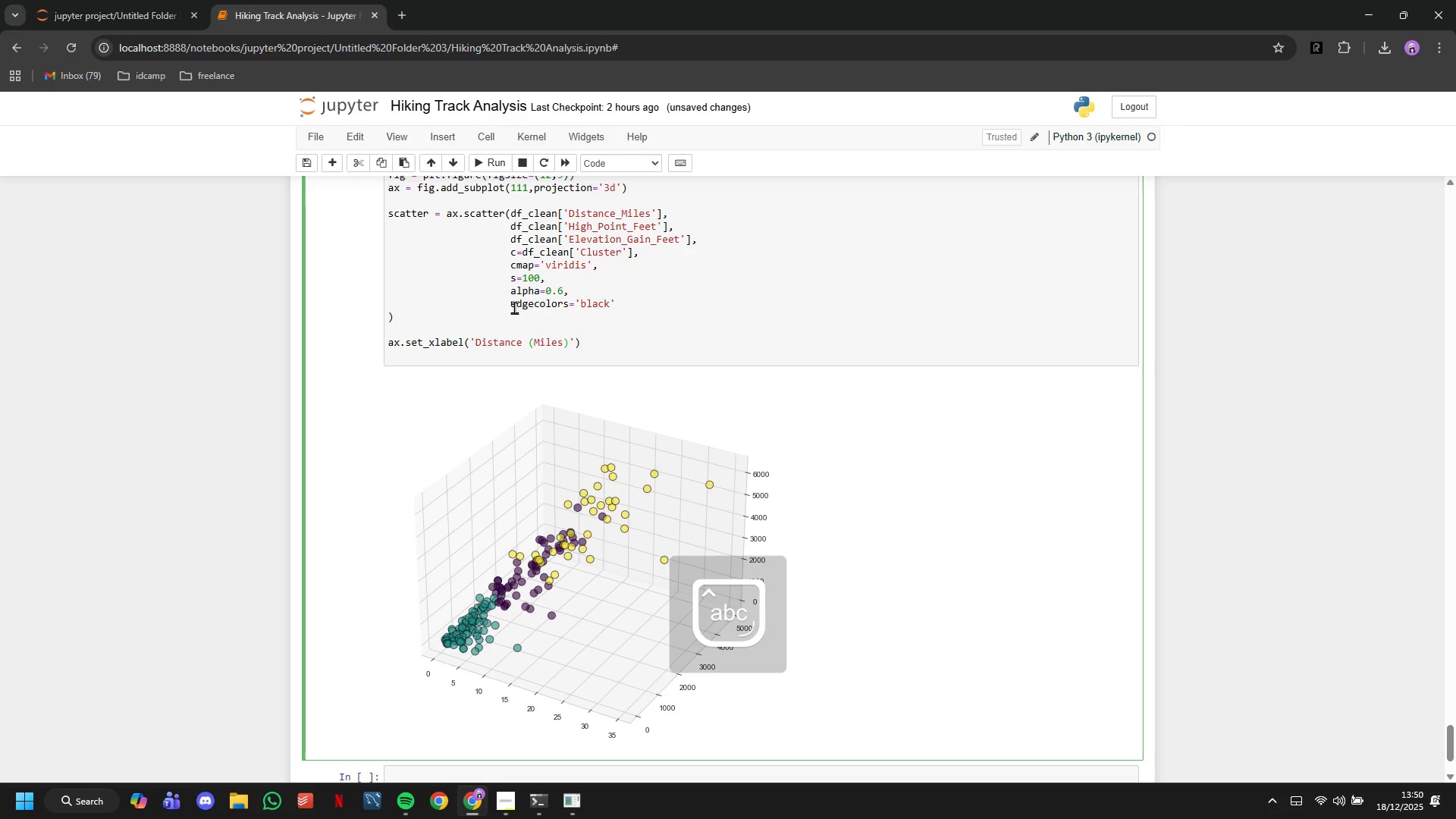 
key(ArrowRight)
 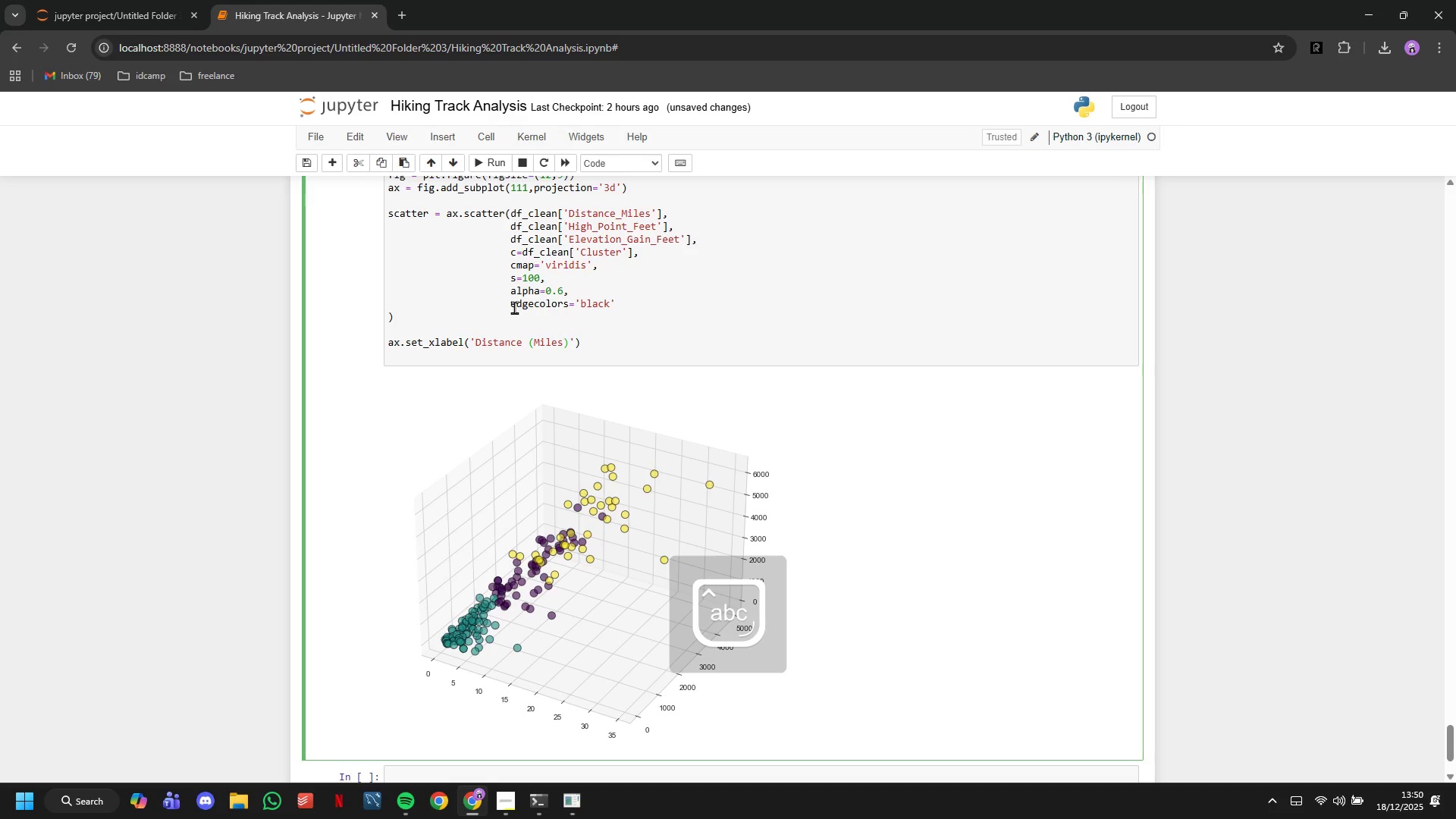 
key(ArrowRight)
 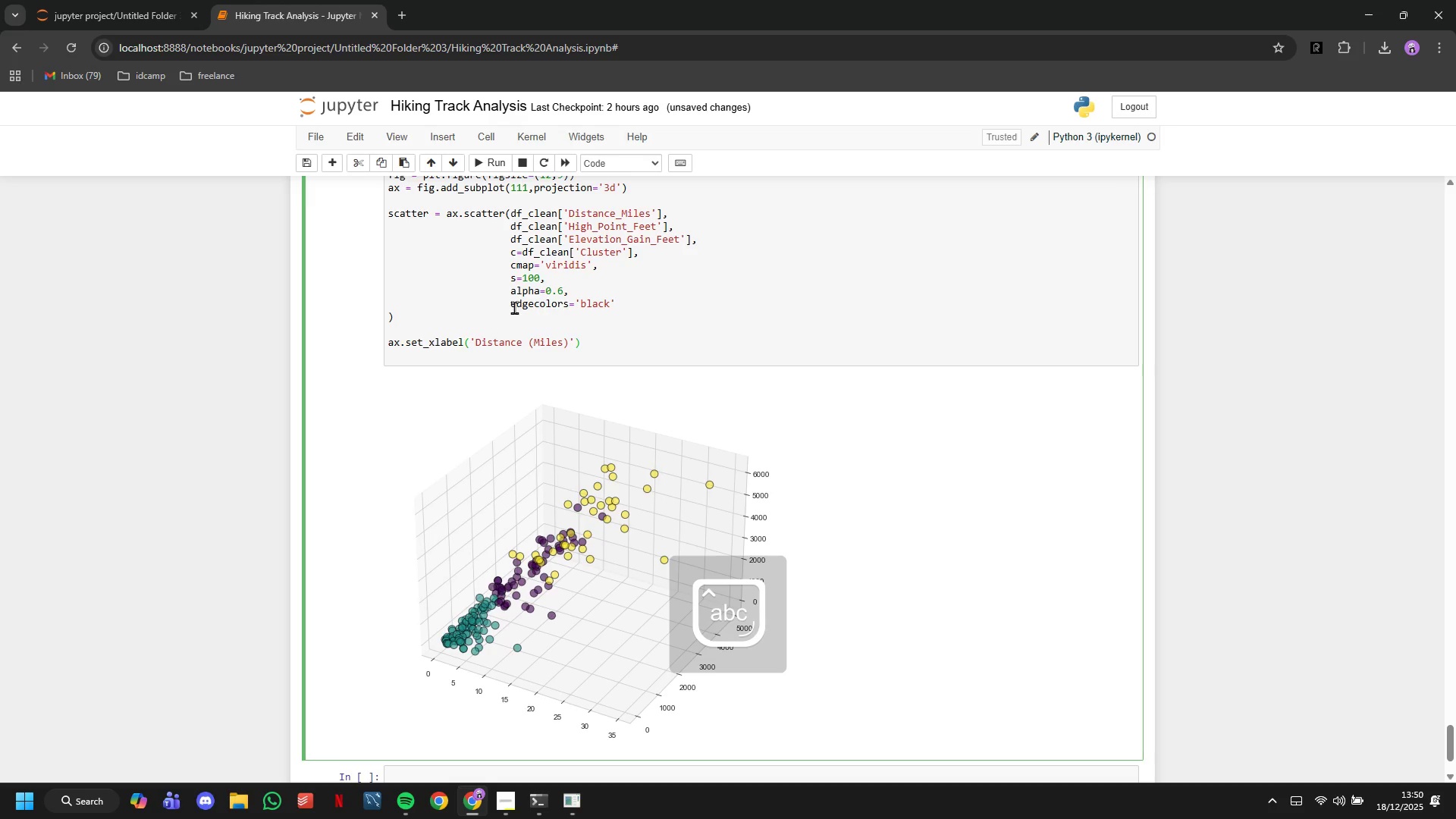 
type(, fontweight='bold)
 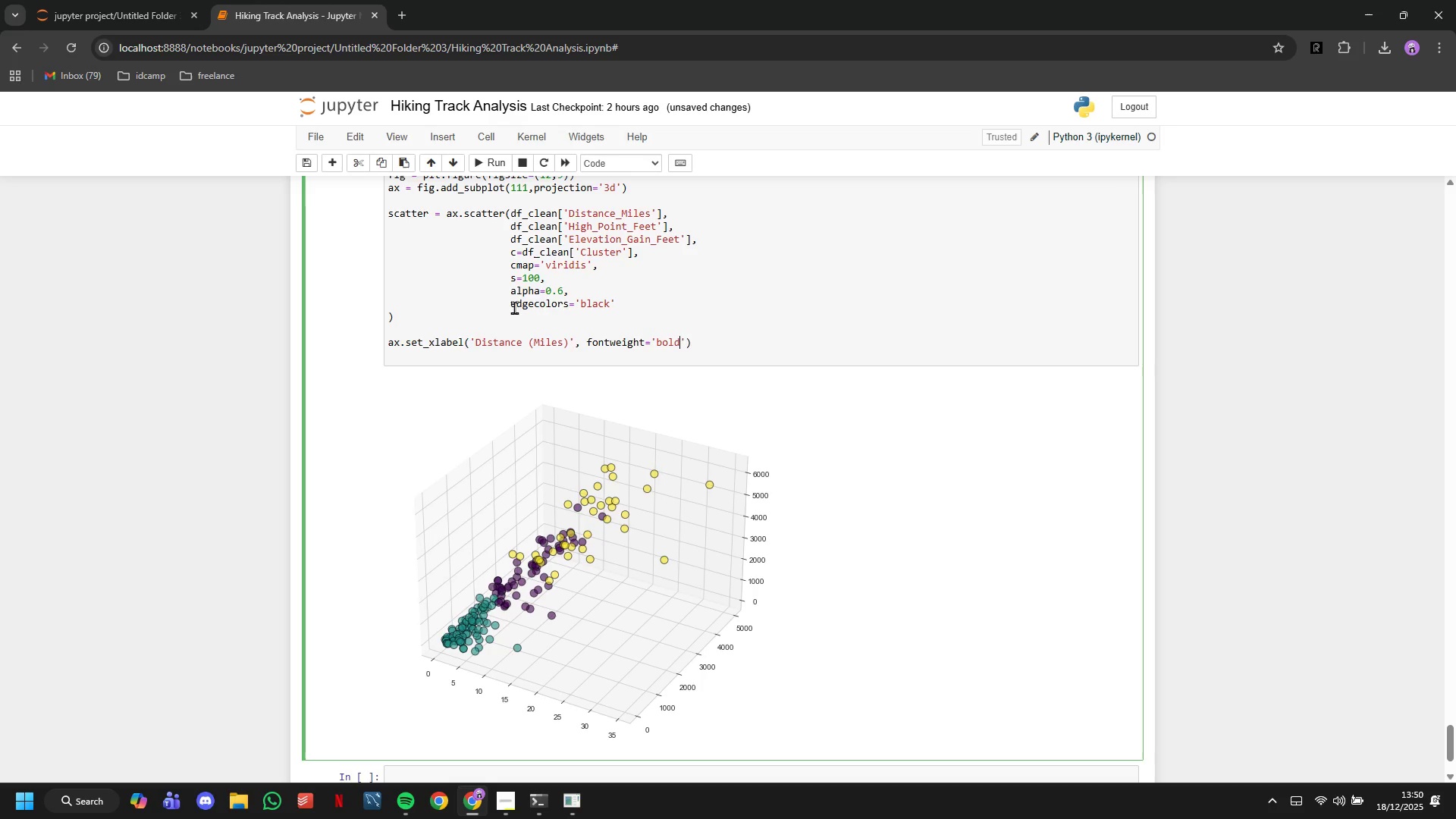 
key(ArrowRight)
 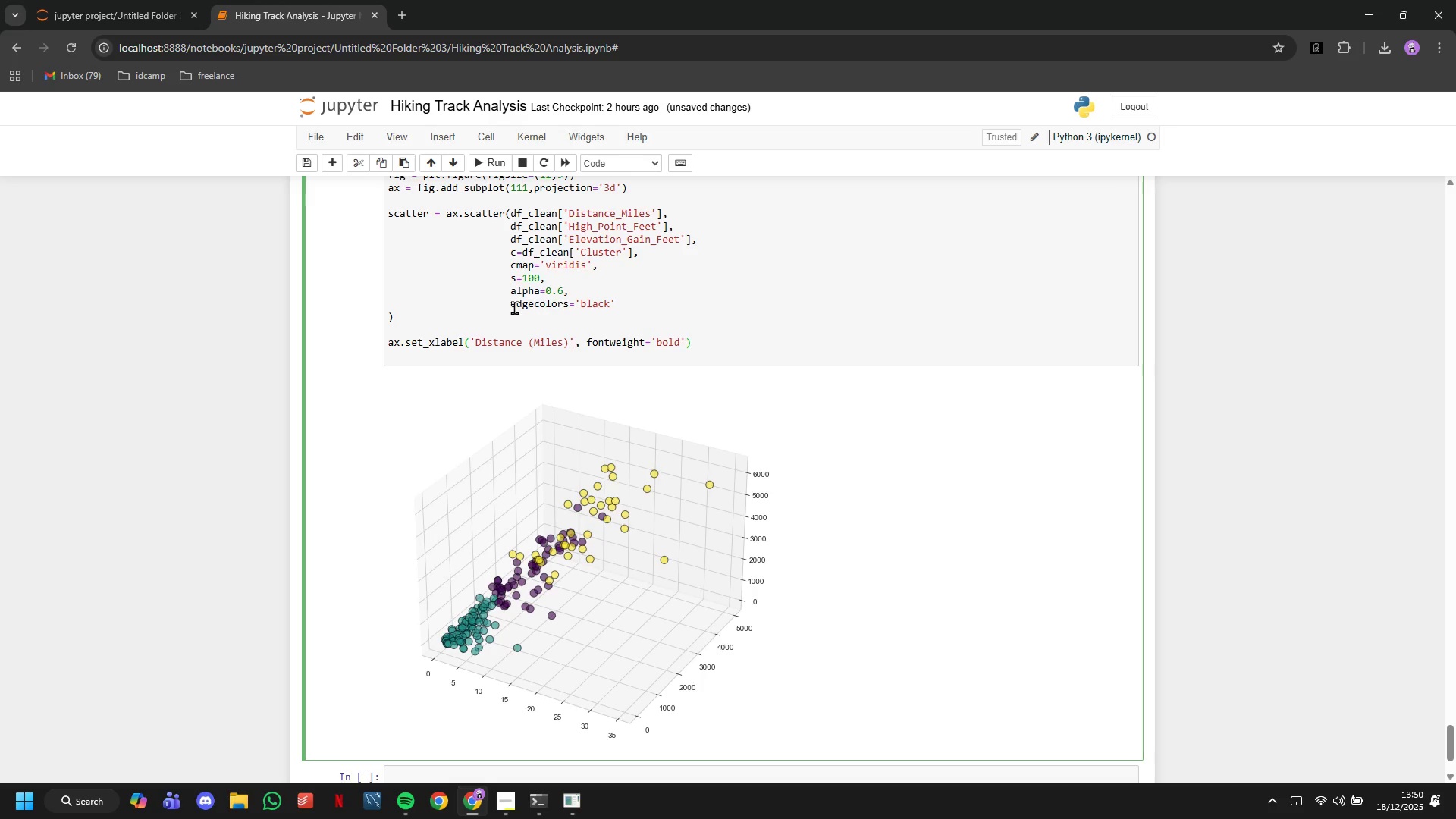 
key(ArrowRight)
 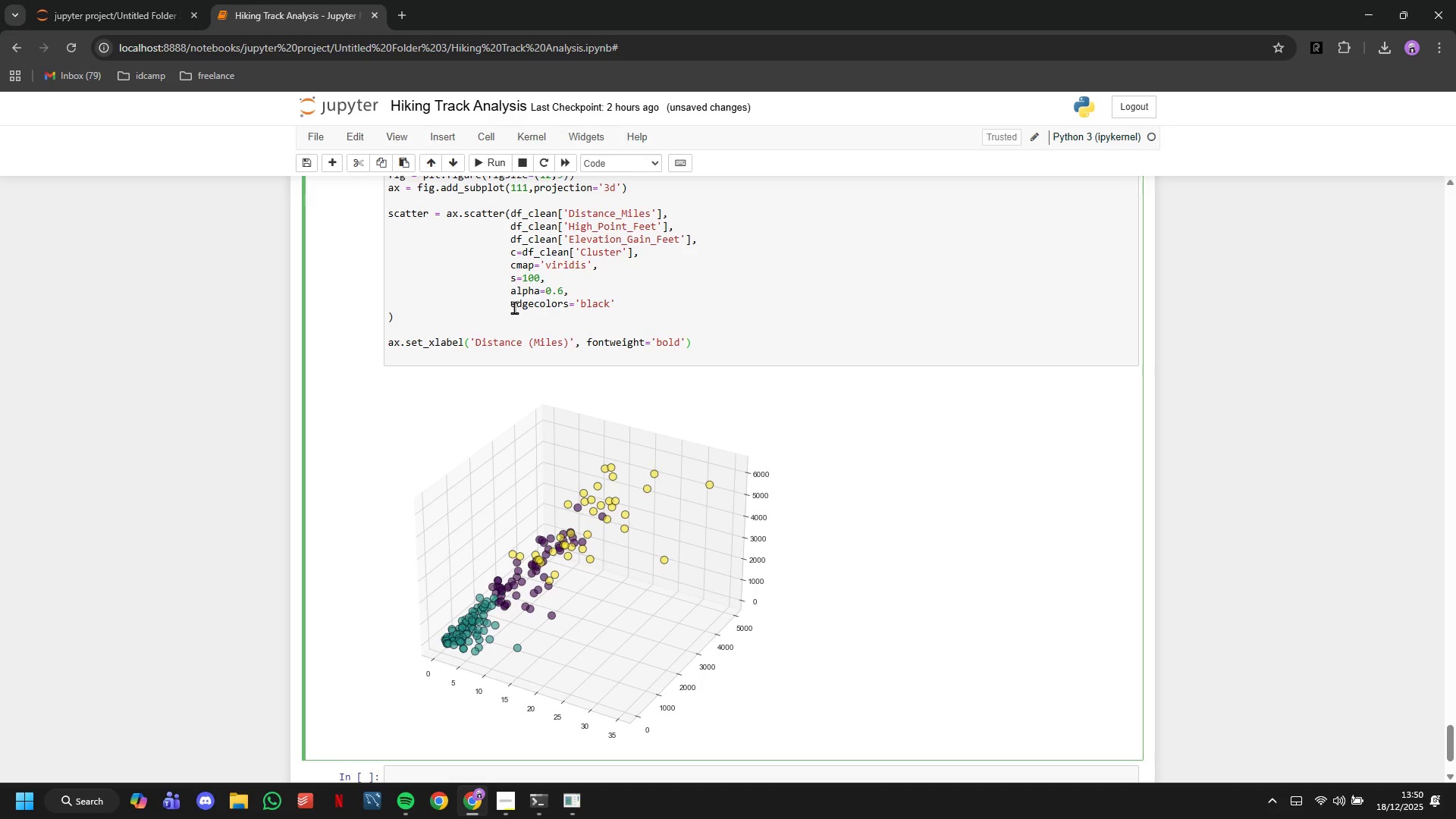 
key(Enter)
 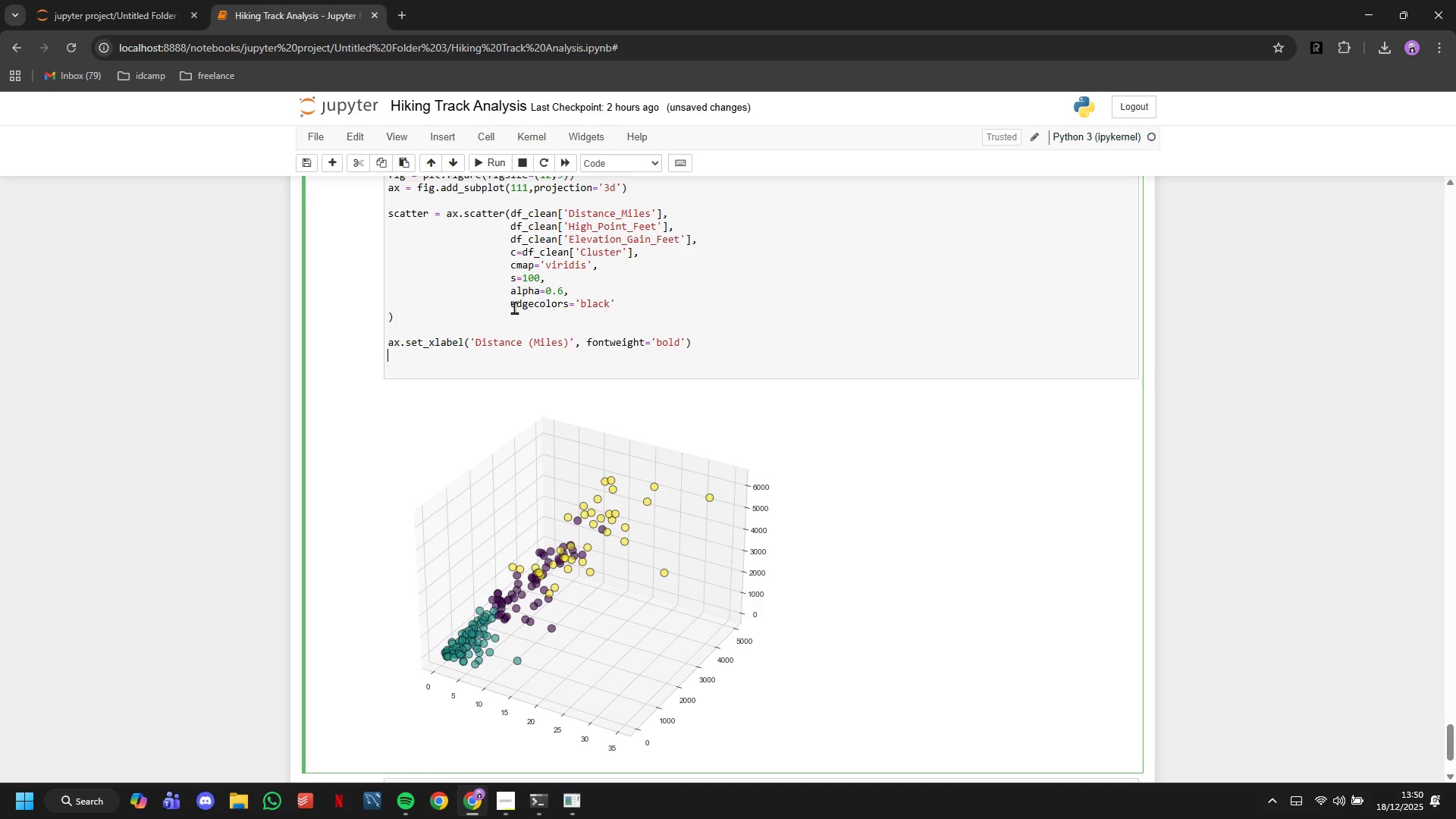 
type(ax.set_ylabel('High Point (feet)
 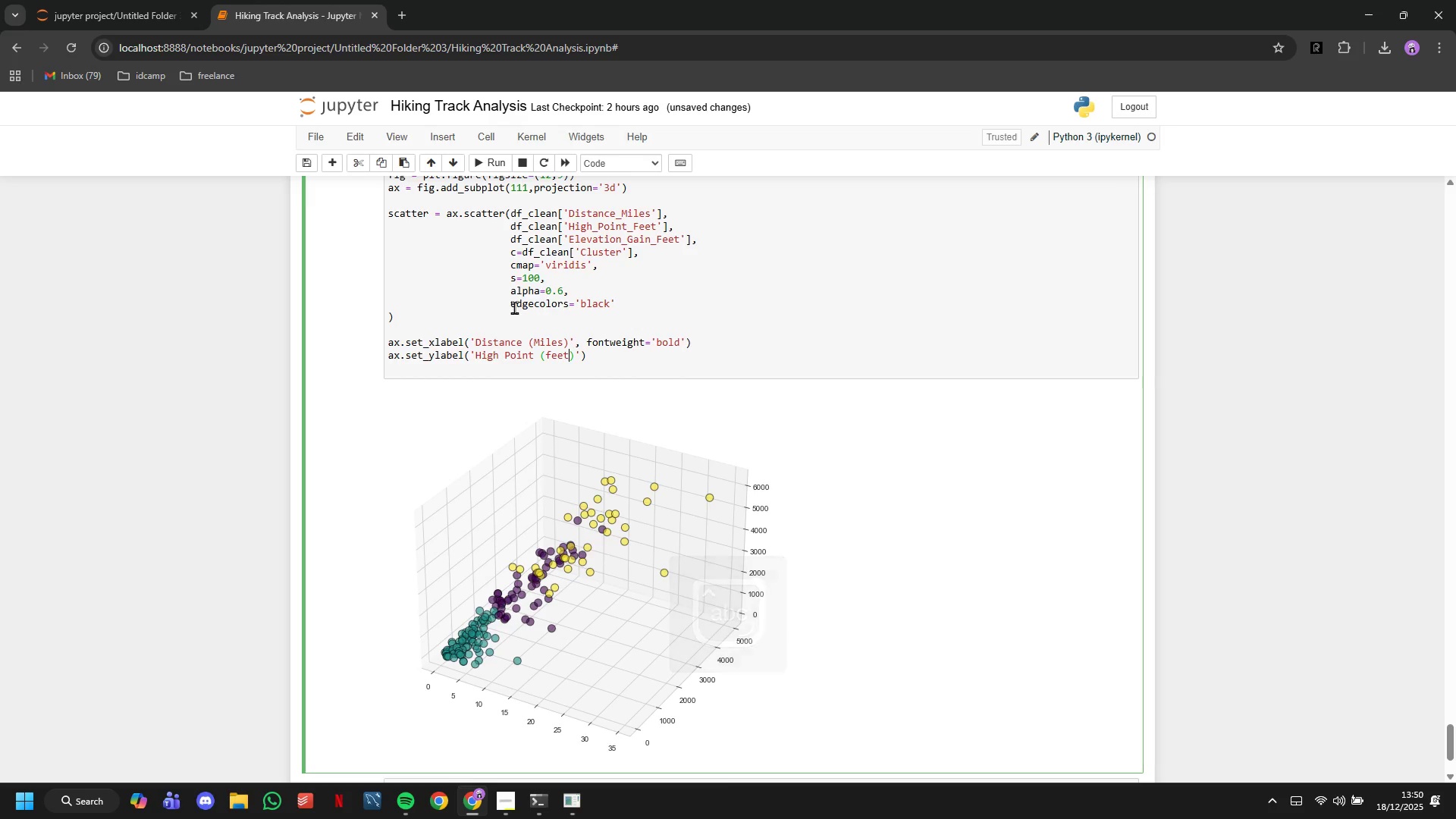 
key(ArrowRight)
 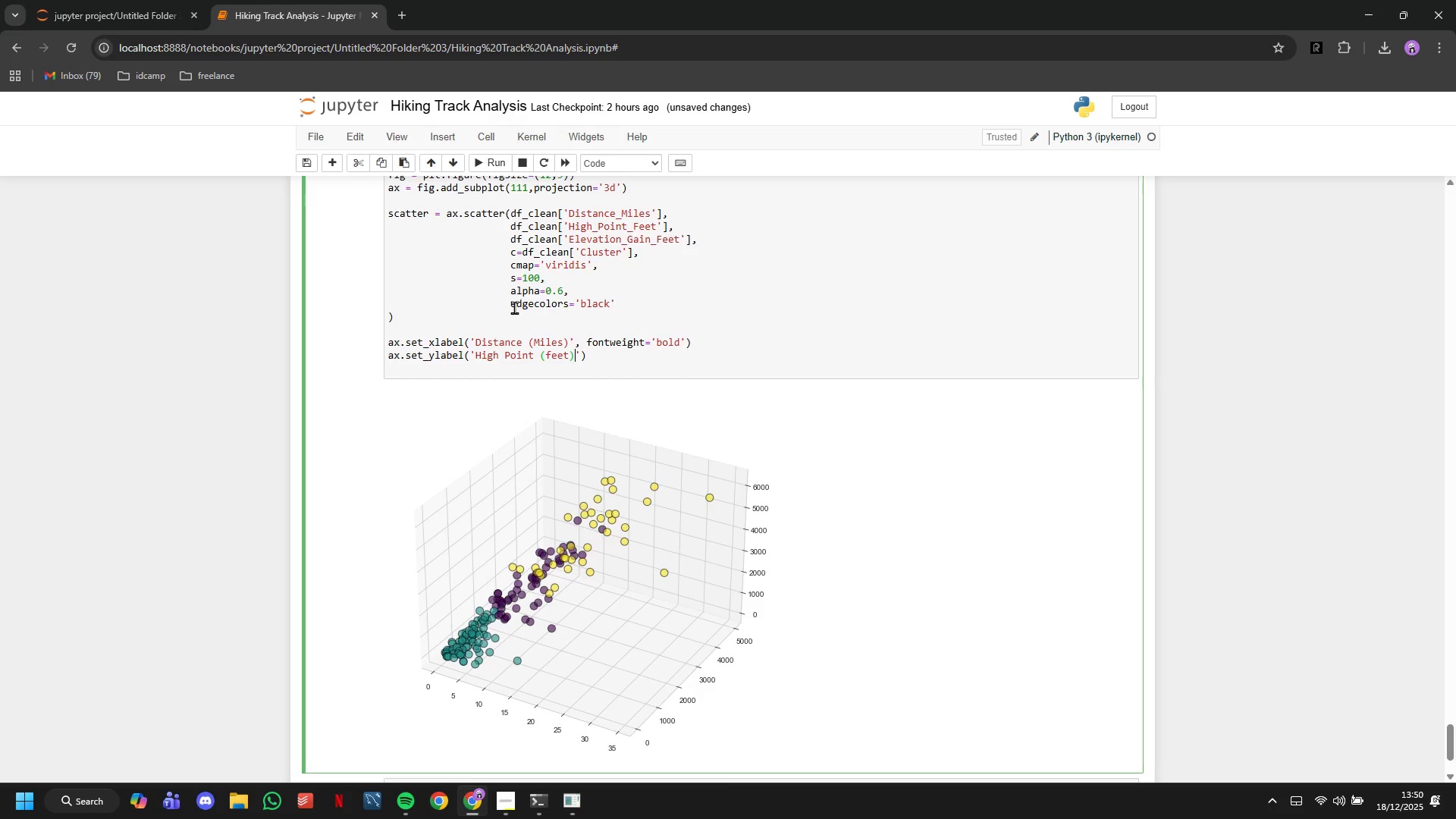 
key(ArrowRight)
 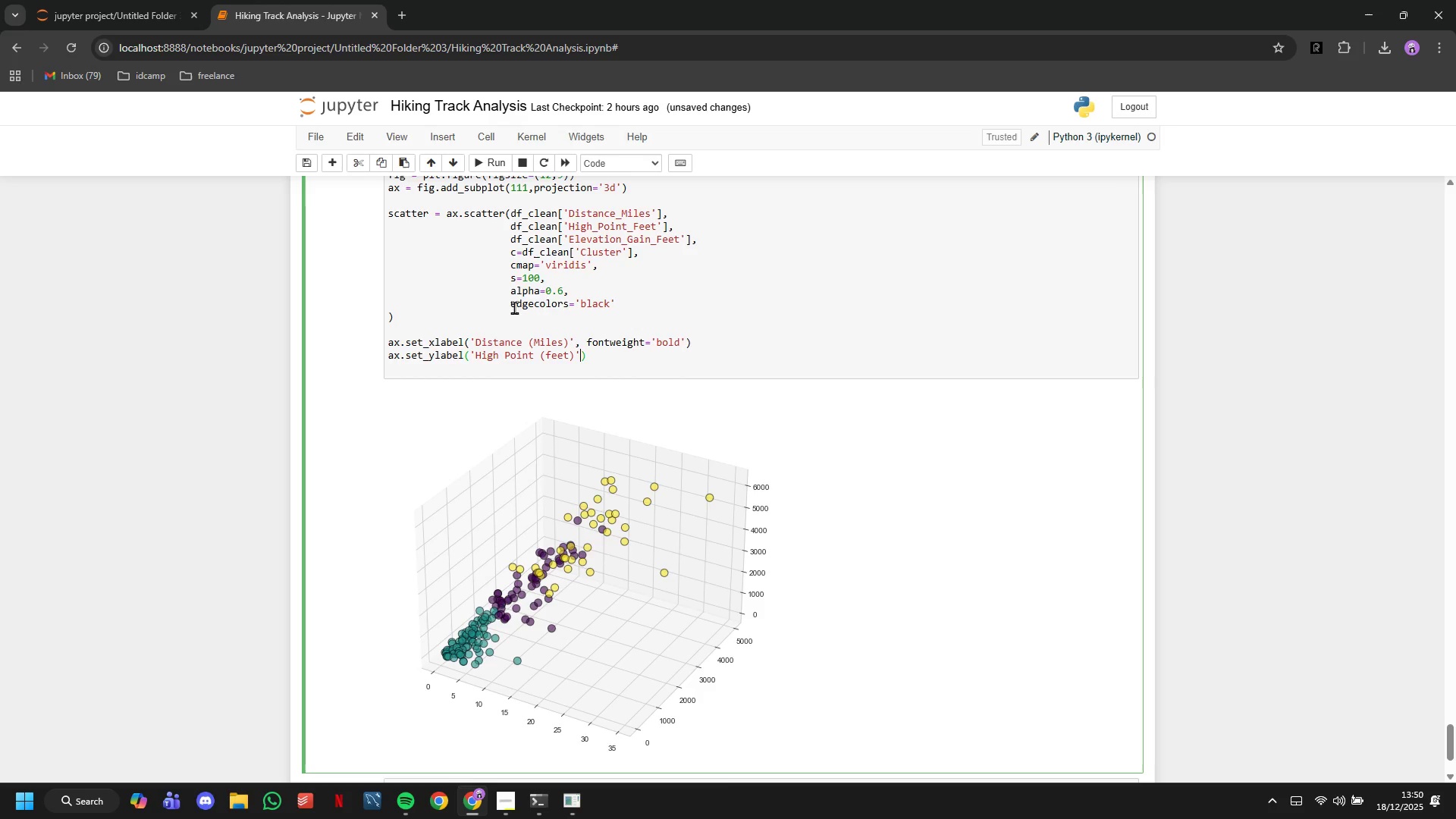 
type(,fontweight='bold)
 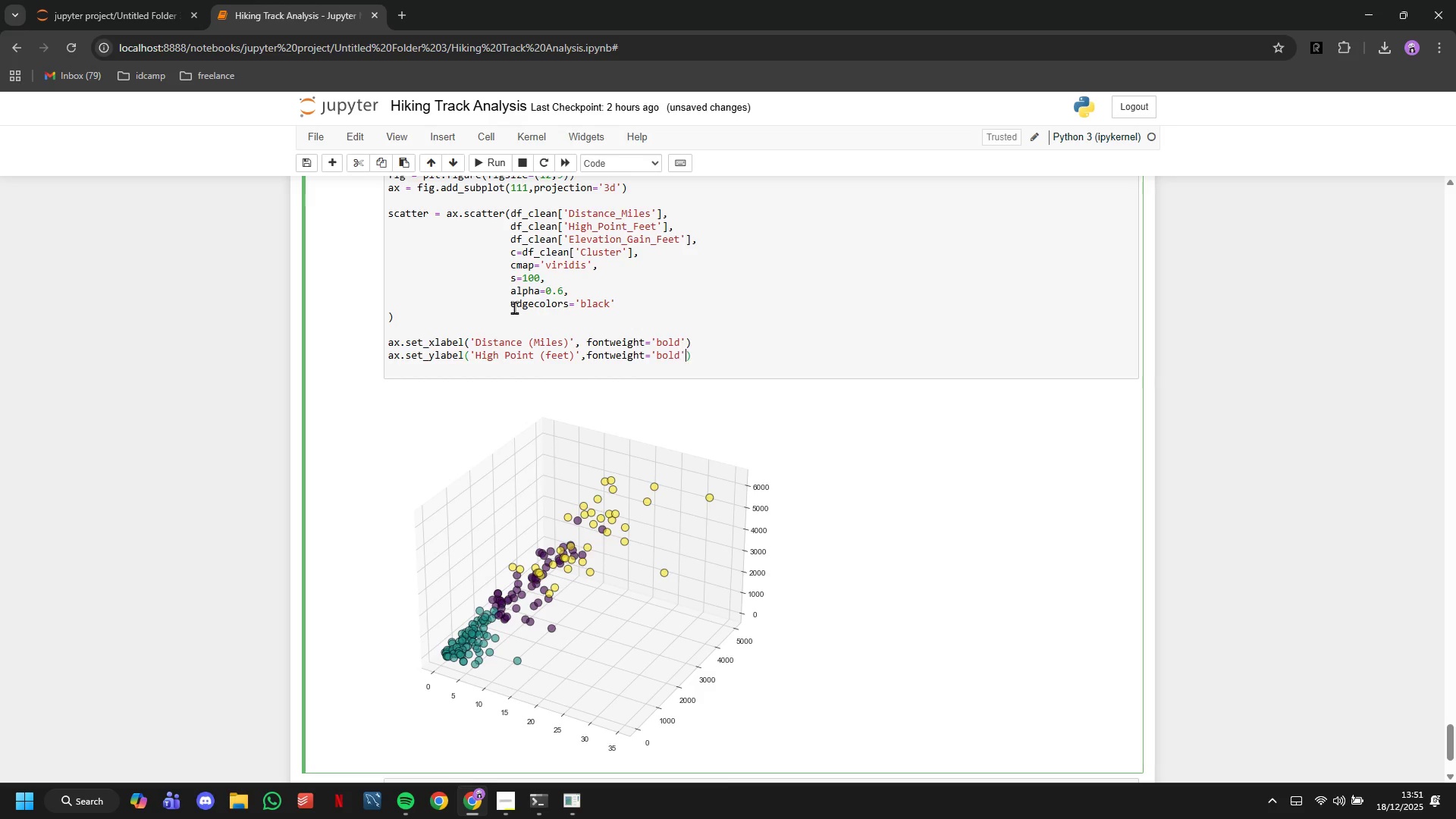 
key(ArrowRight)
 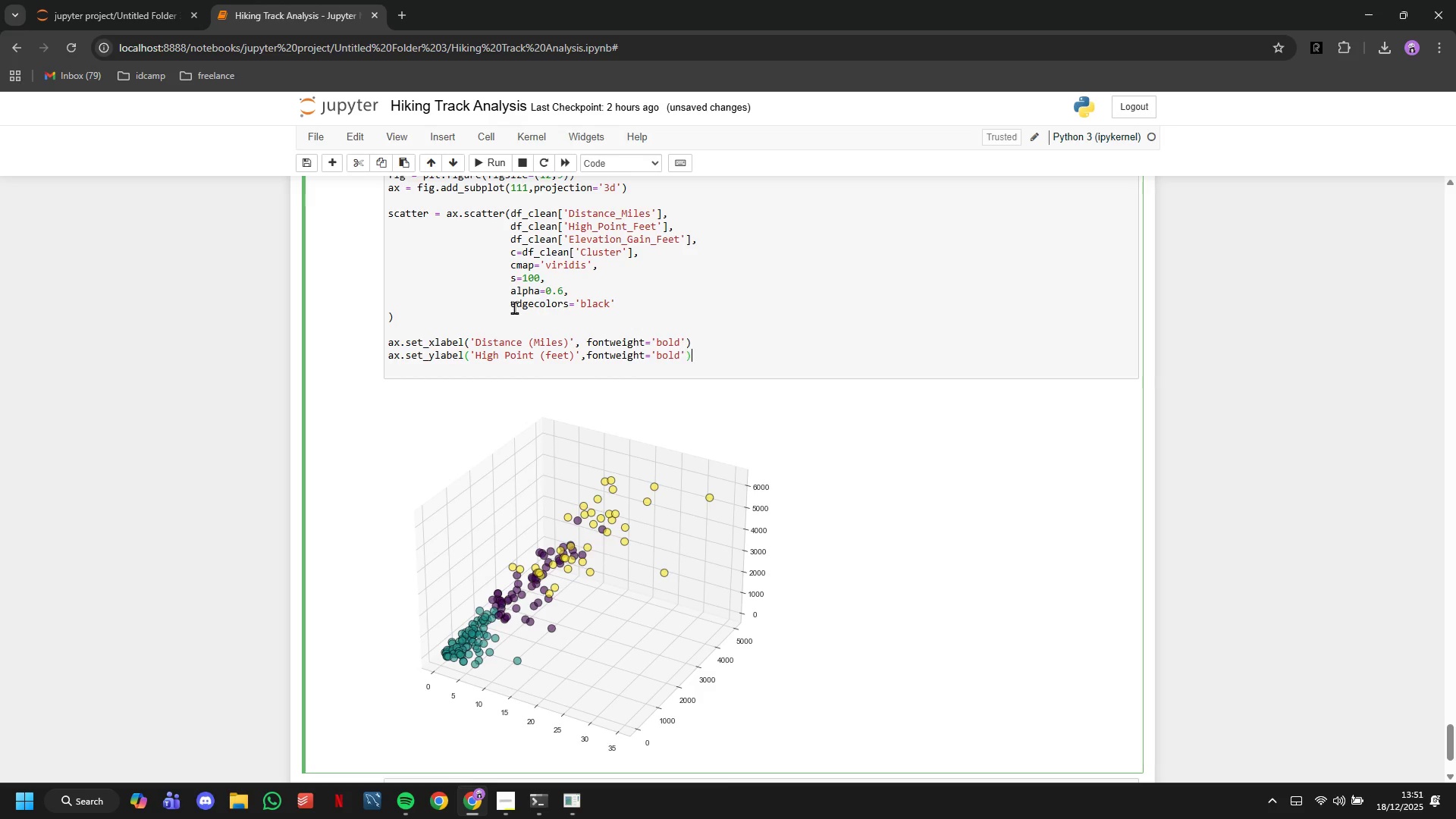 
key(ArrowRight)
 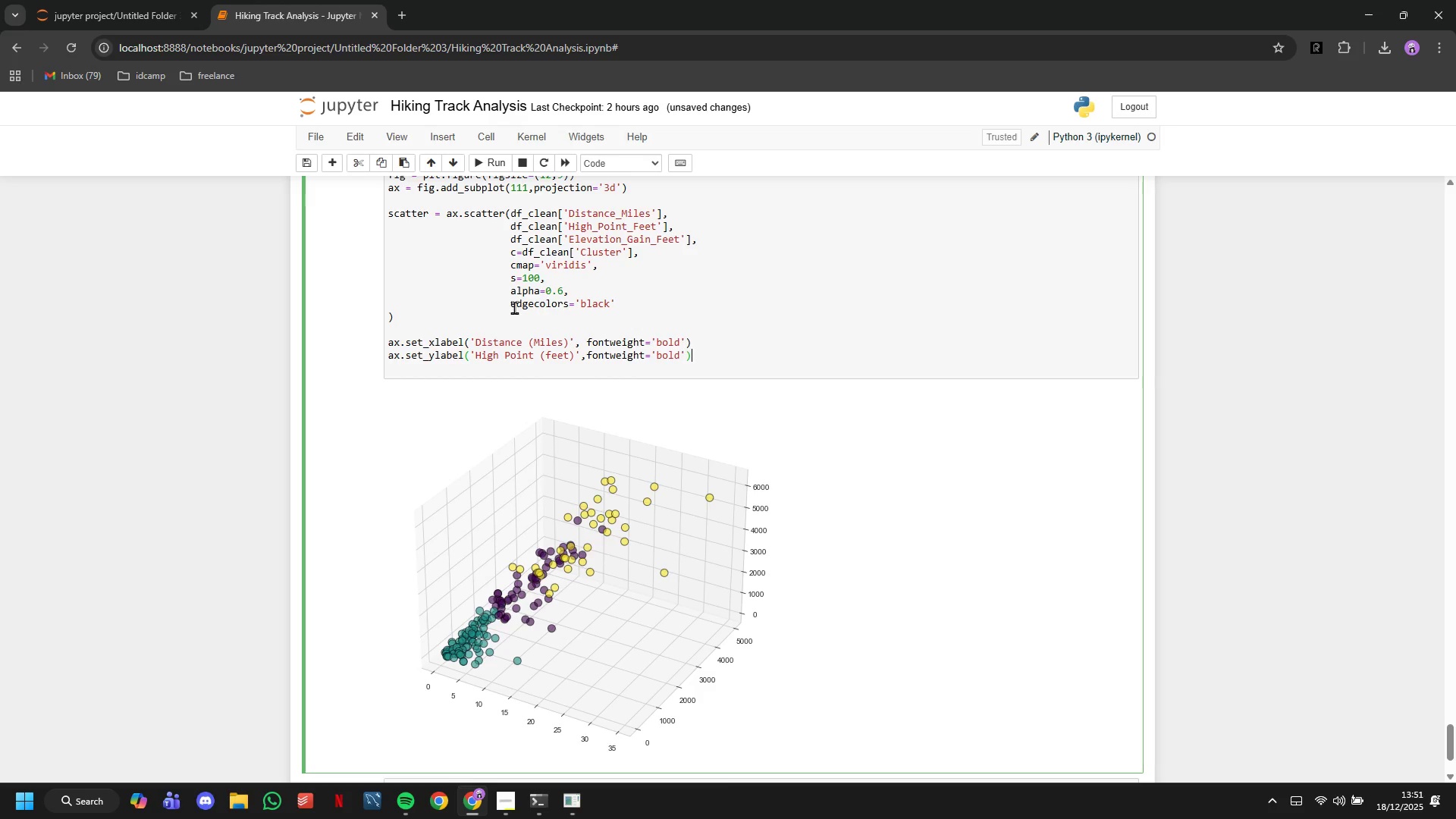 
key(Enter)
 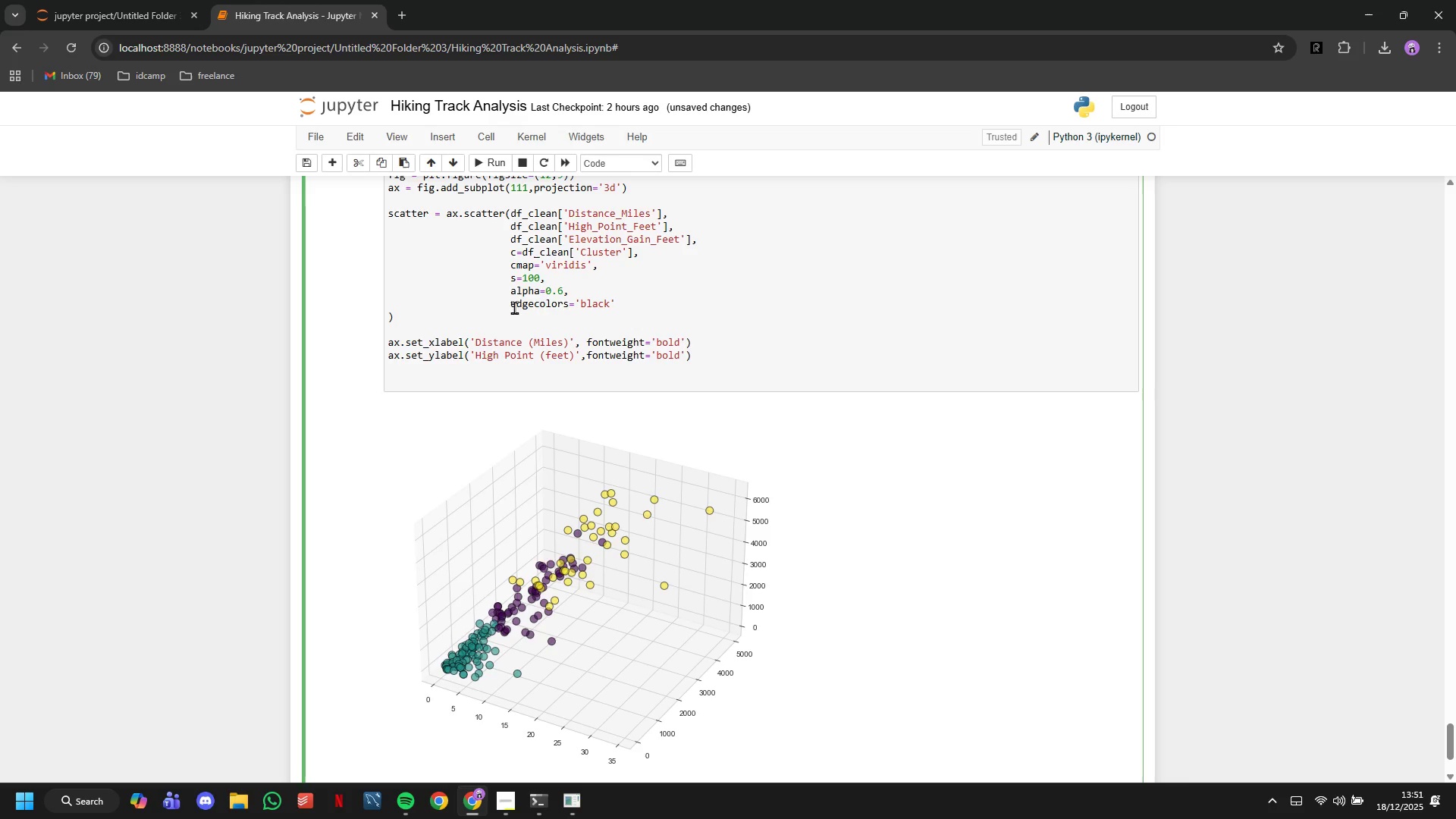 
type(ax.set_zlabel('Elevation Gain (Feet)
 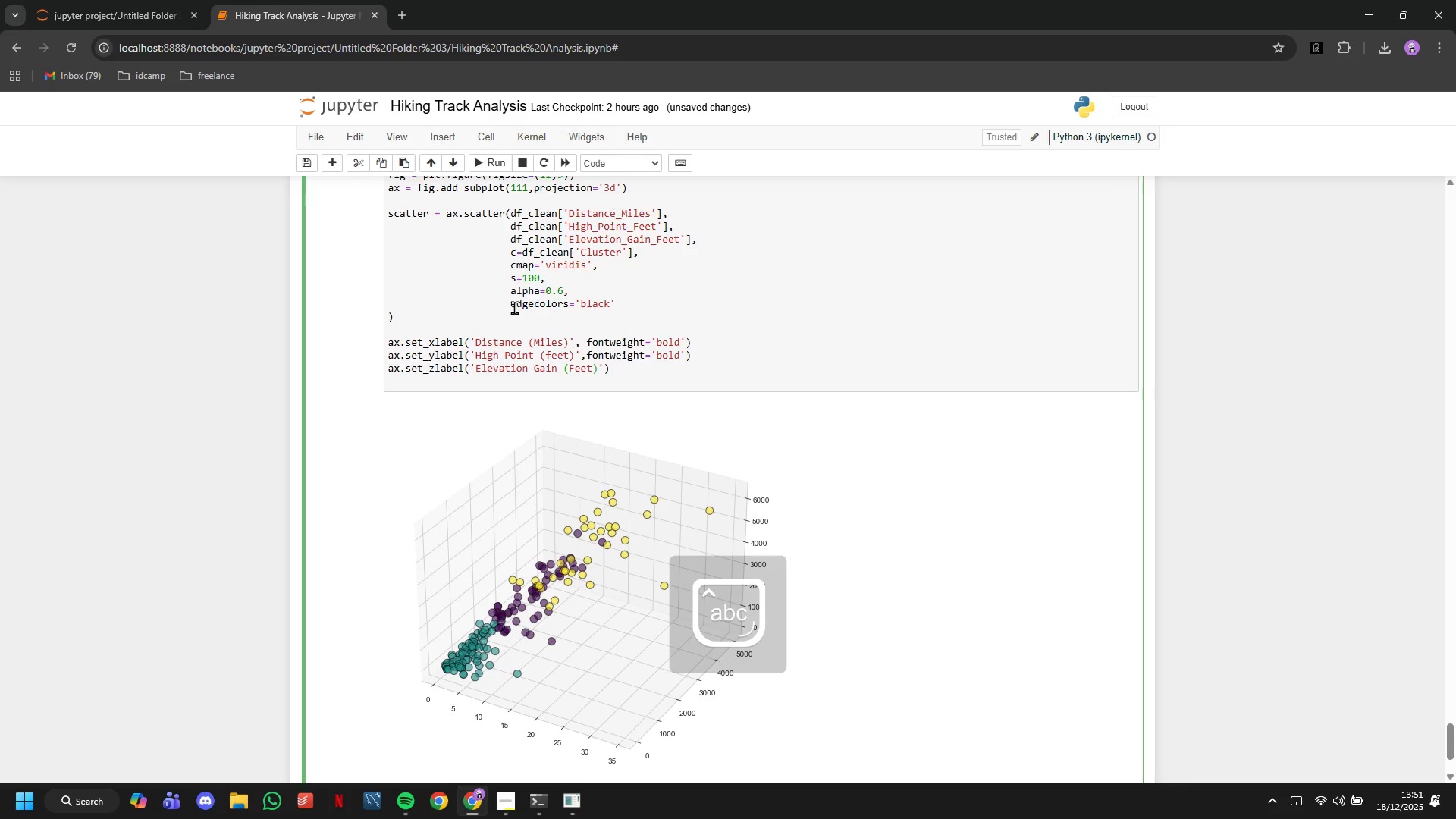 
key(ArrowRight)
 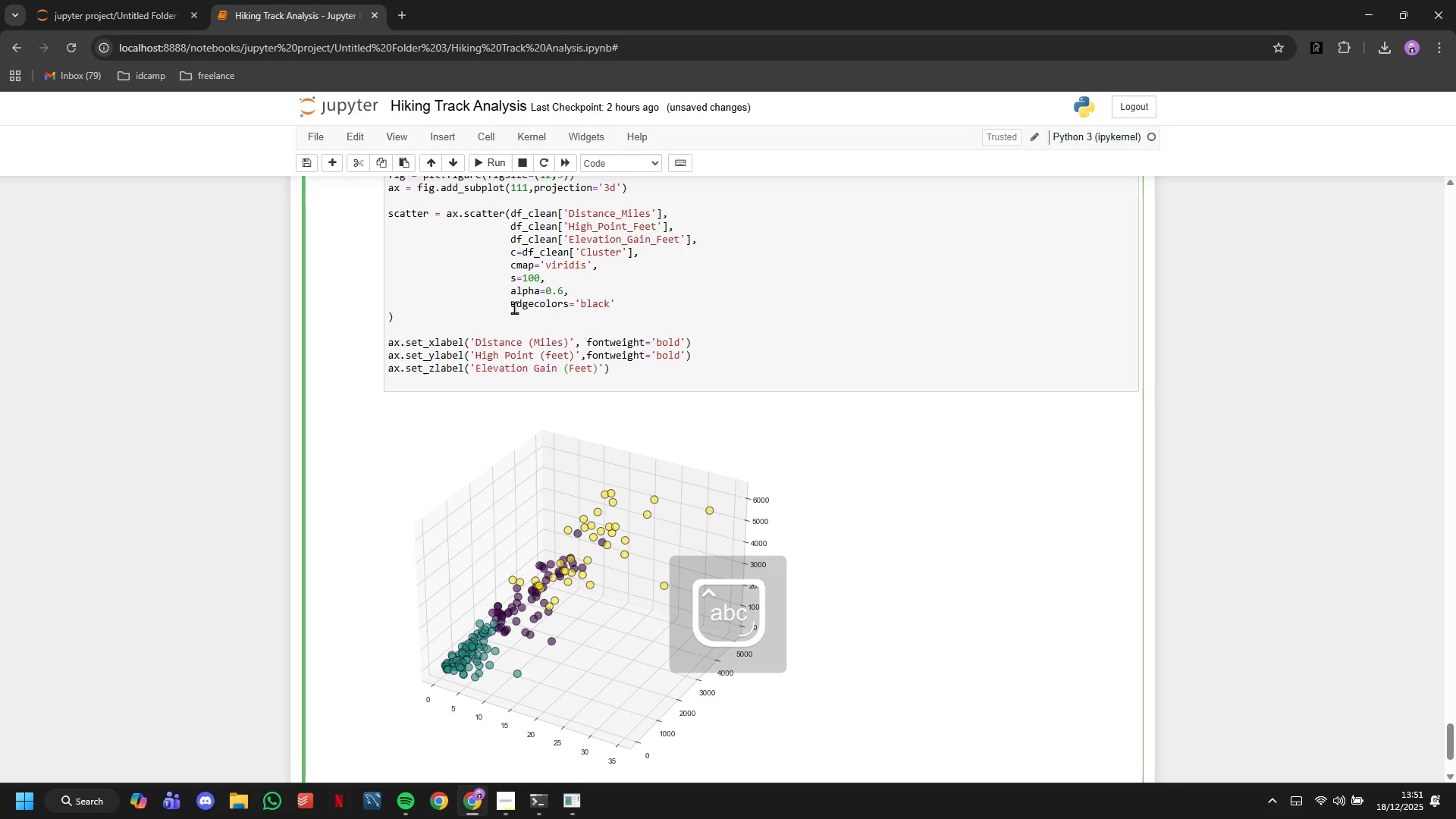 
key(ArrowRight)
 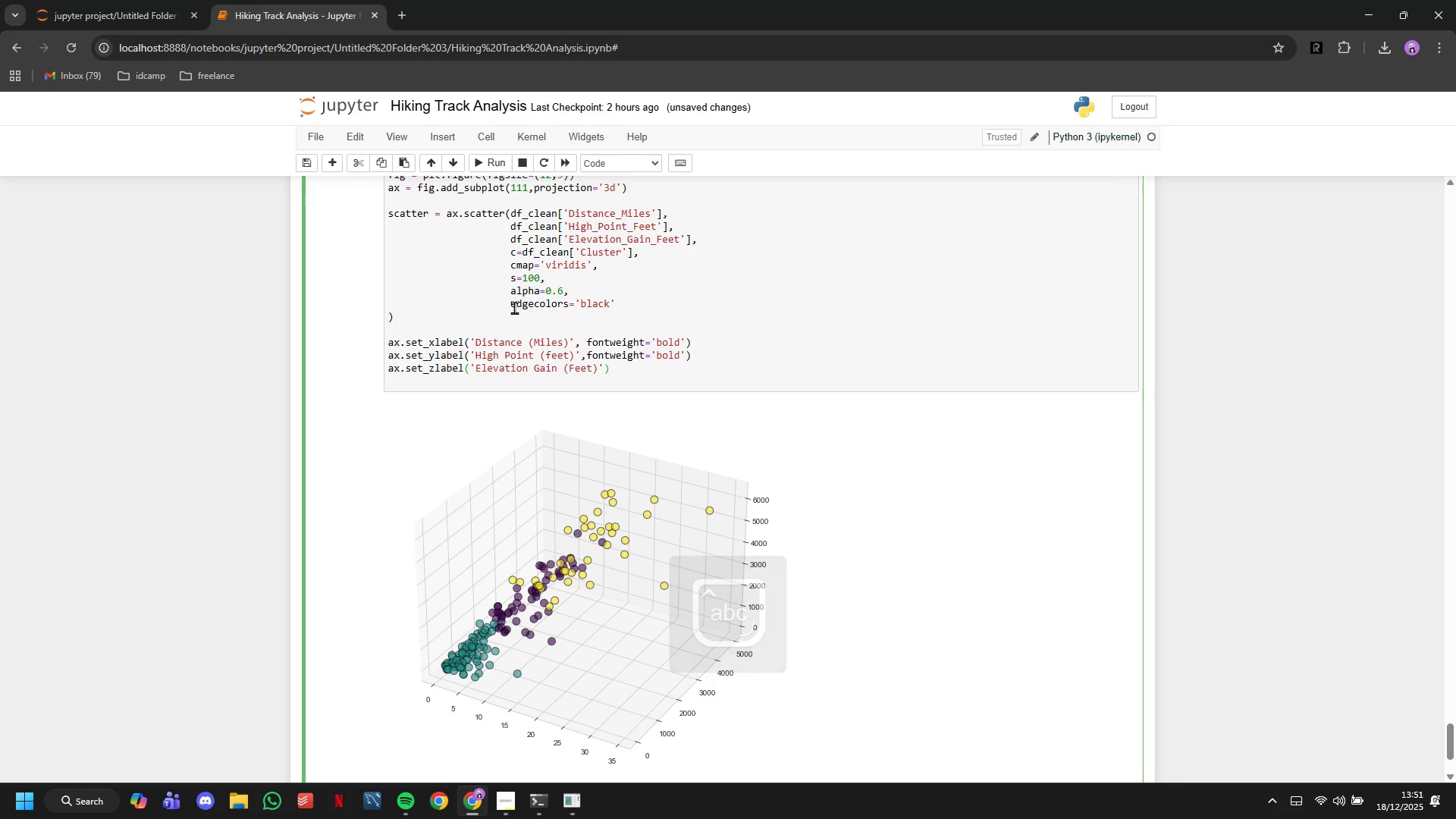 
type(,fontweight='bold)
 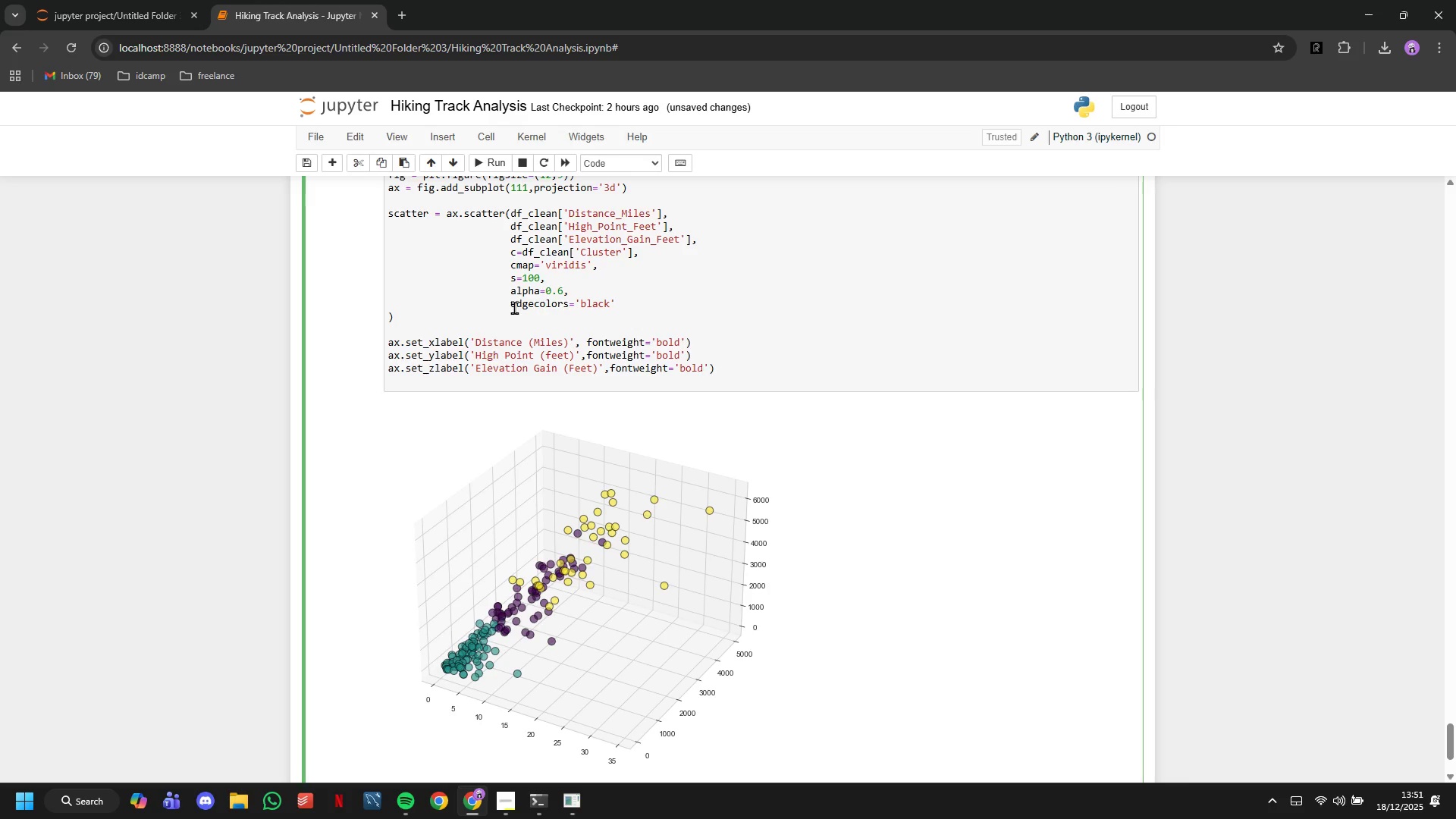 
key(ArrowRight)
 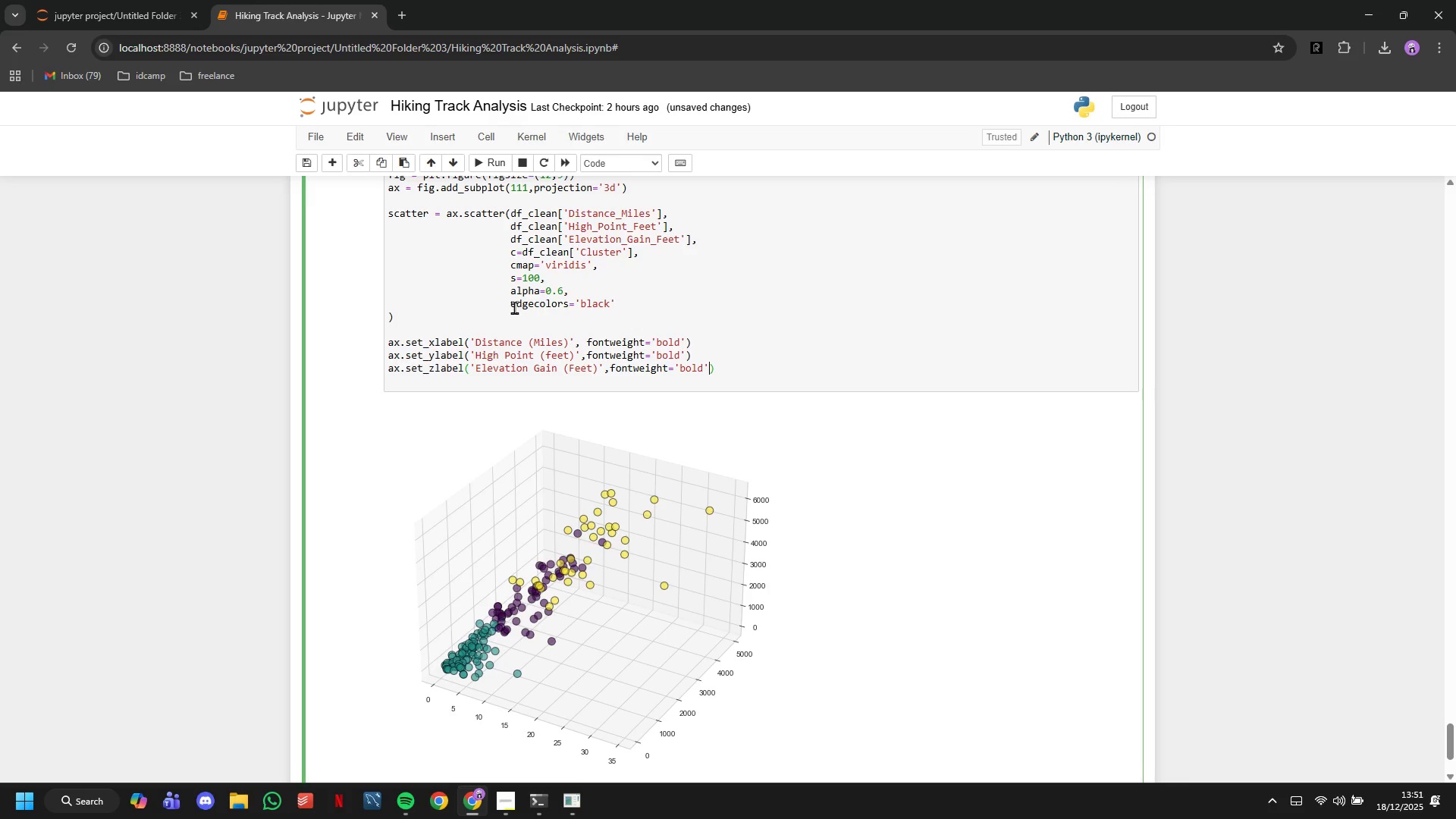 
key(ArrowRight)
 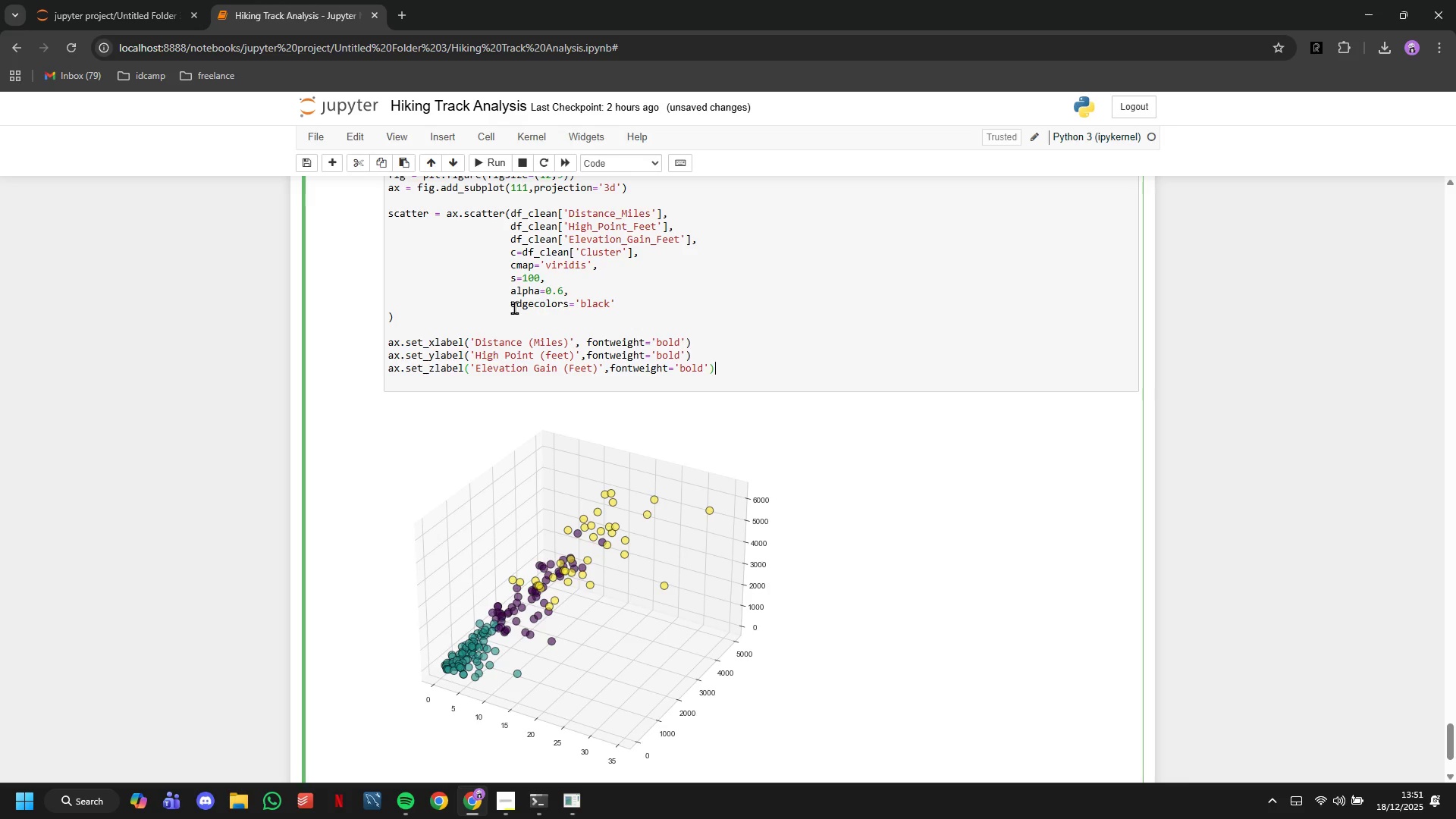 
key(Enter)
 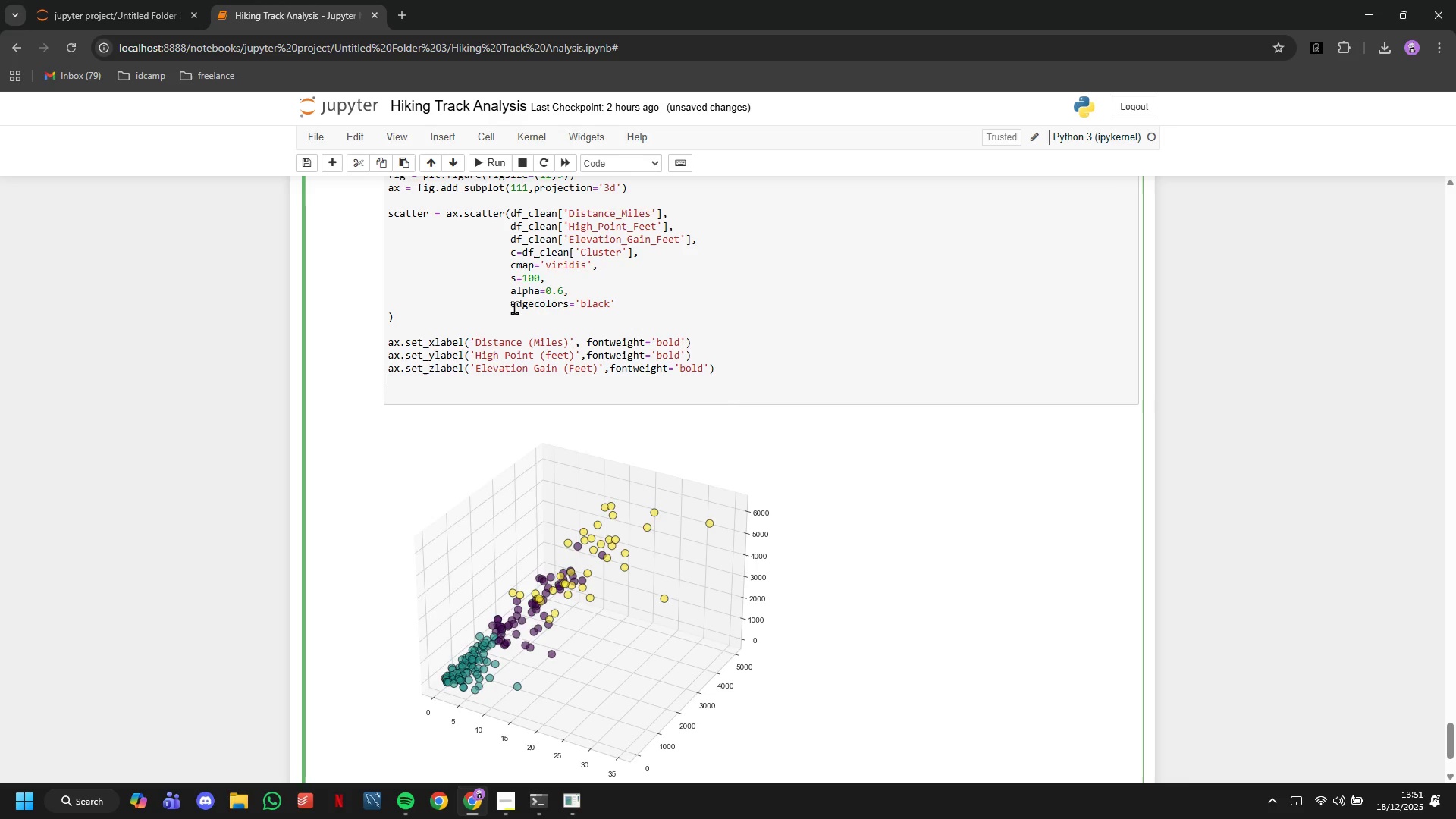 
type(ax.set_title("3d Cluster Visualization: Mountain Destinations)
 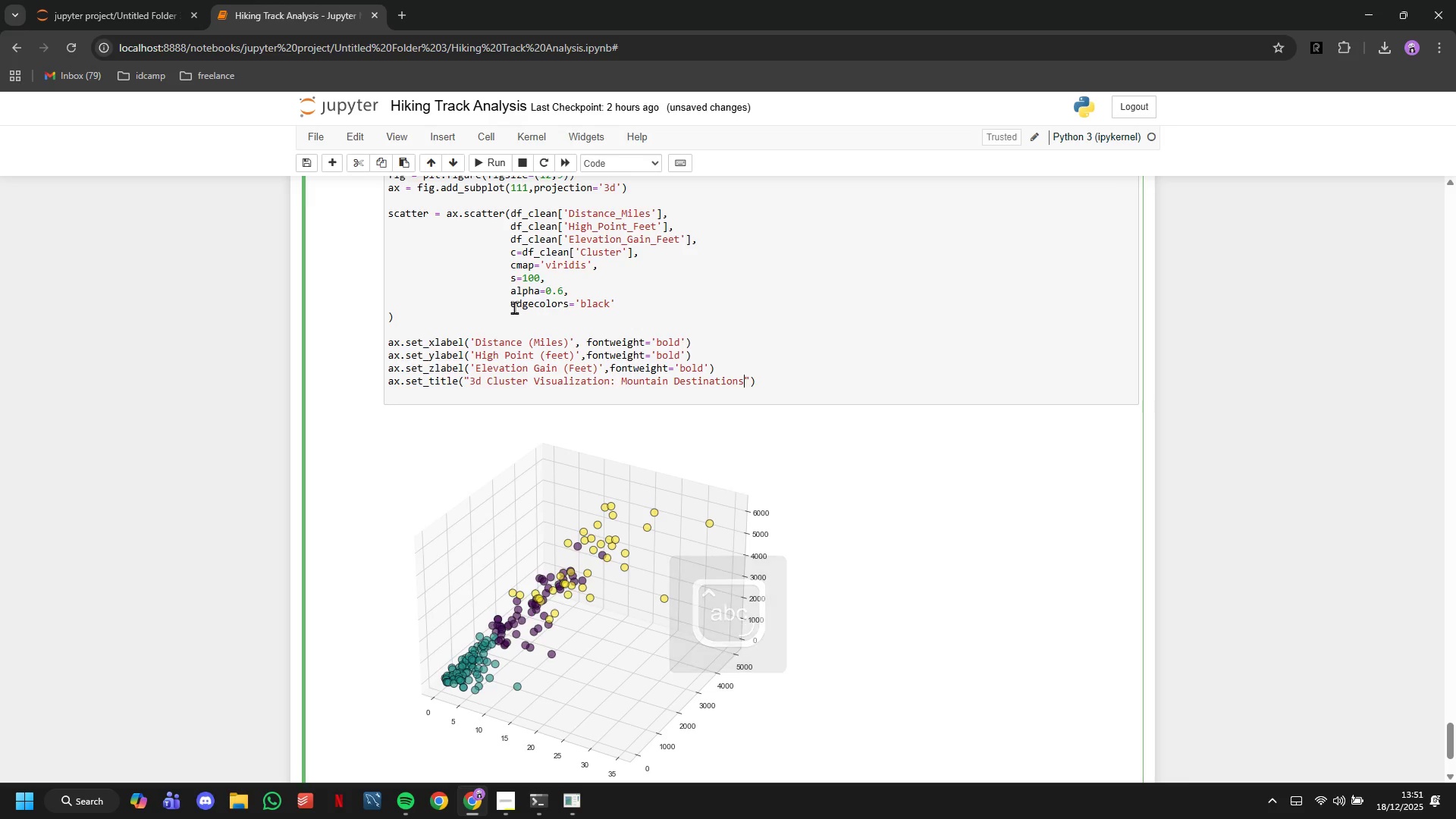 
 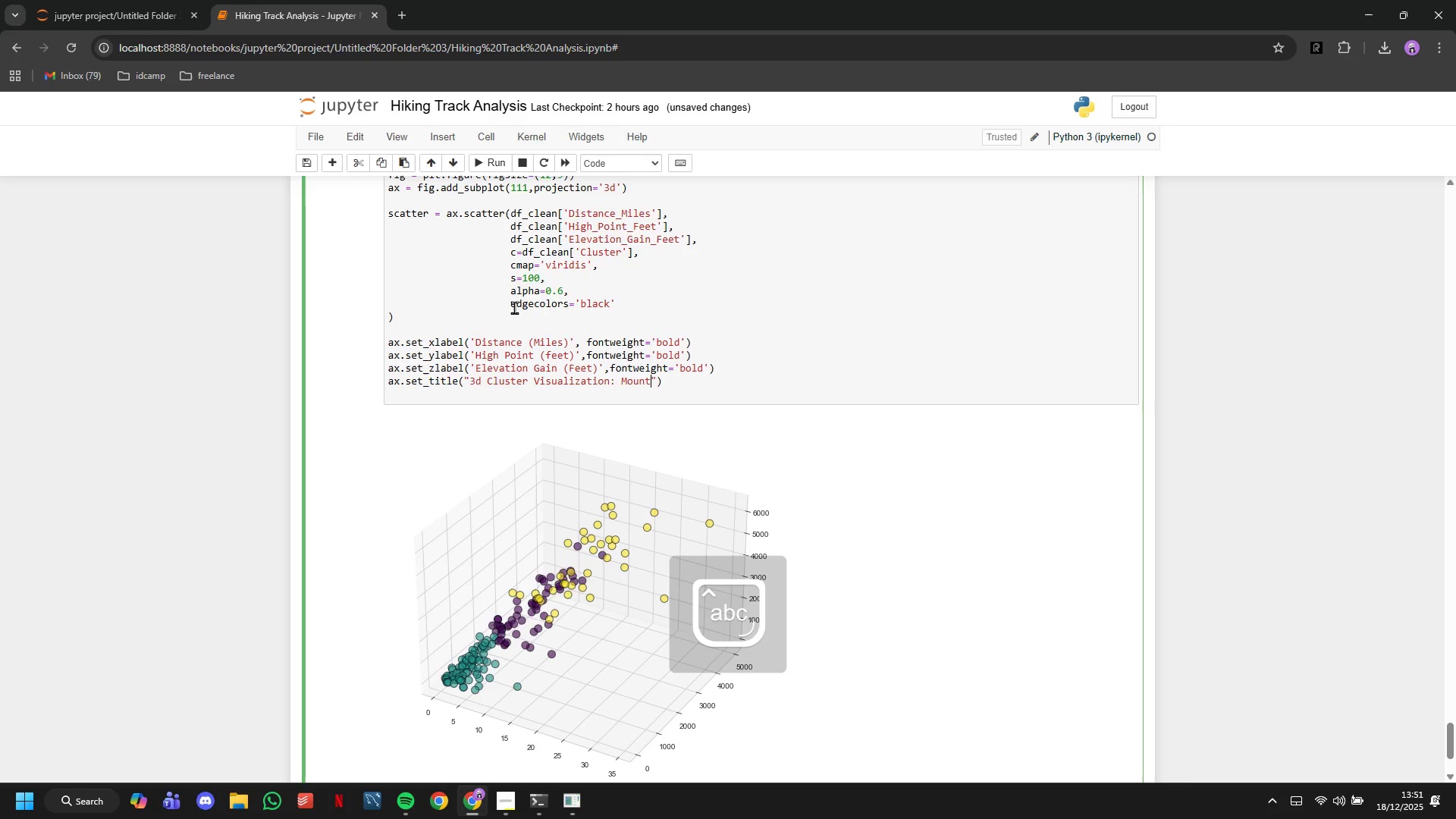 
key(ArrowRight)
 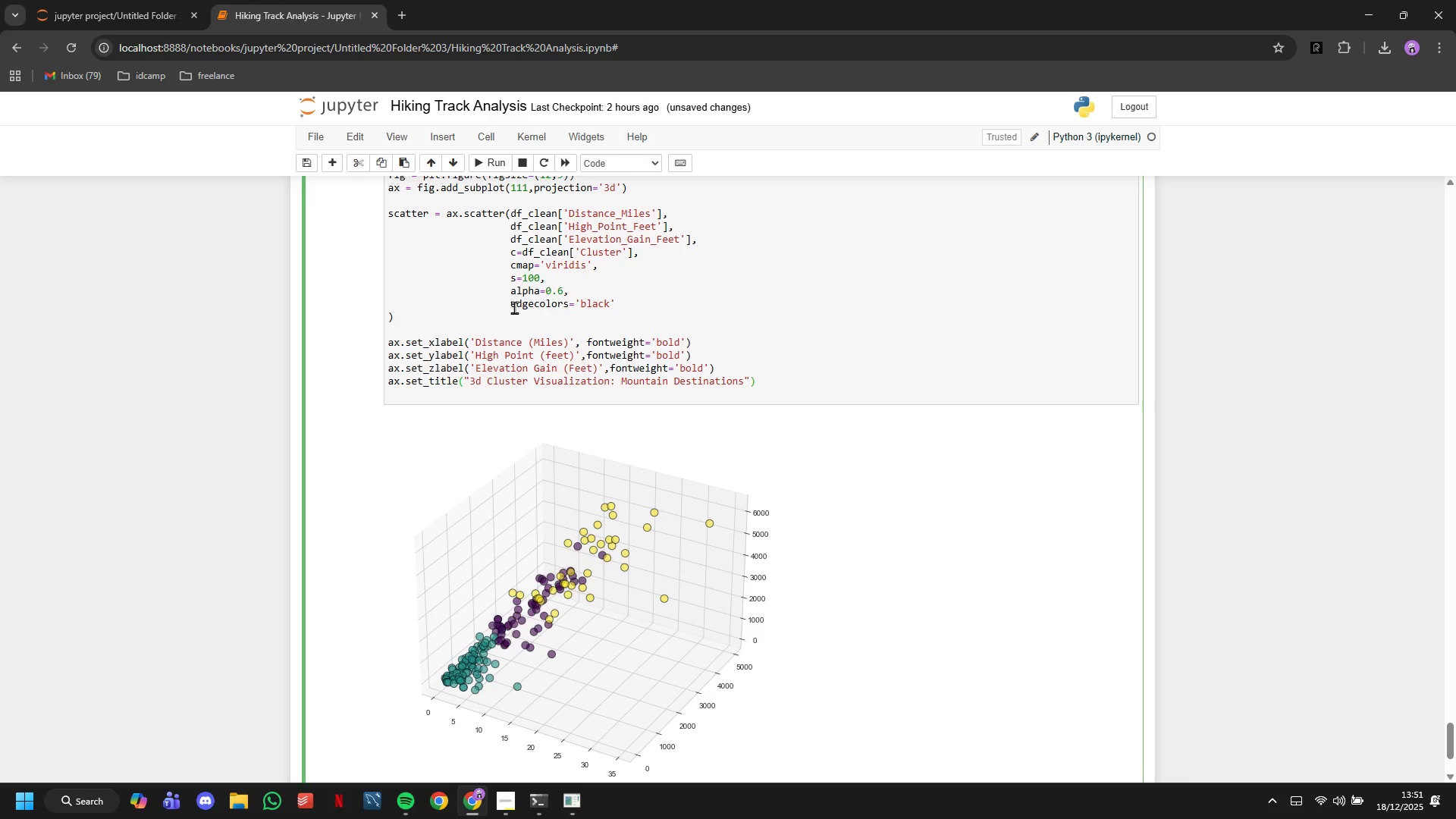 
type(,fontsize=15)
key(Backspace)
type(4, fontweight='bold. )
key(Backspace)
key(Backspace)
 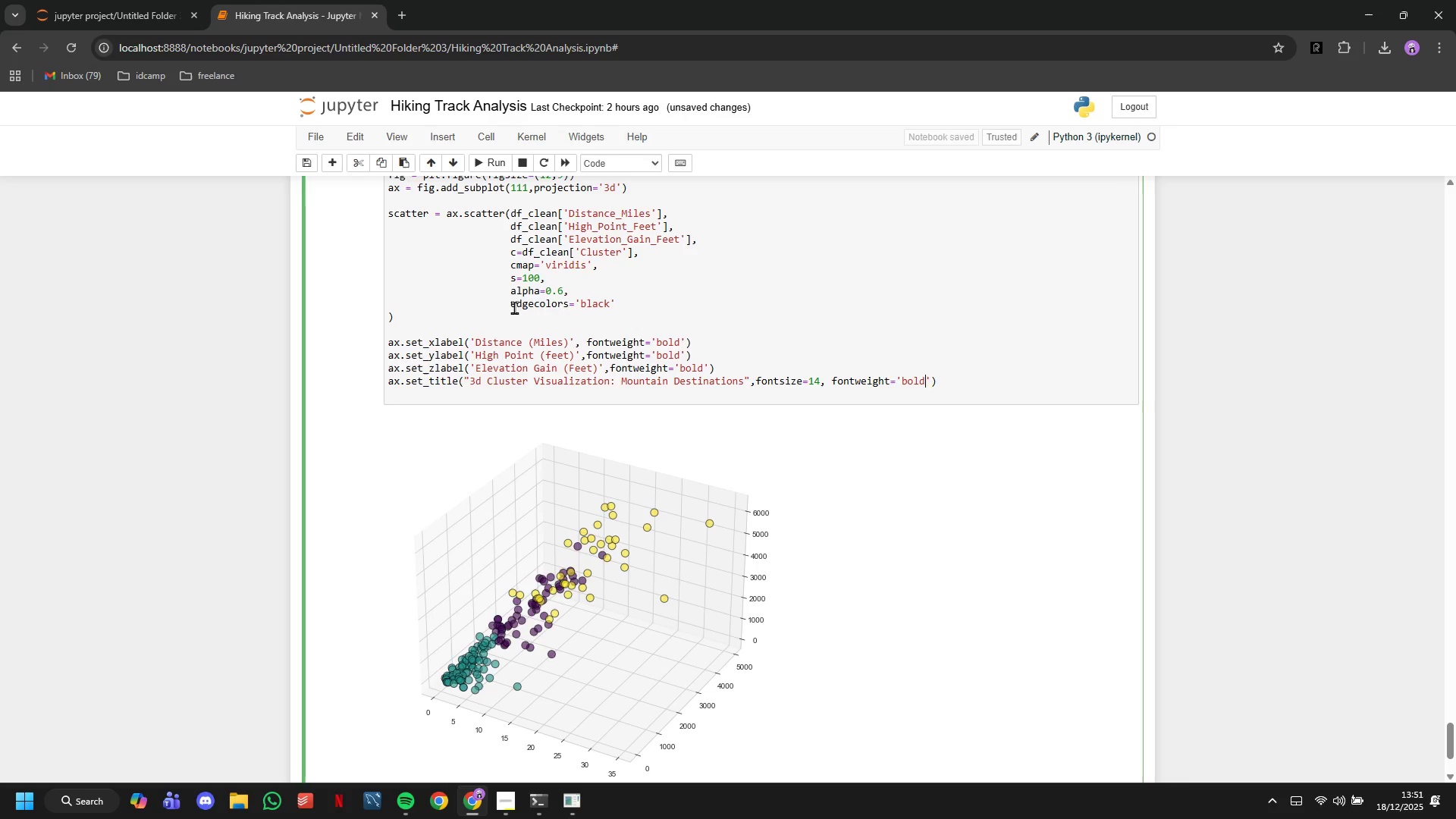 
key(ArrowRight)
 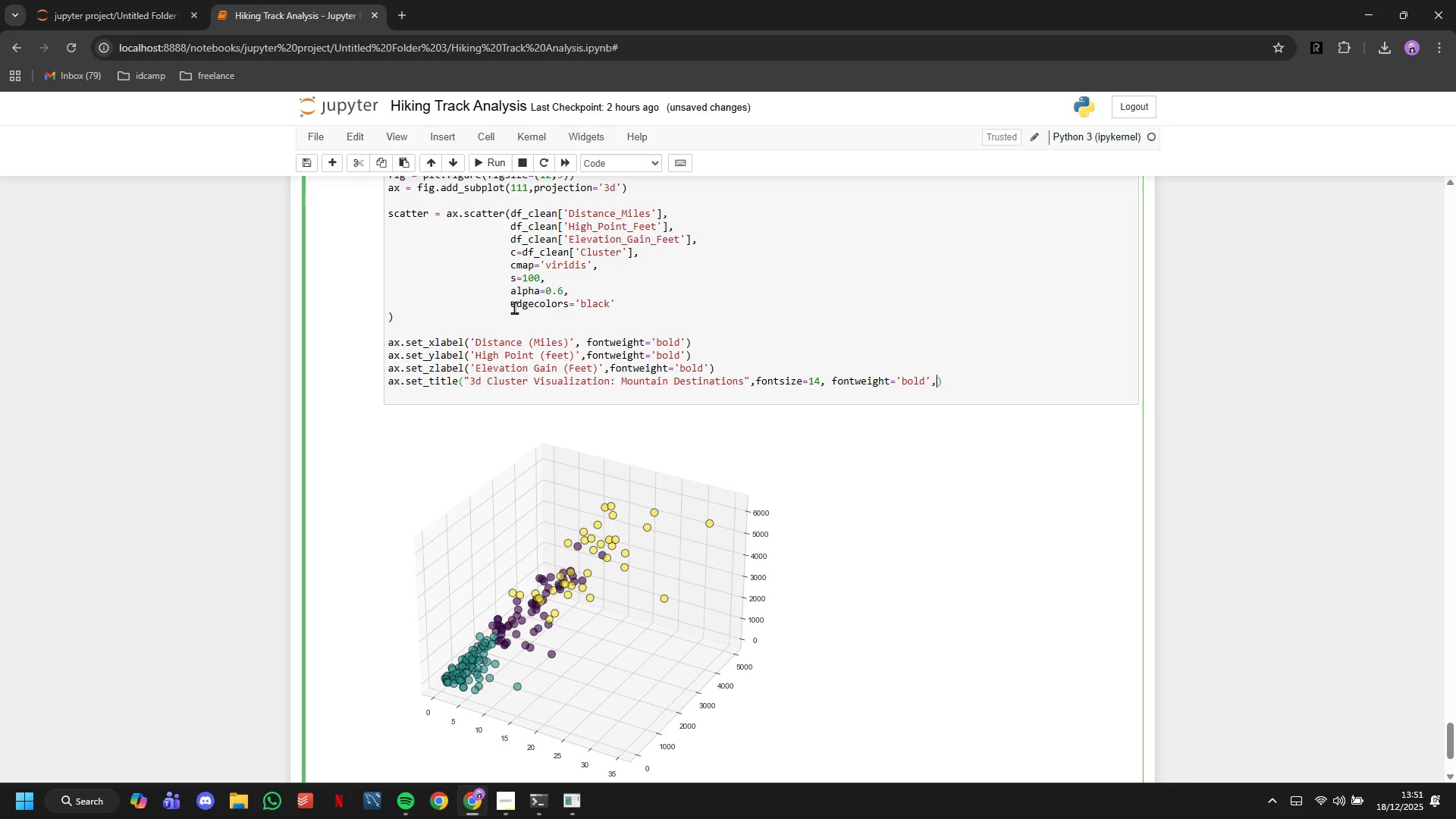 
type(,pad=20)
 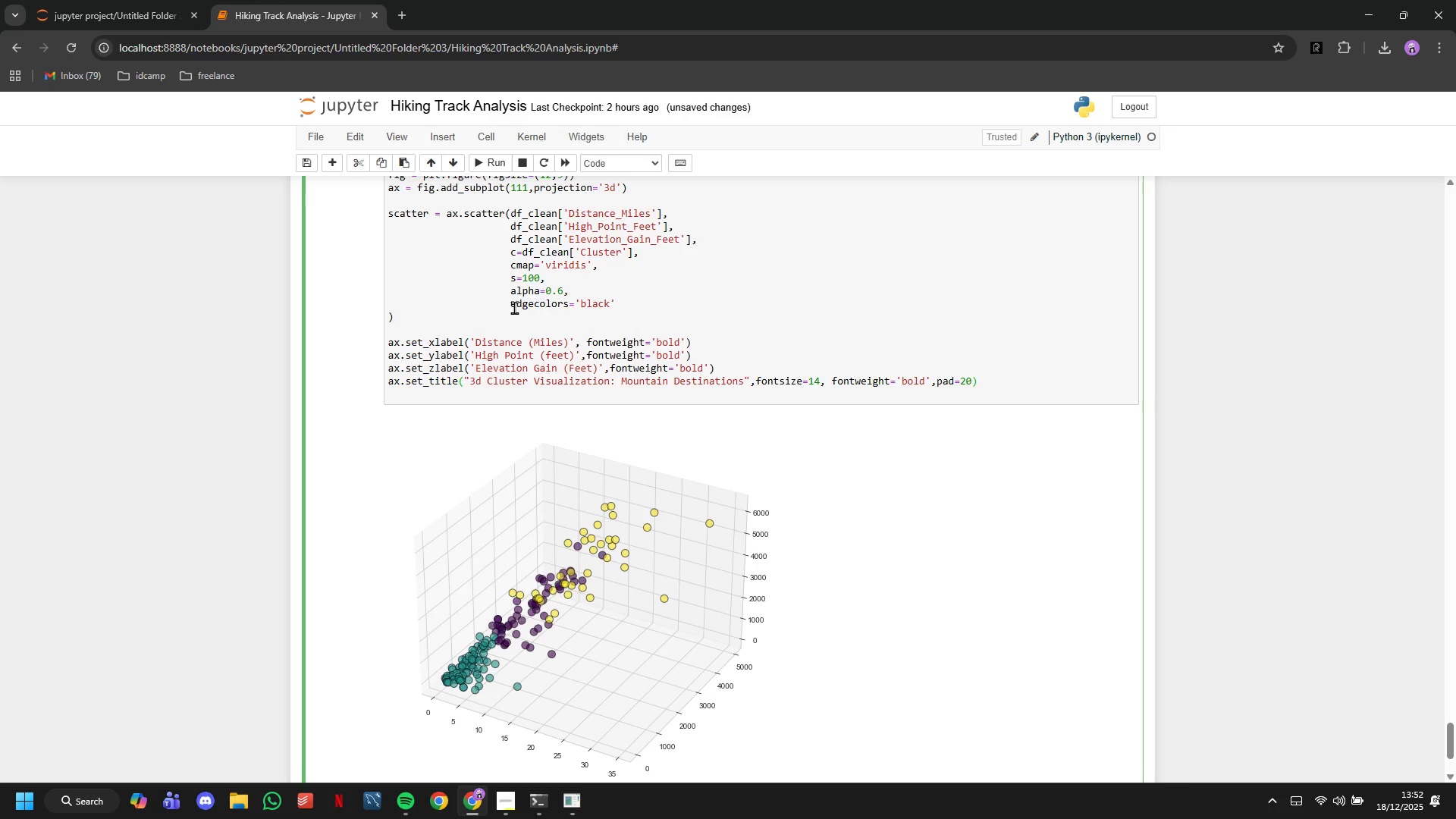 
key(ArrowRight)
 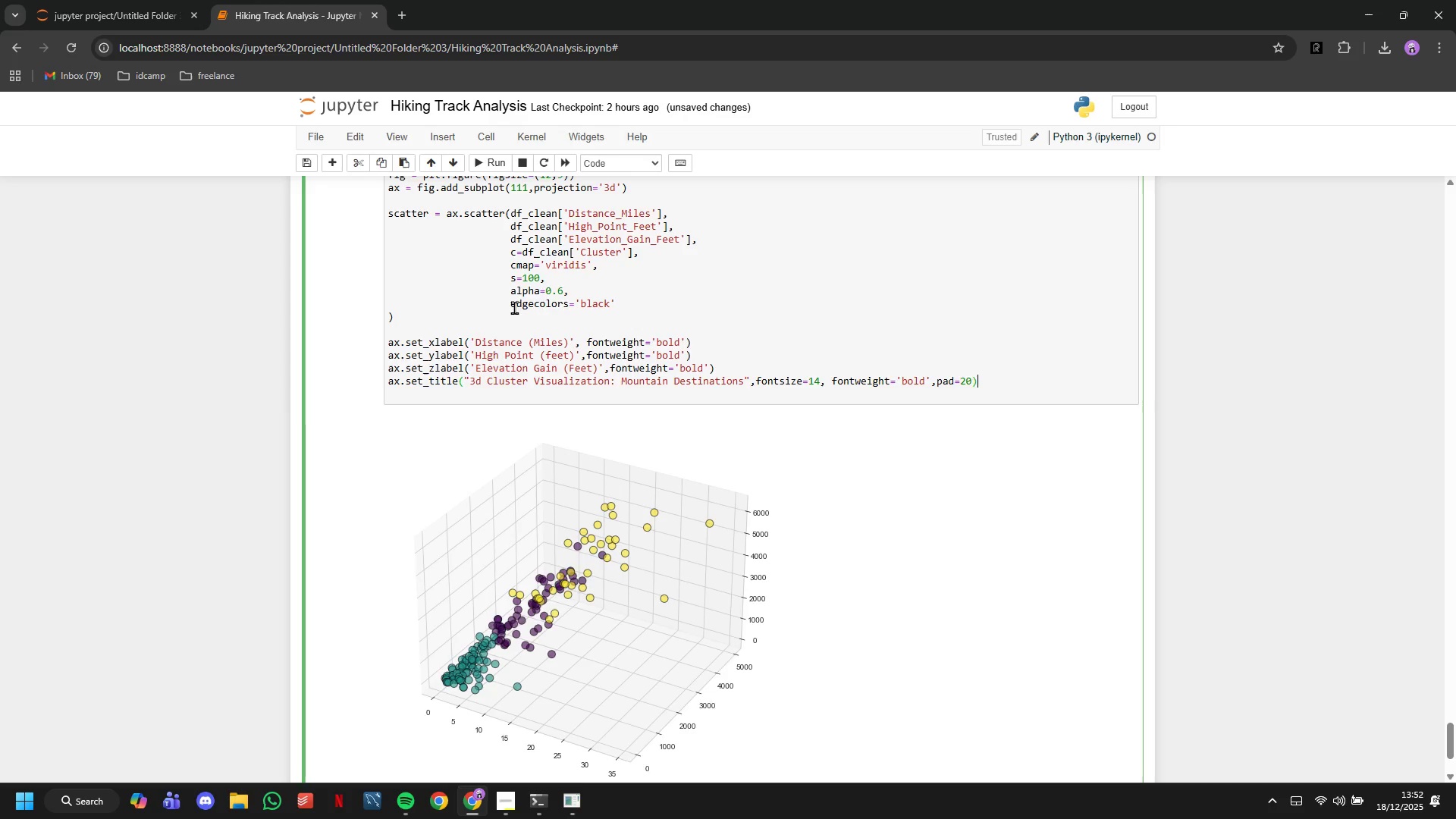 
key(Enter)
 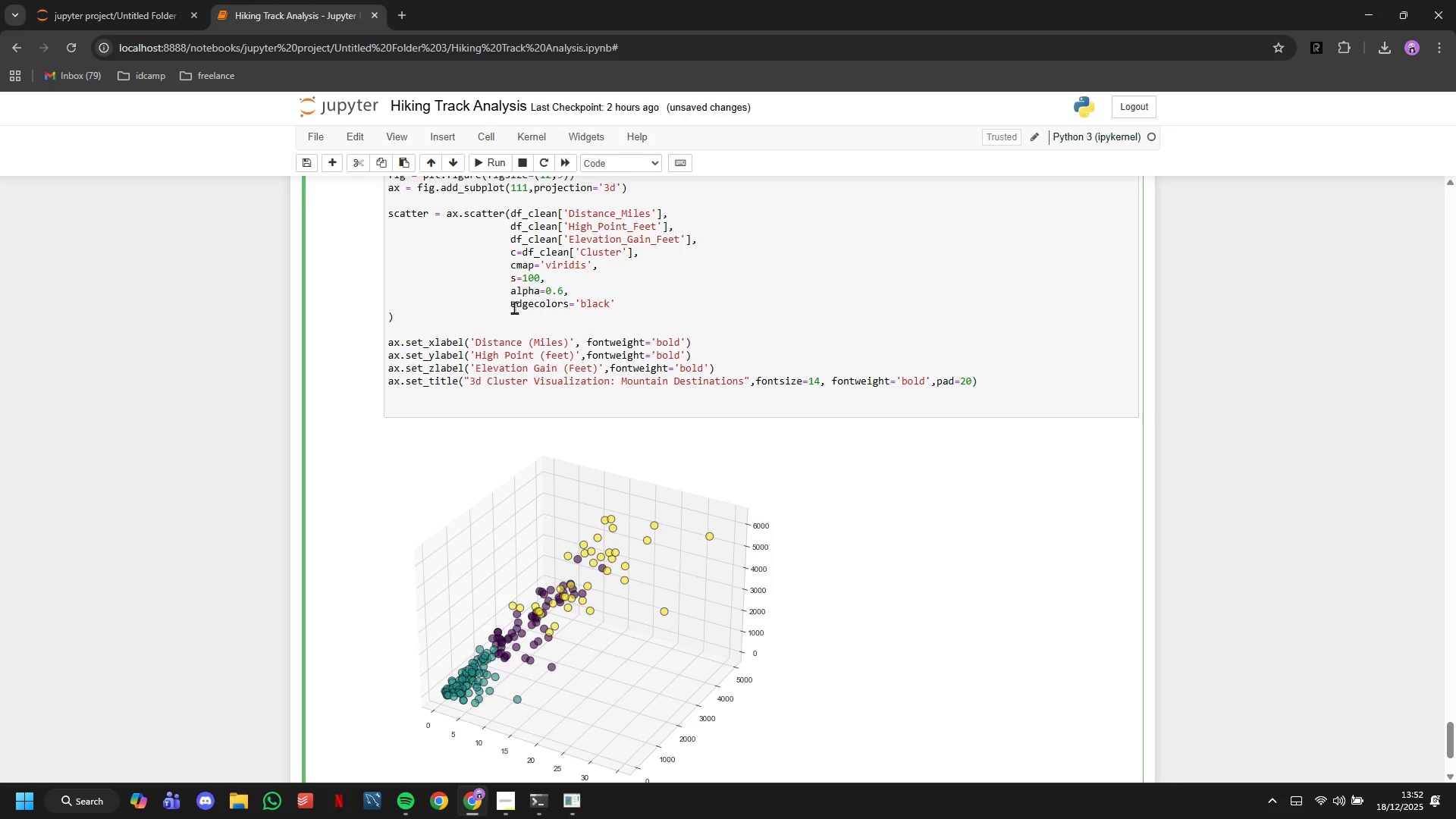 
type(plt.colorbar9scatter,label='Cluster)
 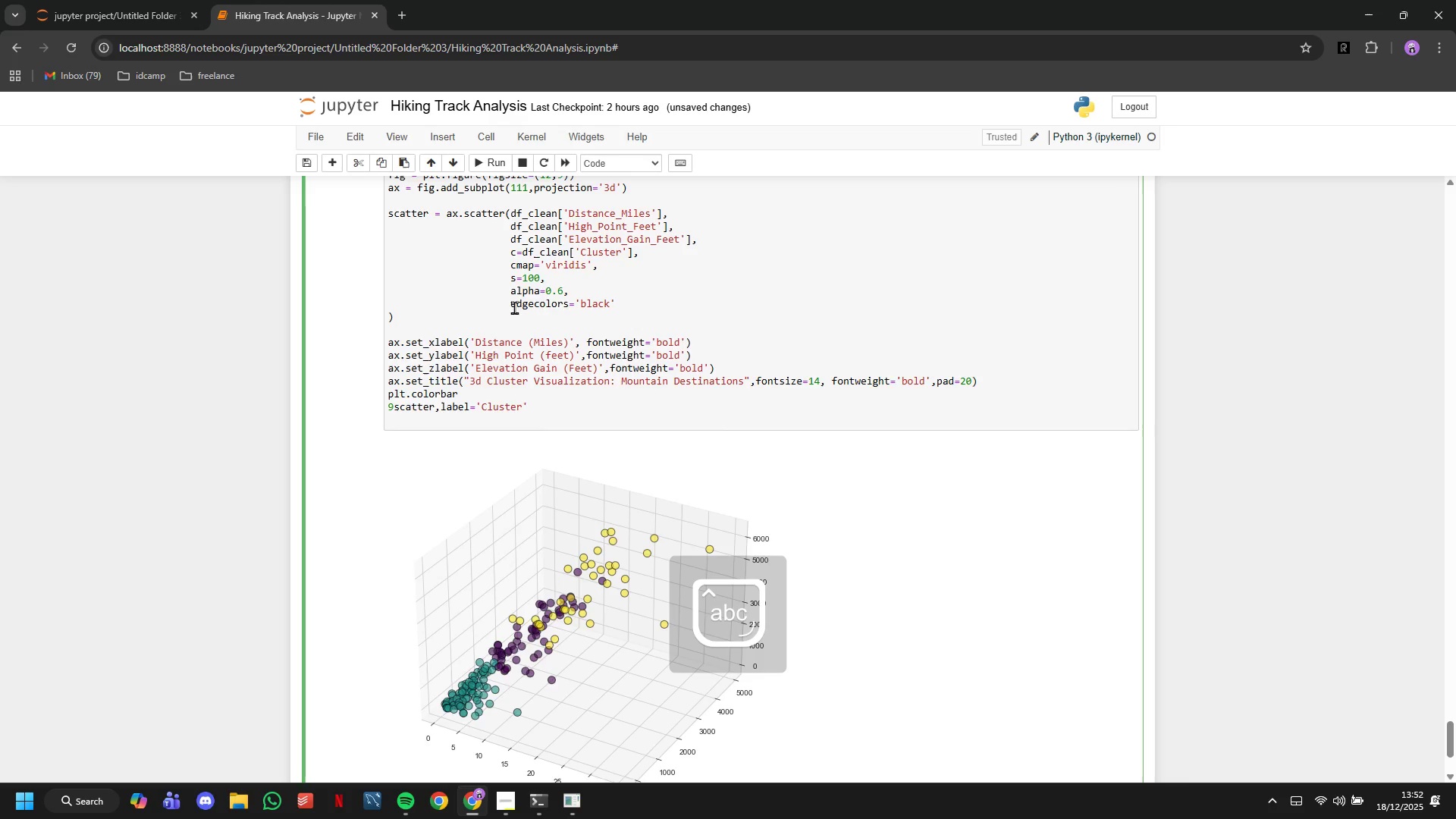 
hold_key(key=Enter, duration=0.5)
 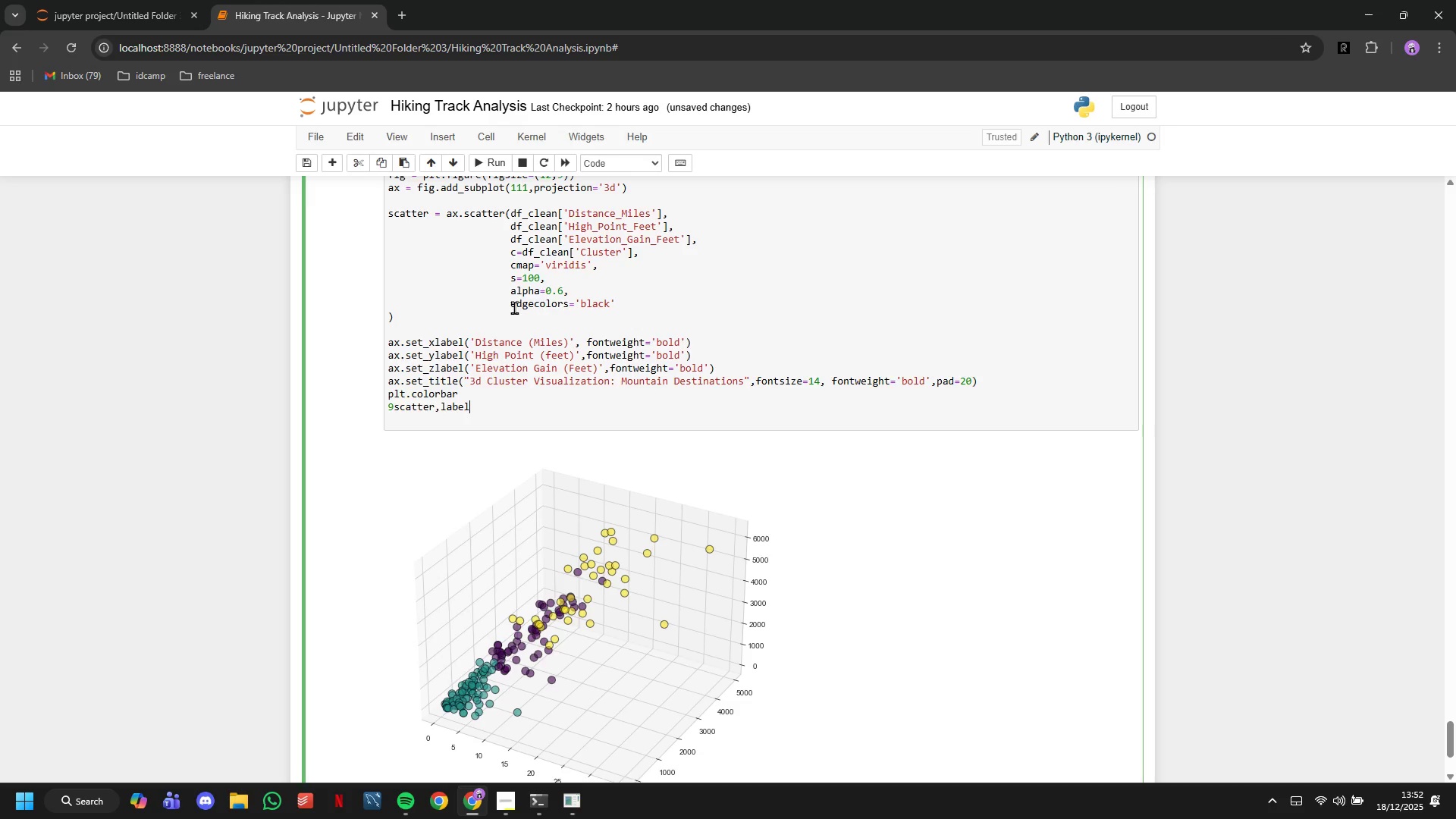 
key(ArrowRight)
 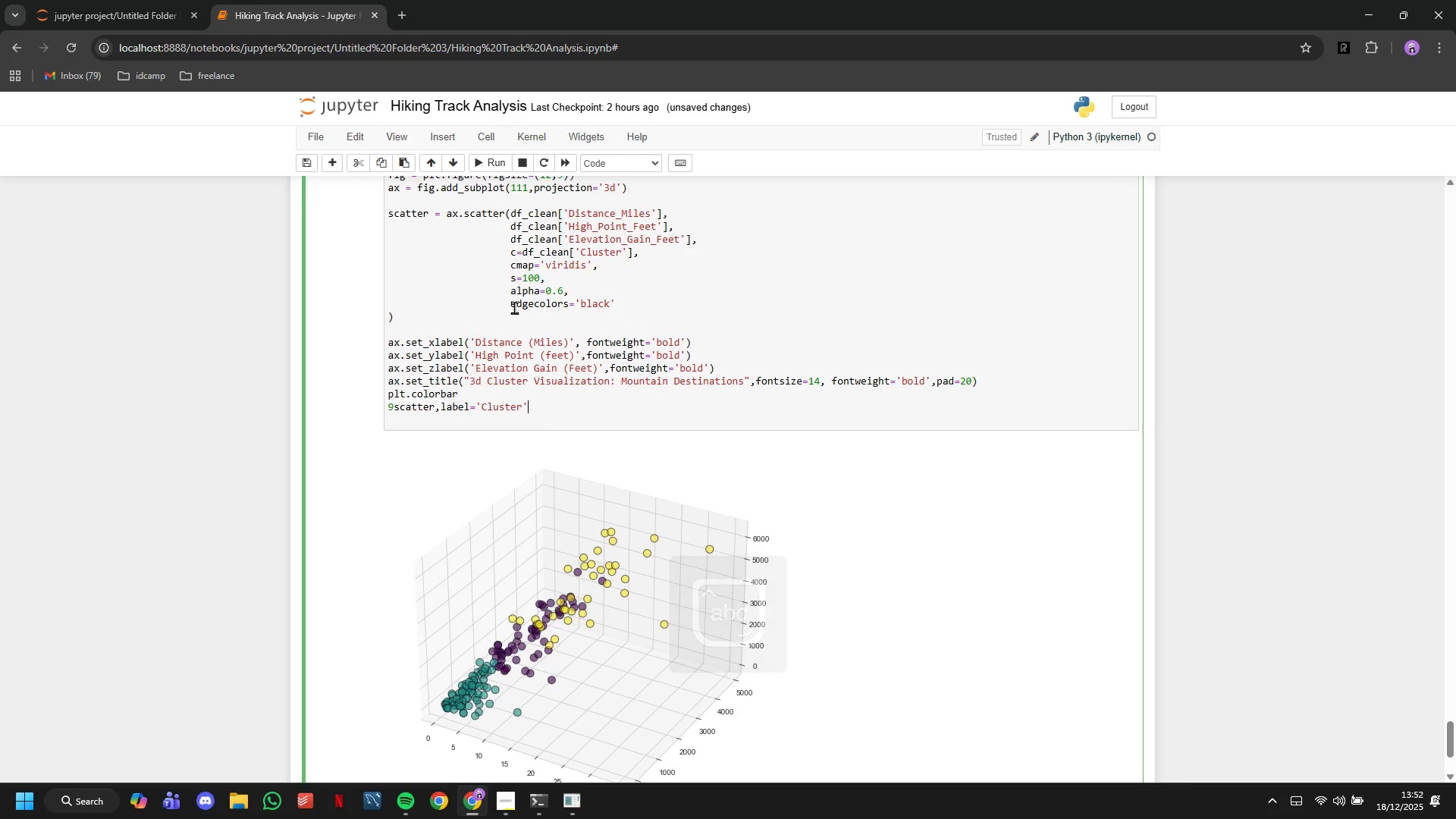 
key(ArrowUp)
 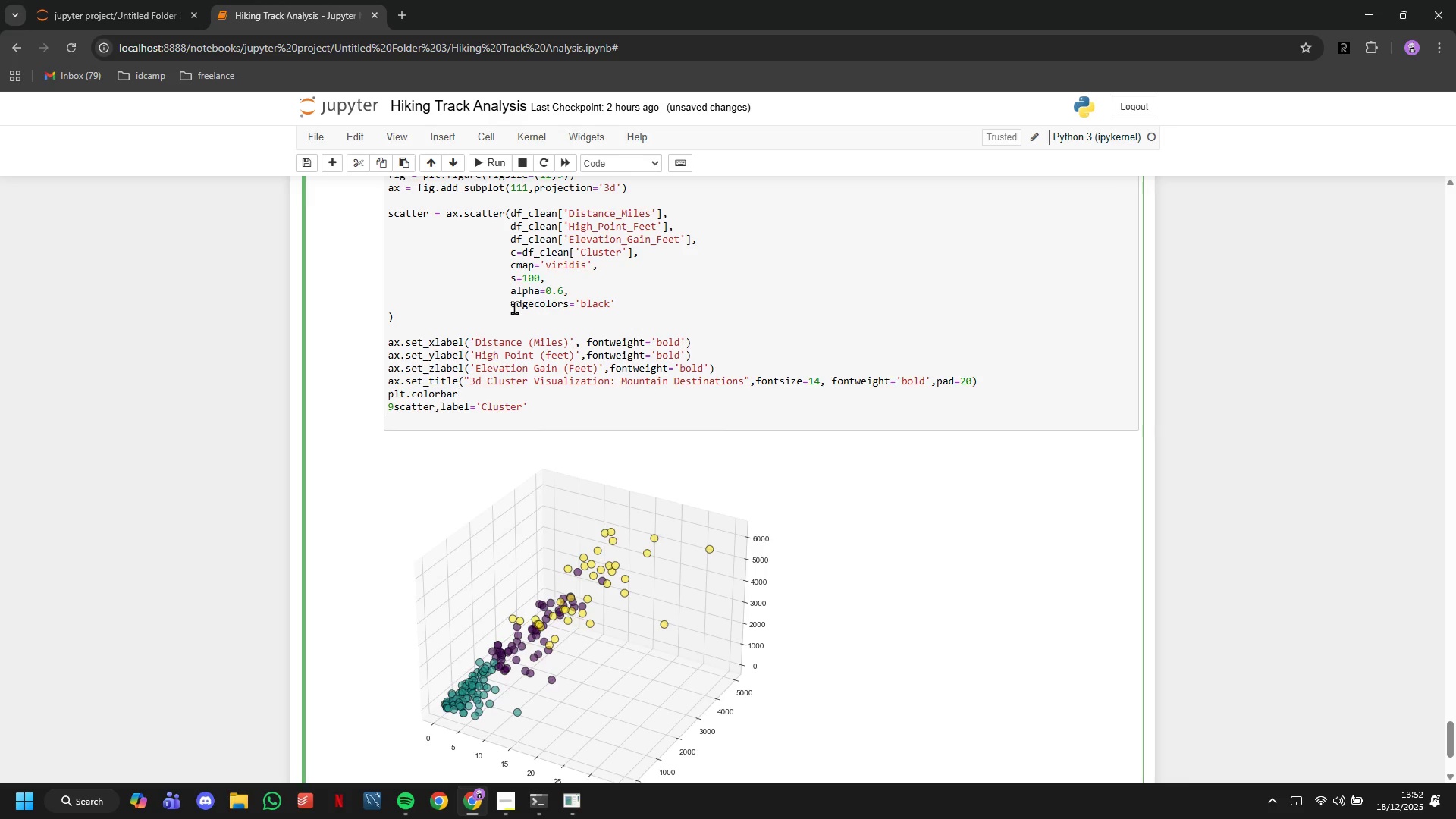 
key(ArrowRight)
 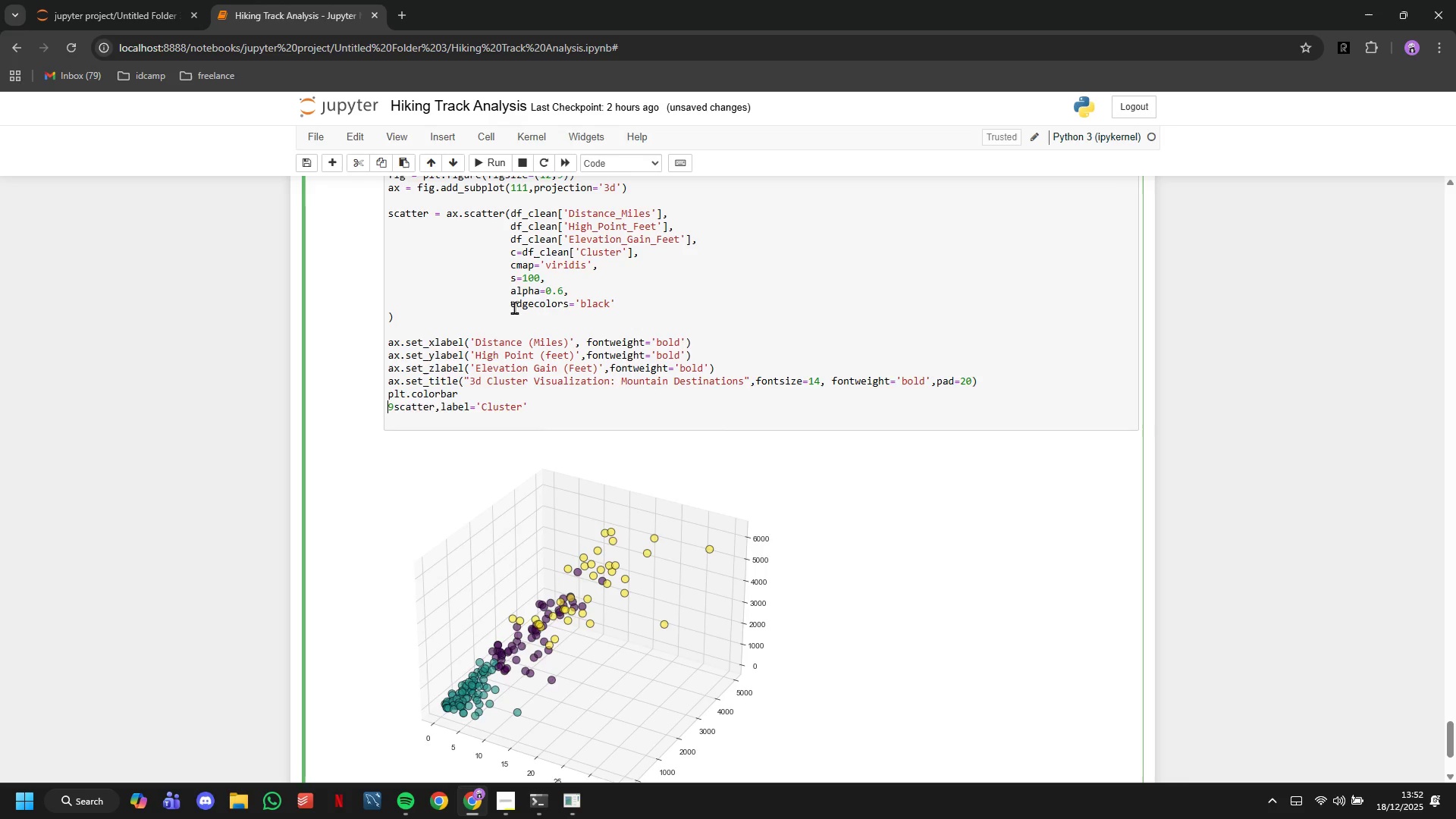 
key(ArrowRight)
 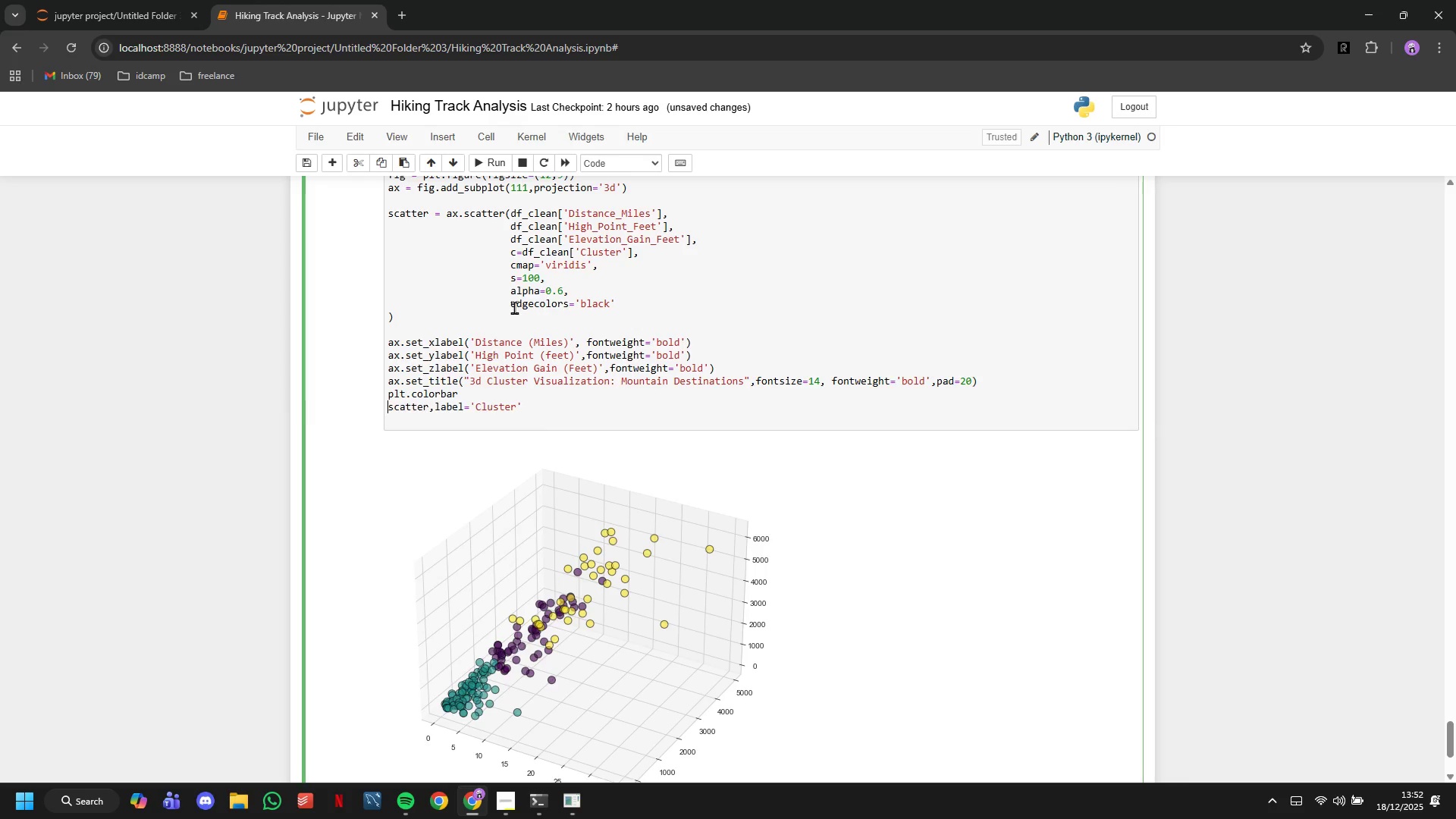 
key(Backspace)
 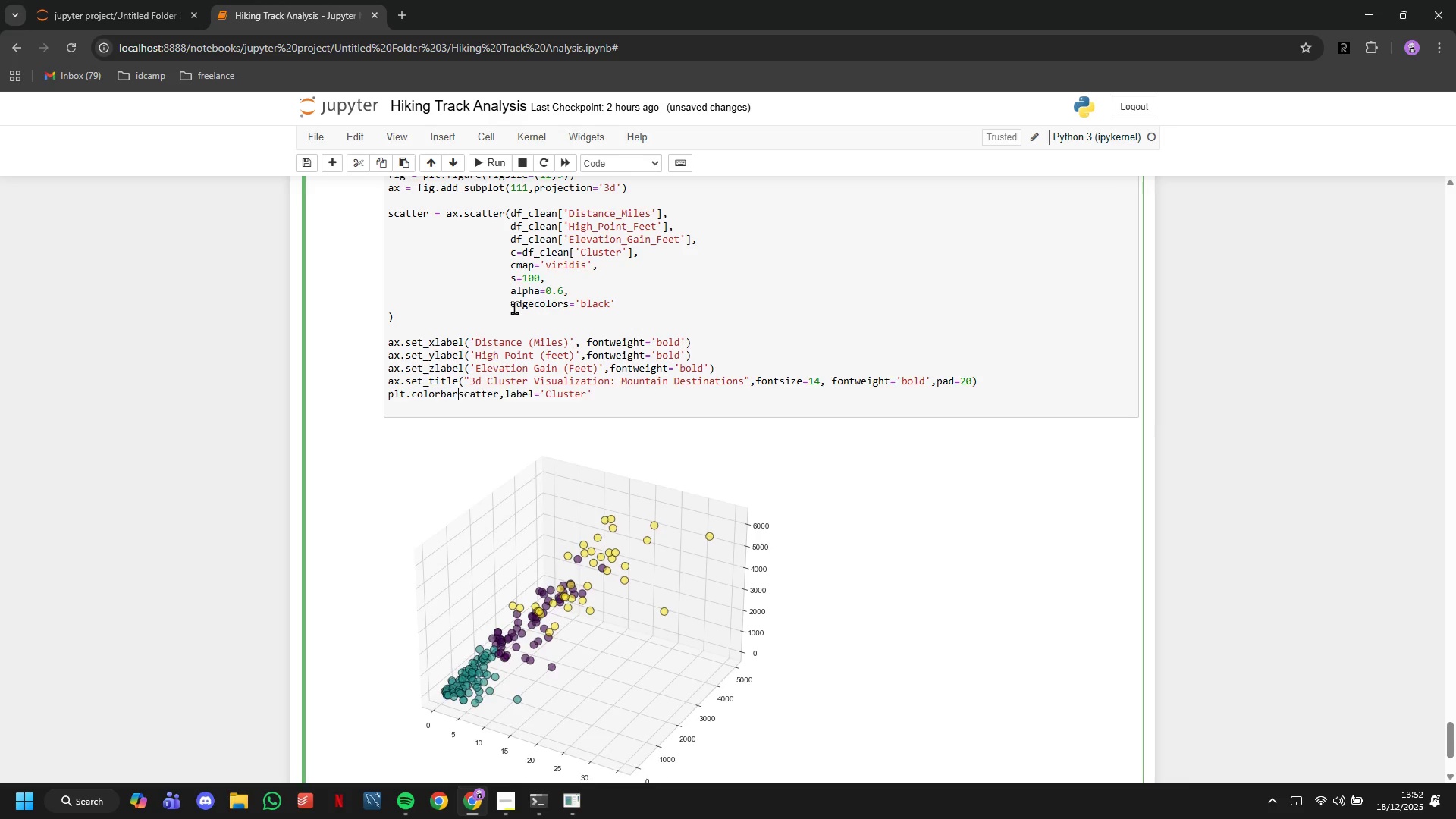 
key(Backspace)
 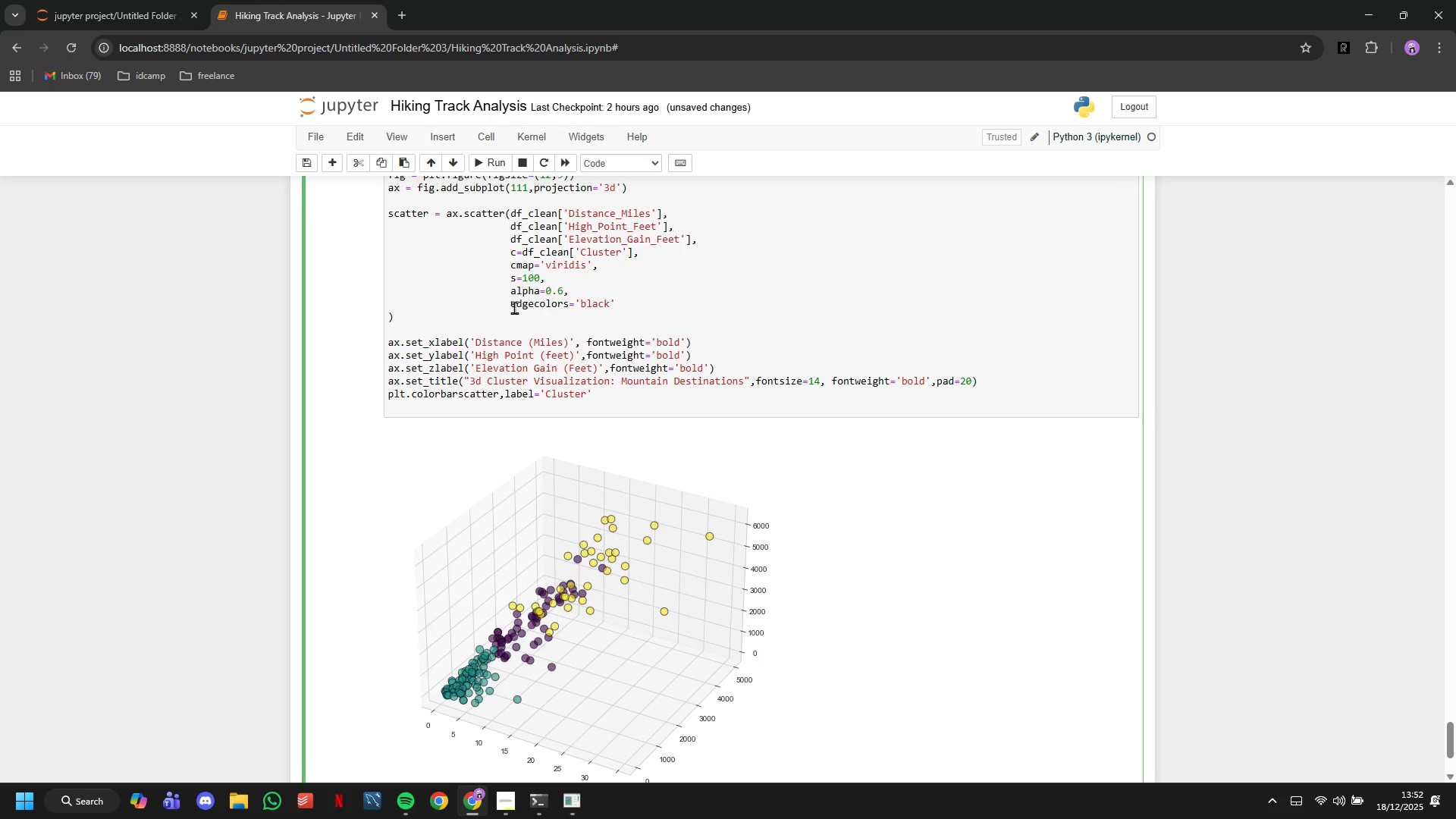 
key(Shift+9)
 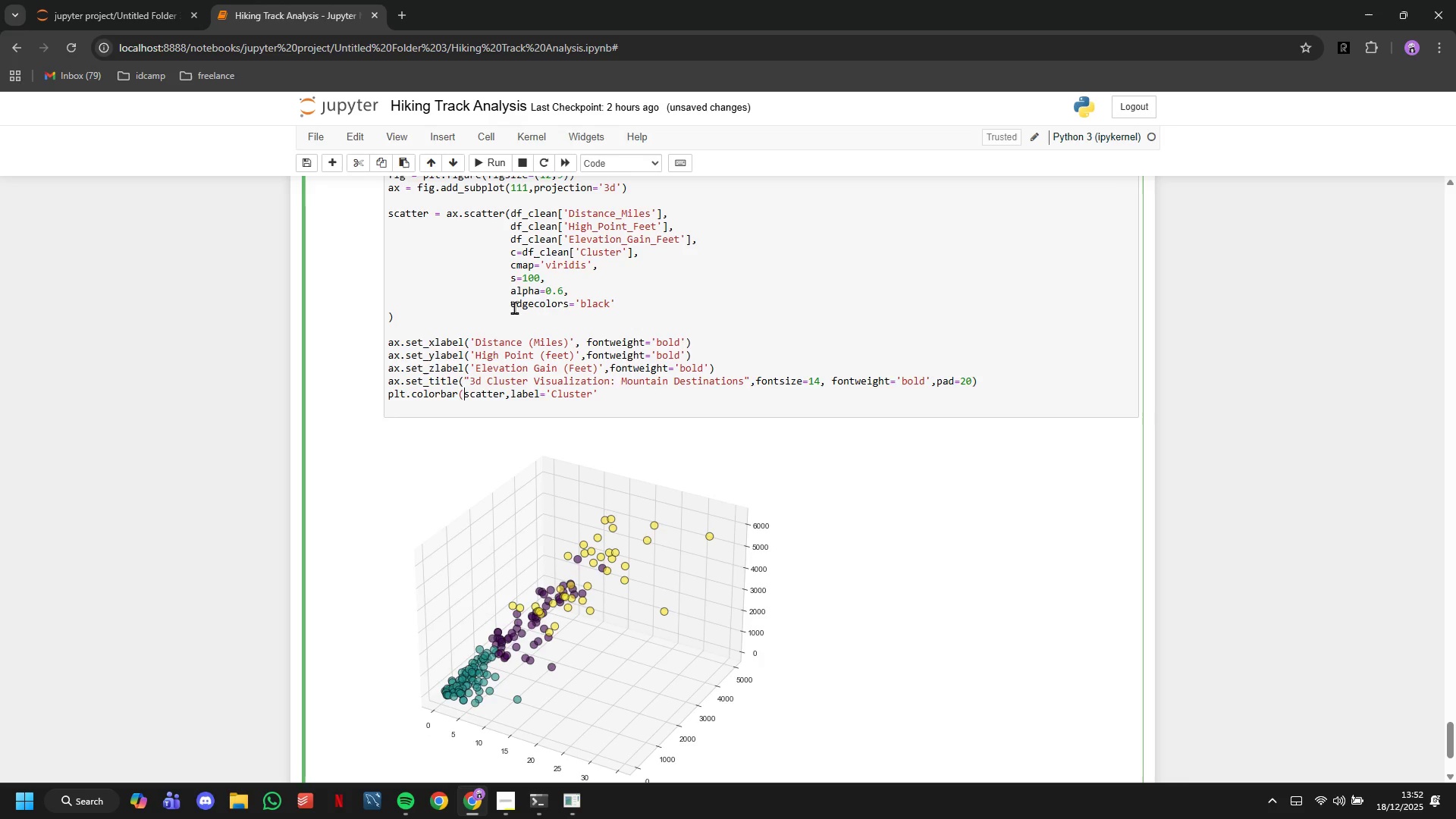 
key(ArrowDown)
 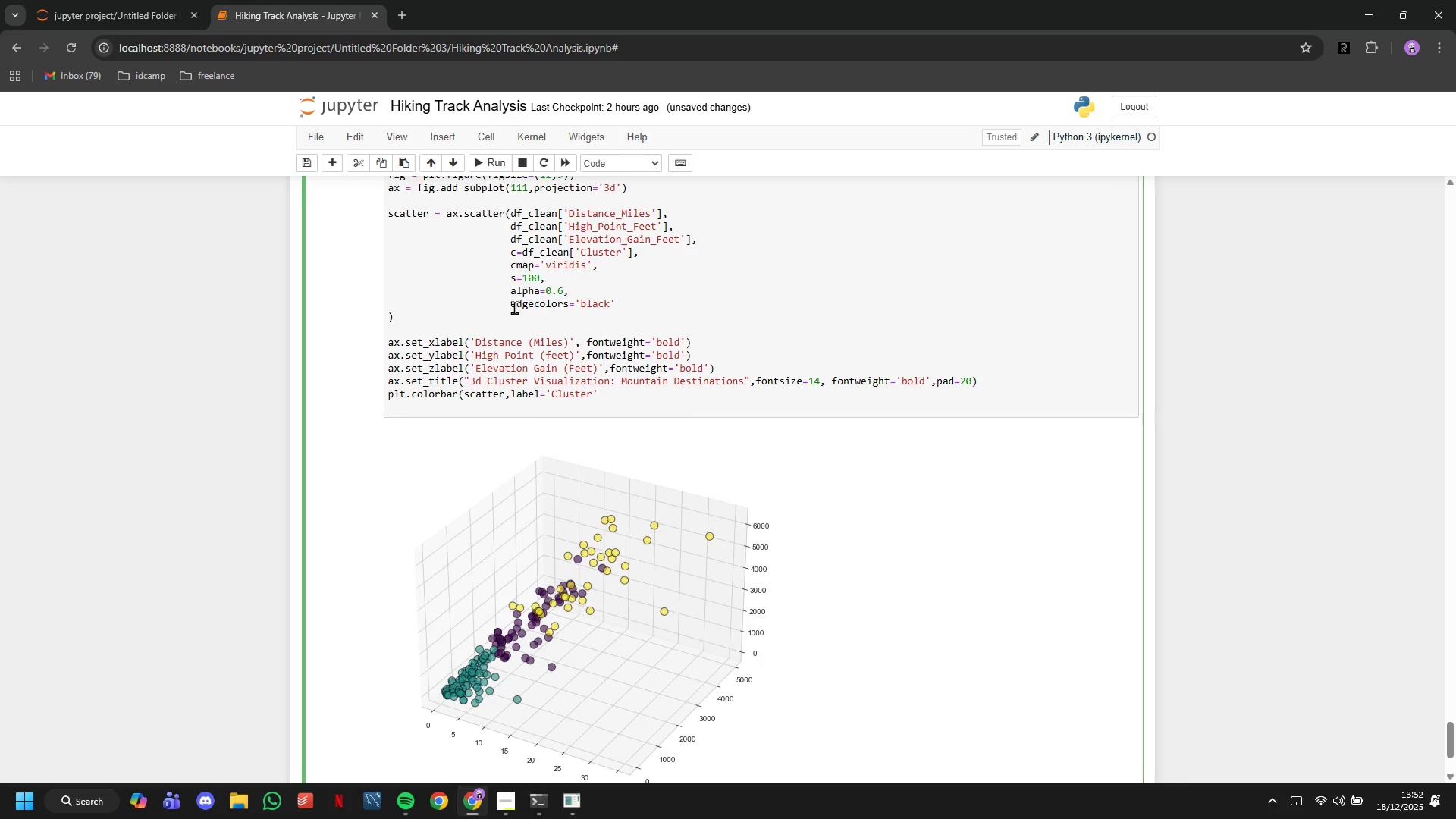 
key(ArrowLeft)
 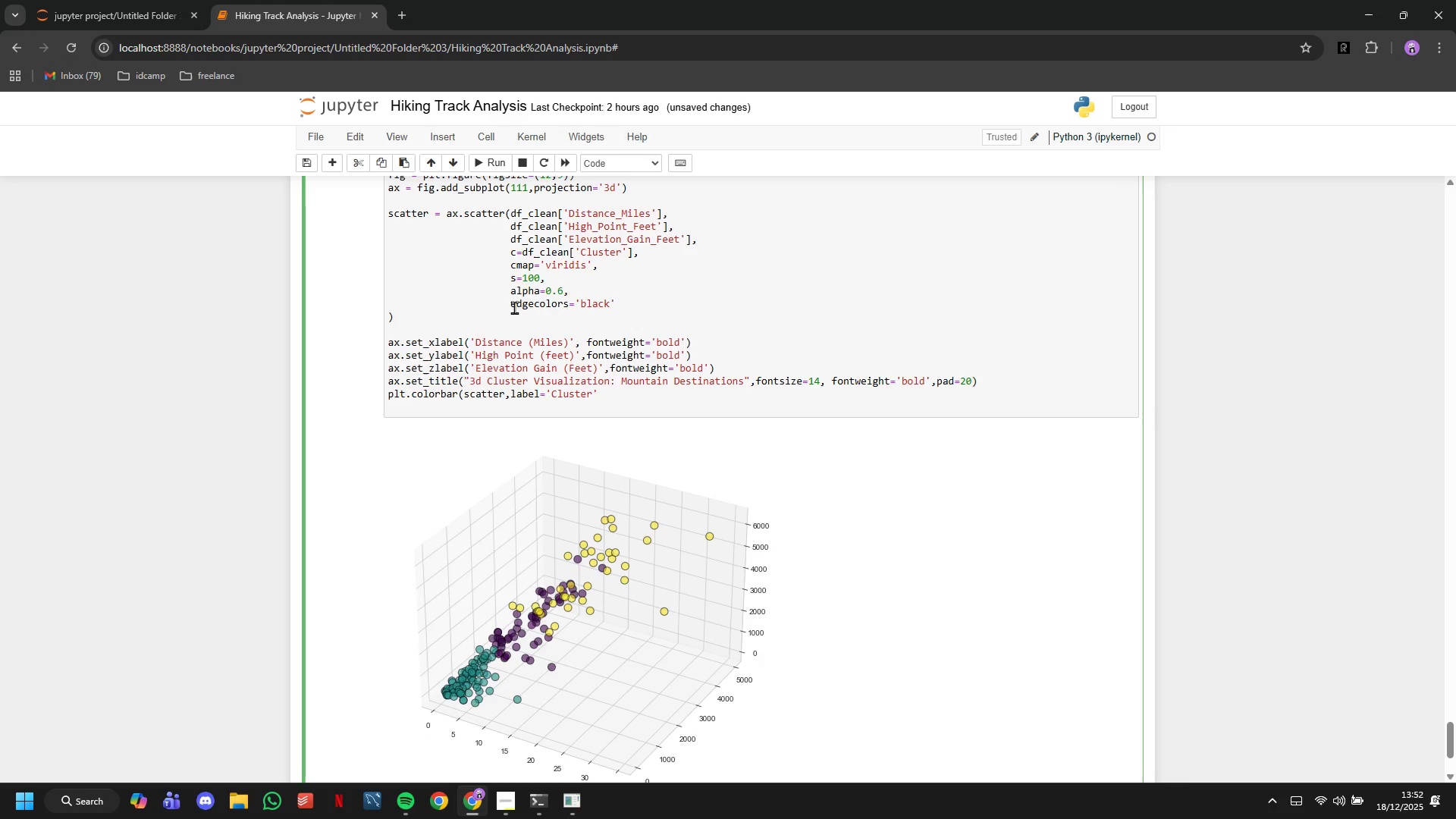 
type(,shrink=0.8))
 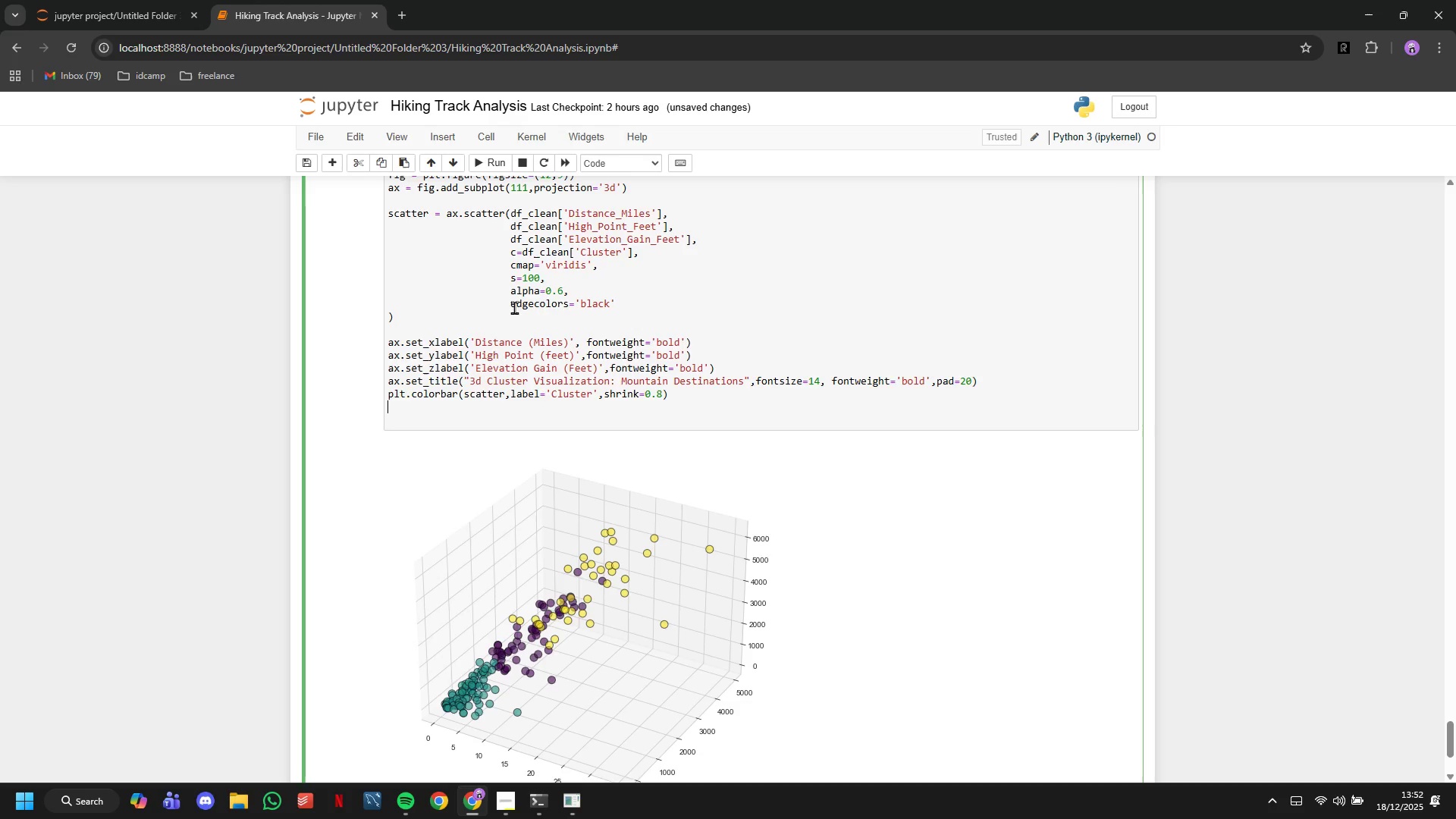 
 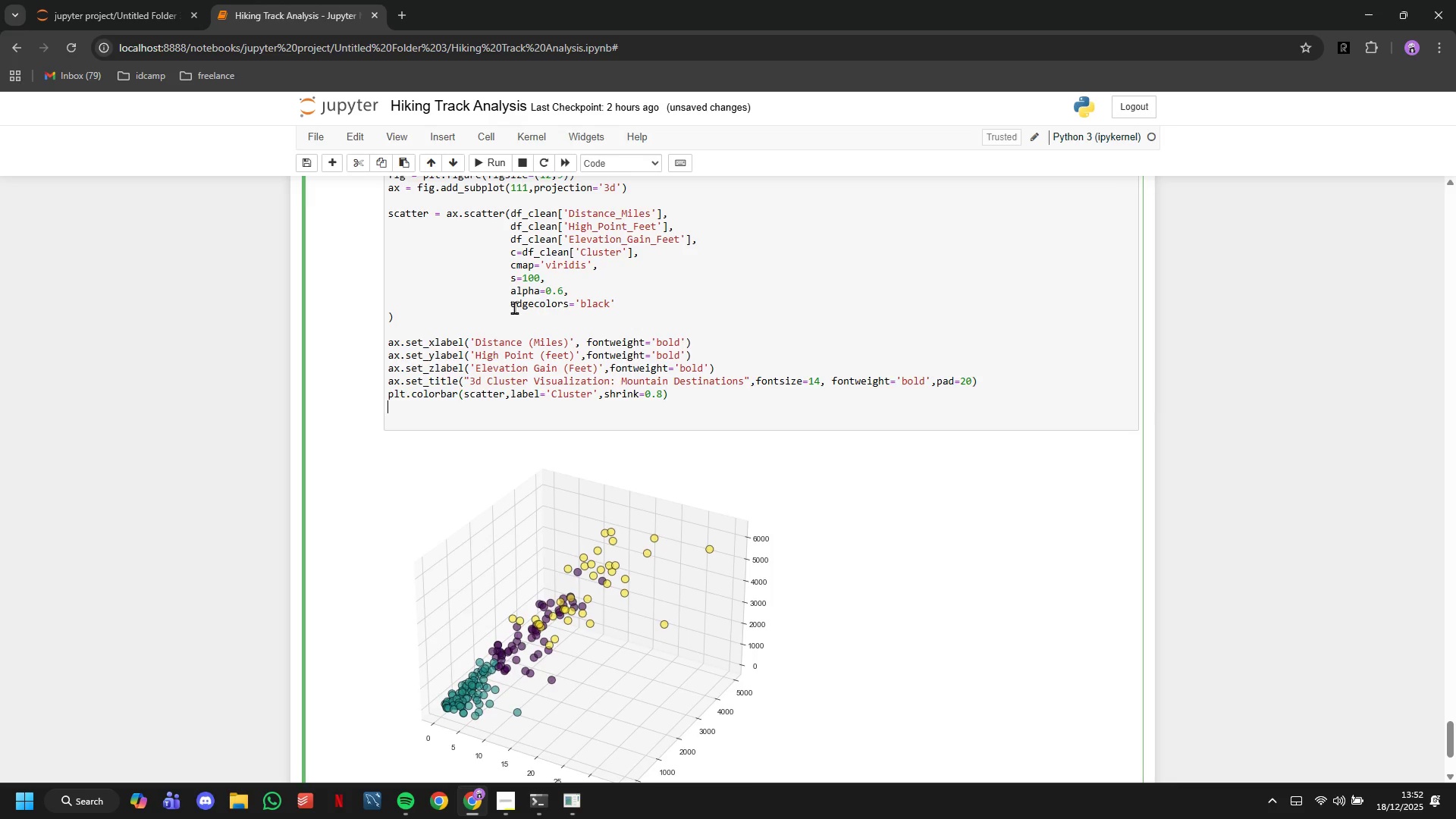 
key(Enter)
 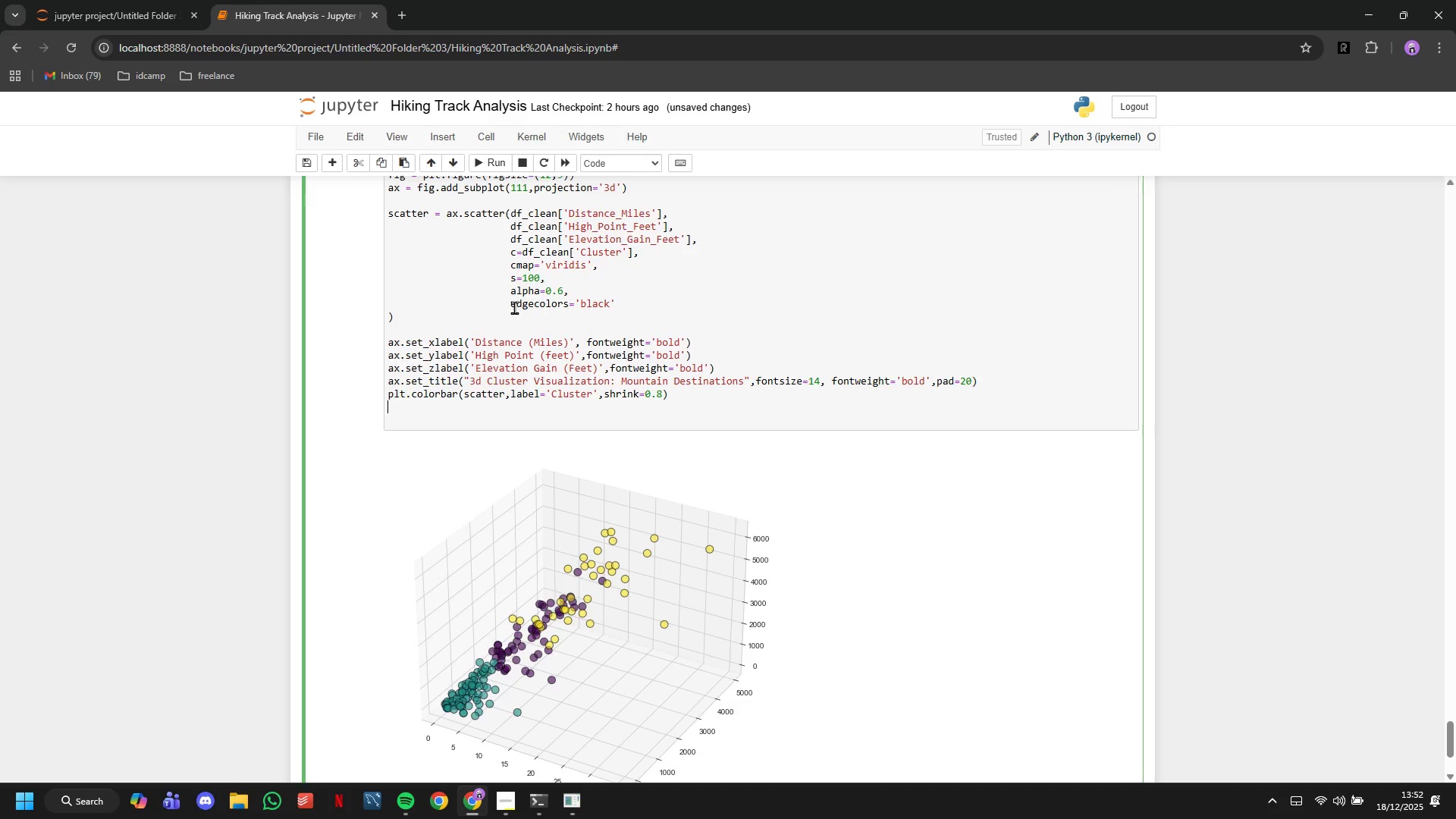 
type(plt.tight_layout()
 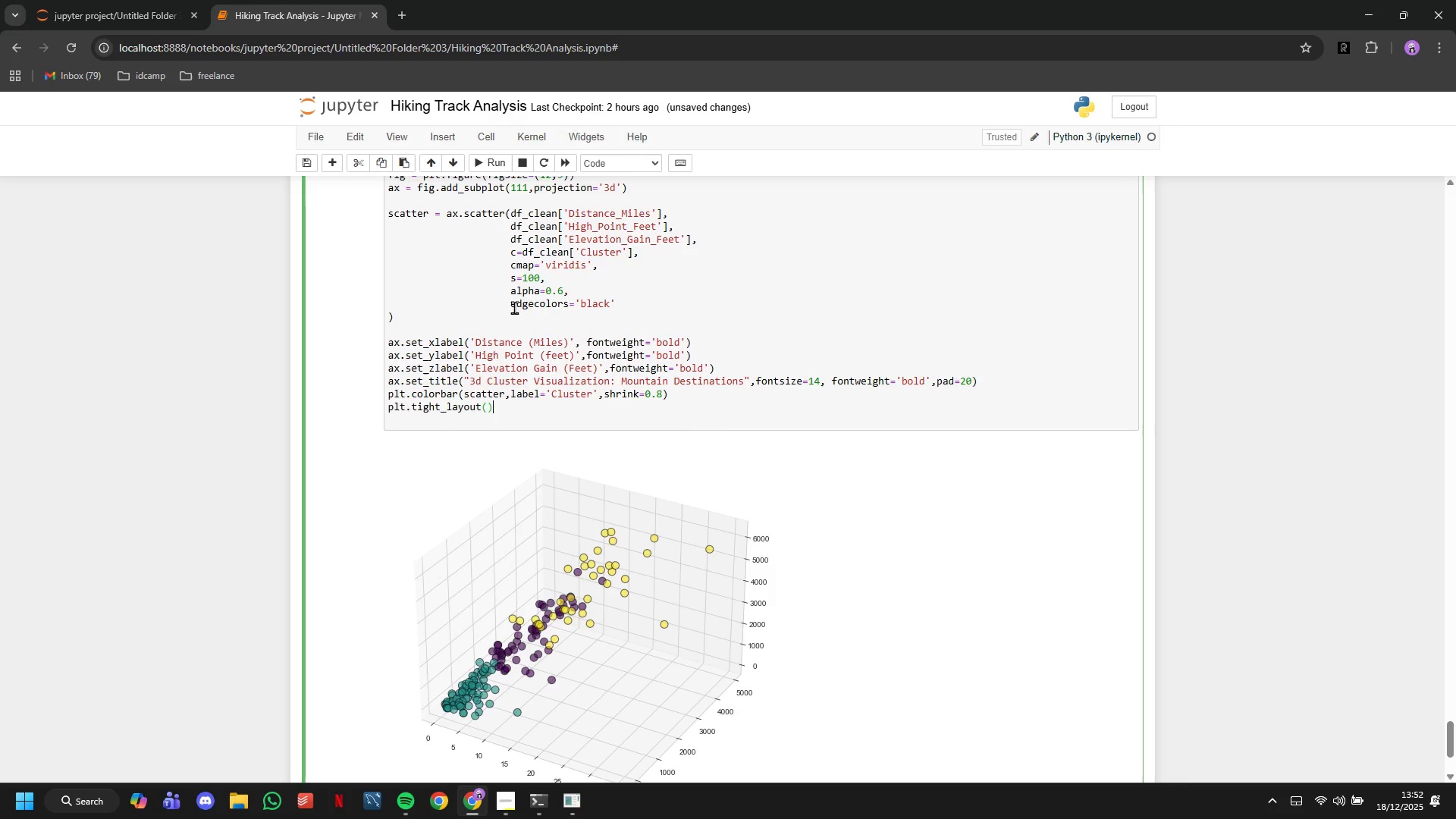 
 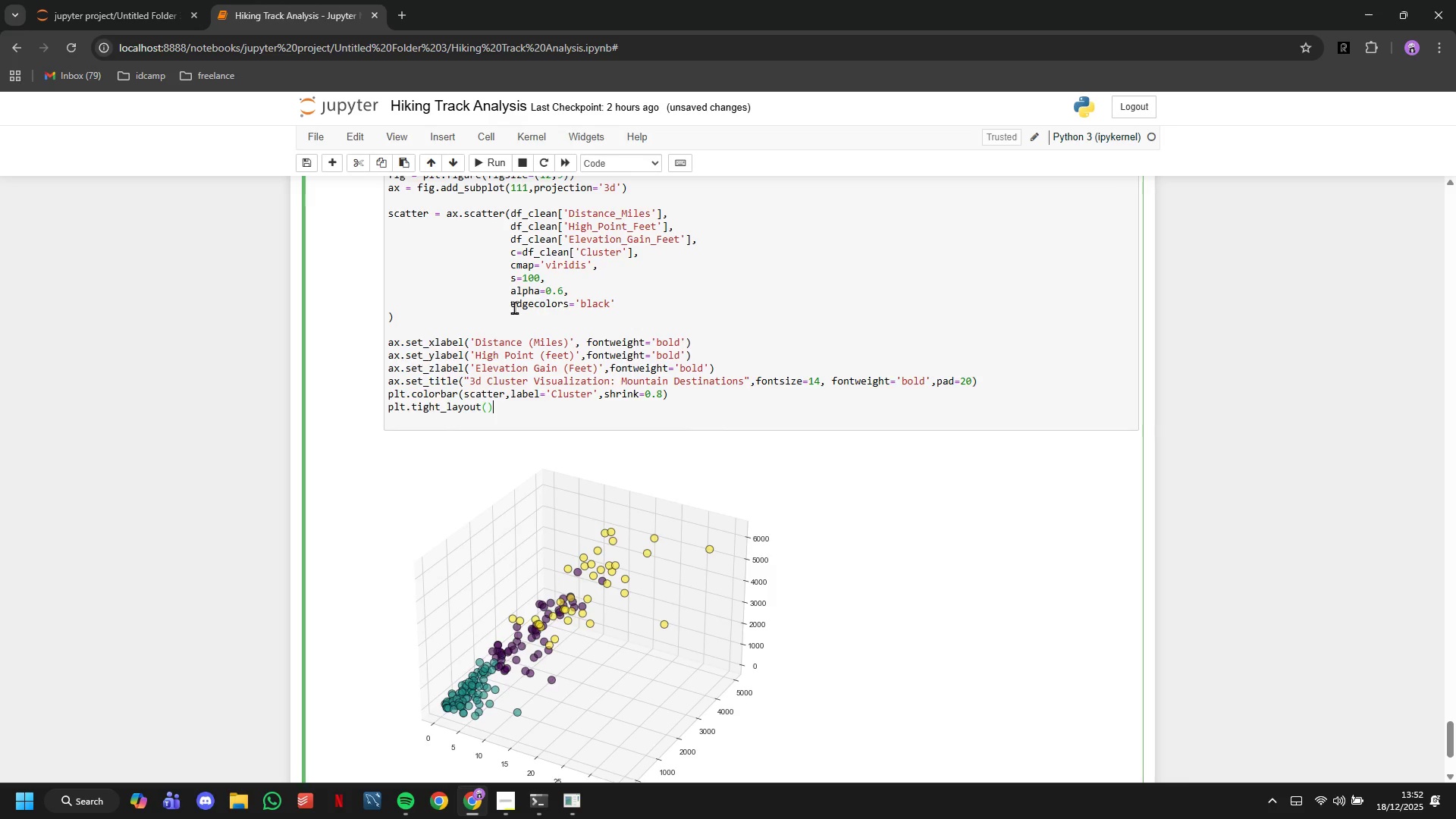 
key(ArrowRight)
 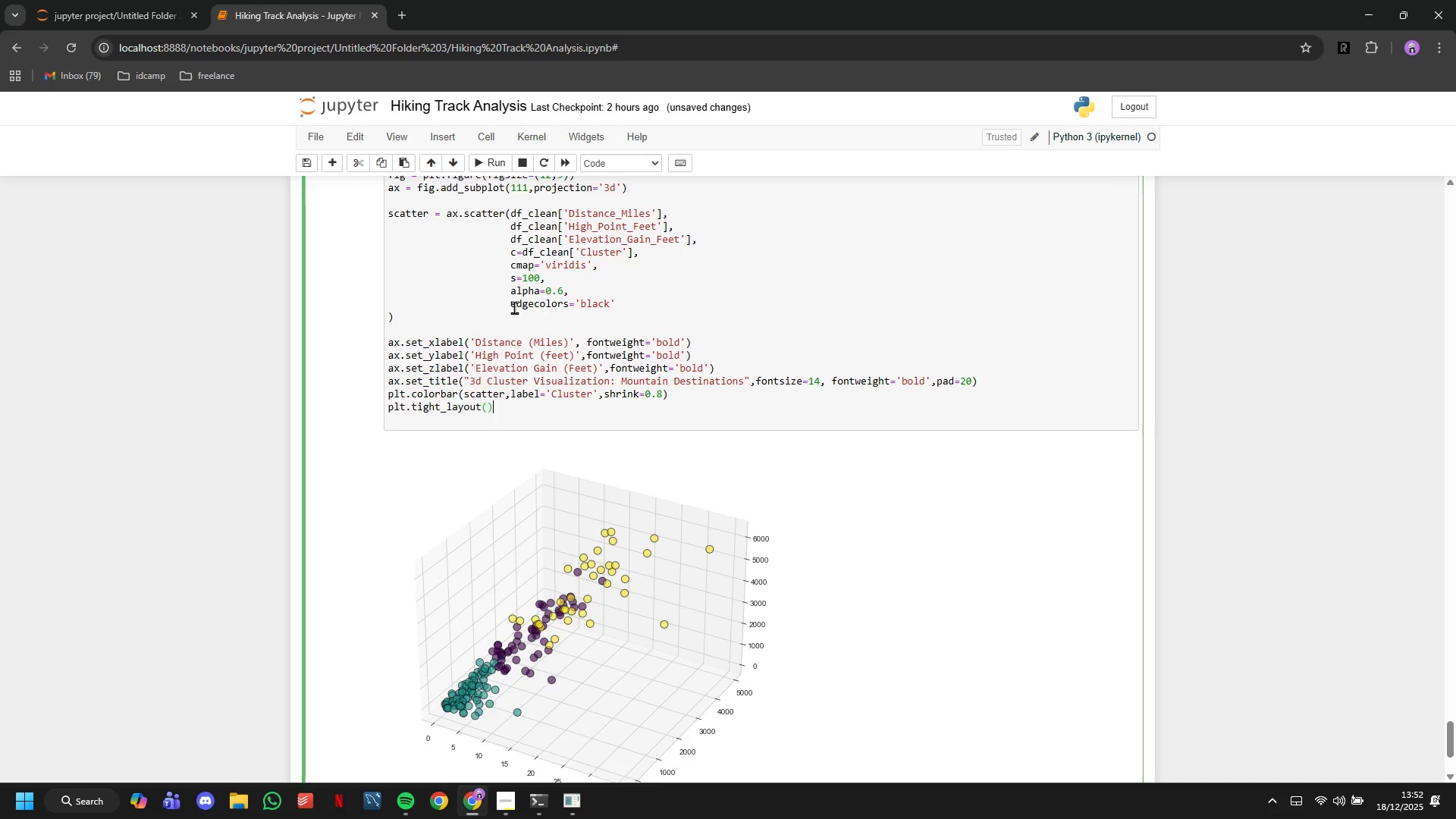 
key(Enter)
 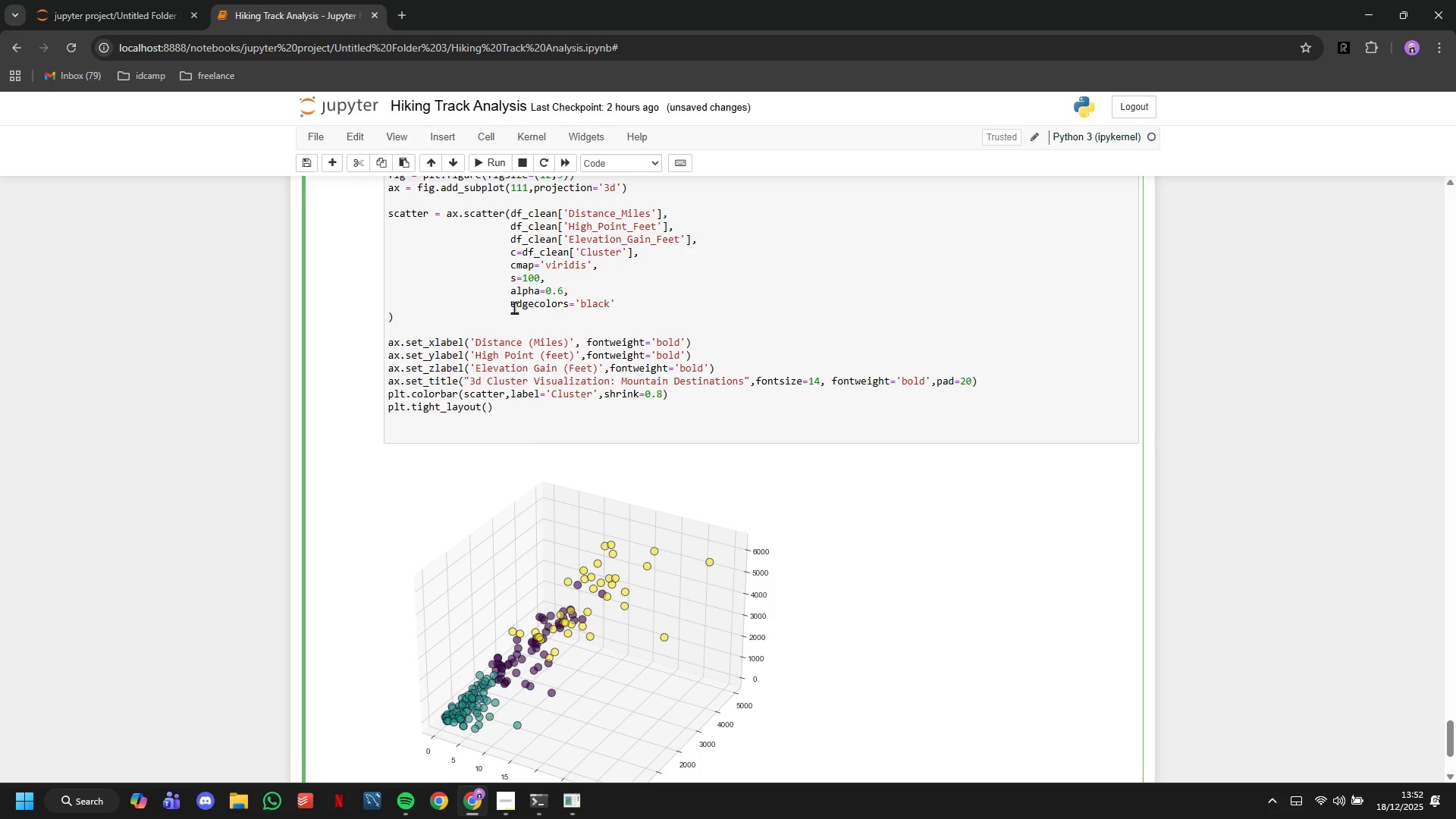 
type(plt.show()
 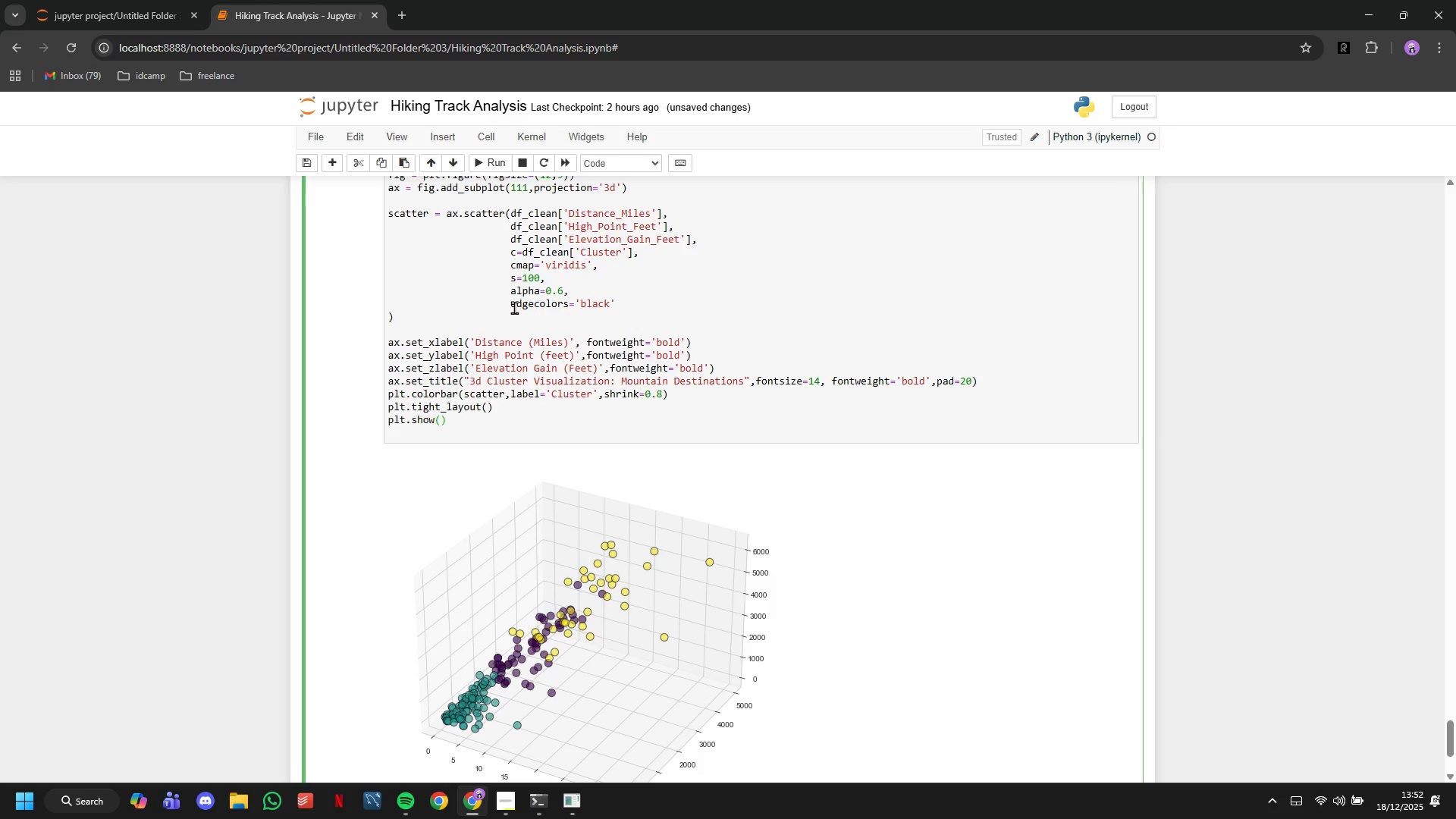 
key(ArrowDown)
 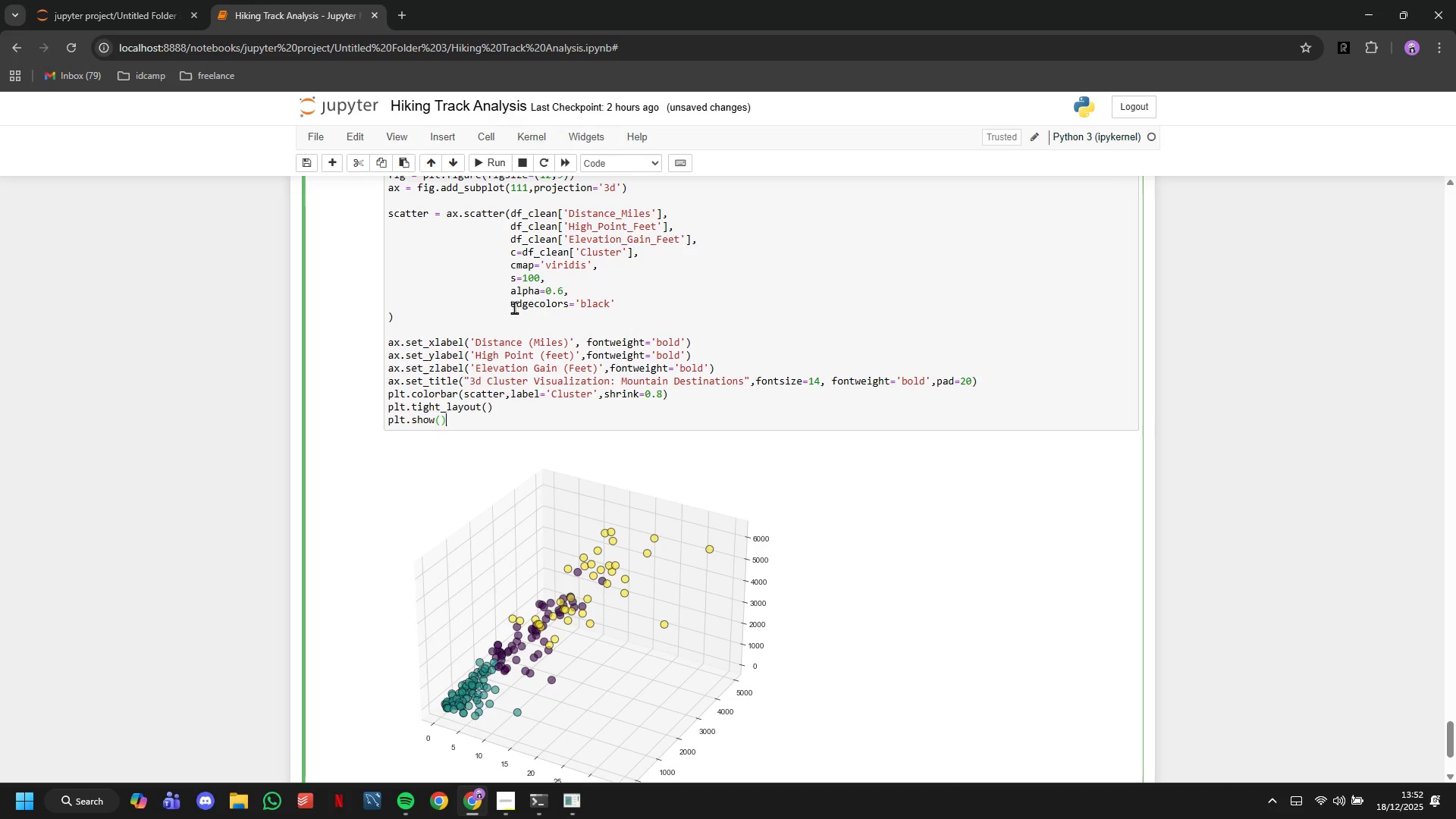 
key(Backspace)
 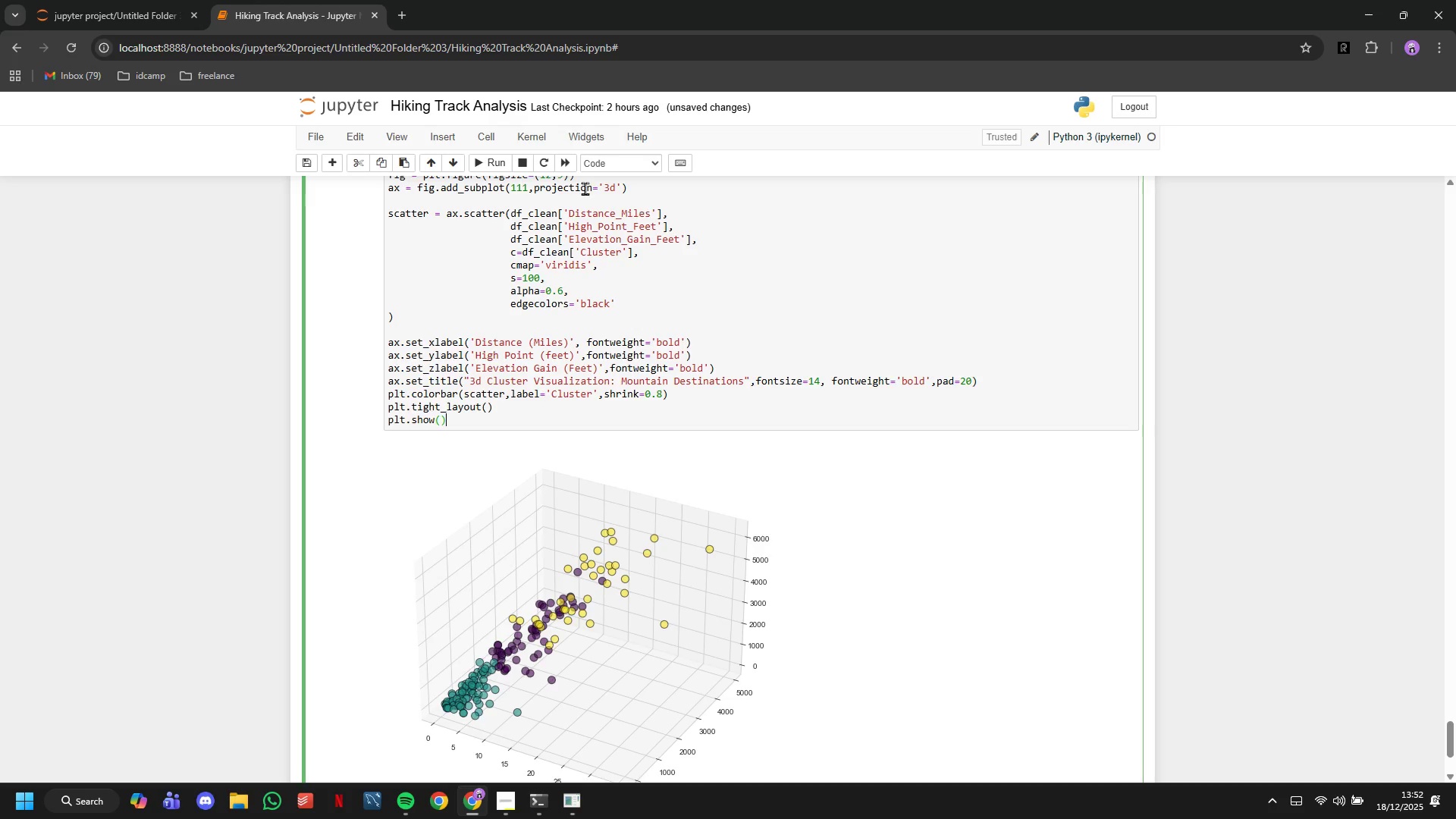 
left_click([500, 155])
 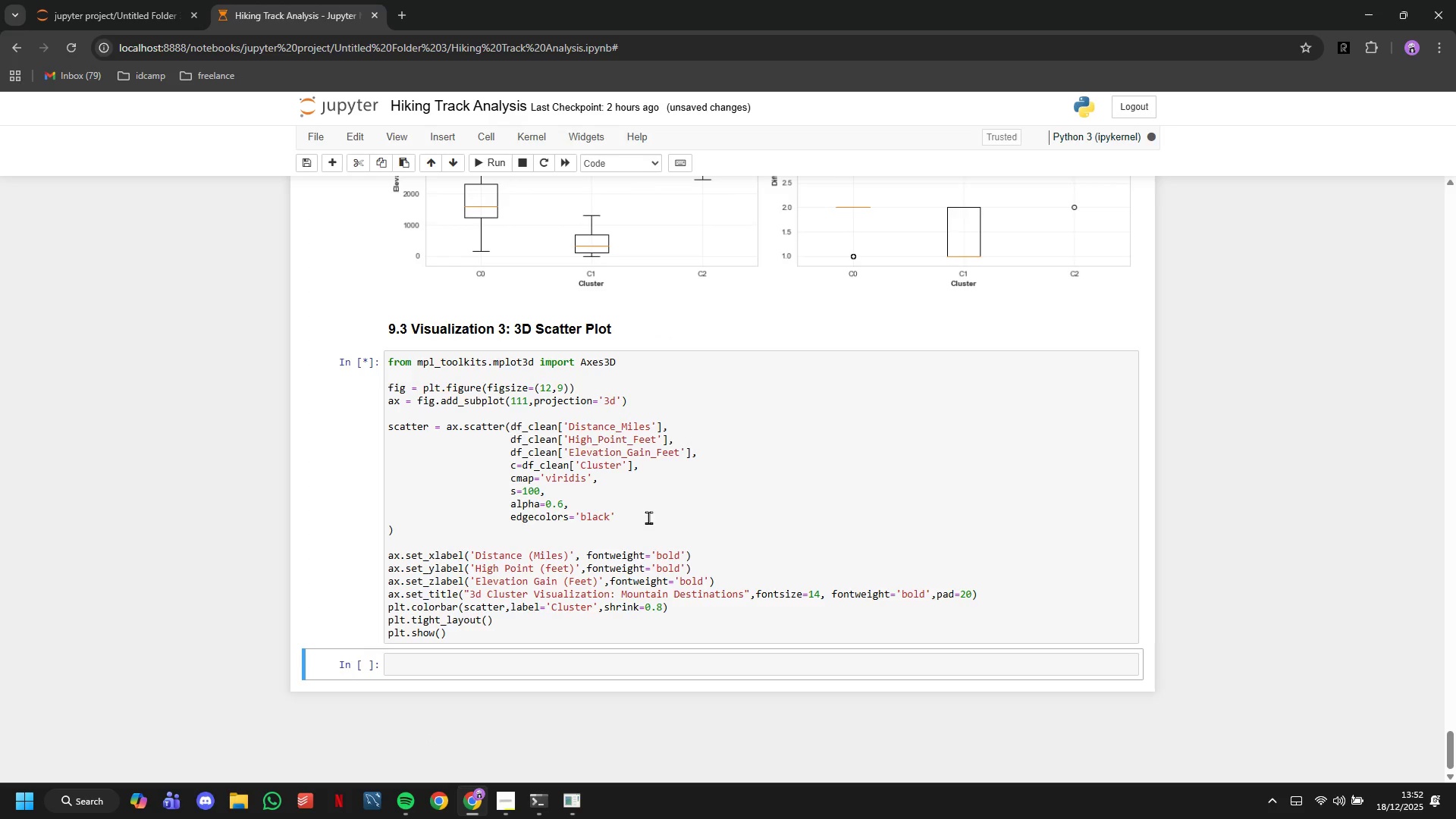 
scroll: coordinate [614, 465], scroll_direction: down, amount: 3.0
 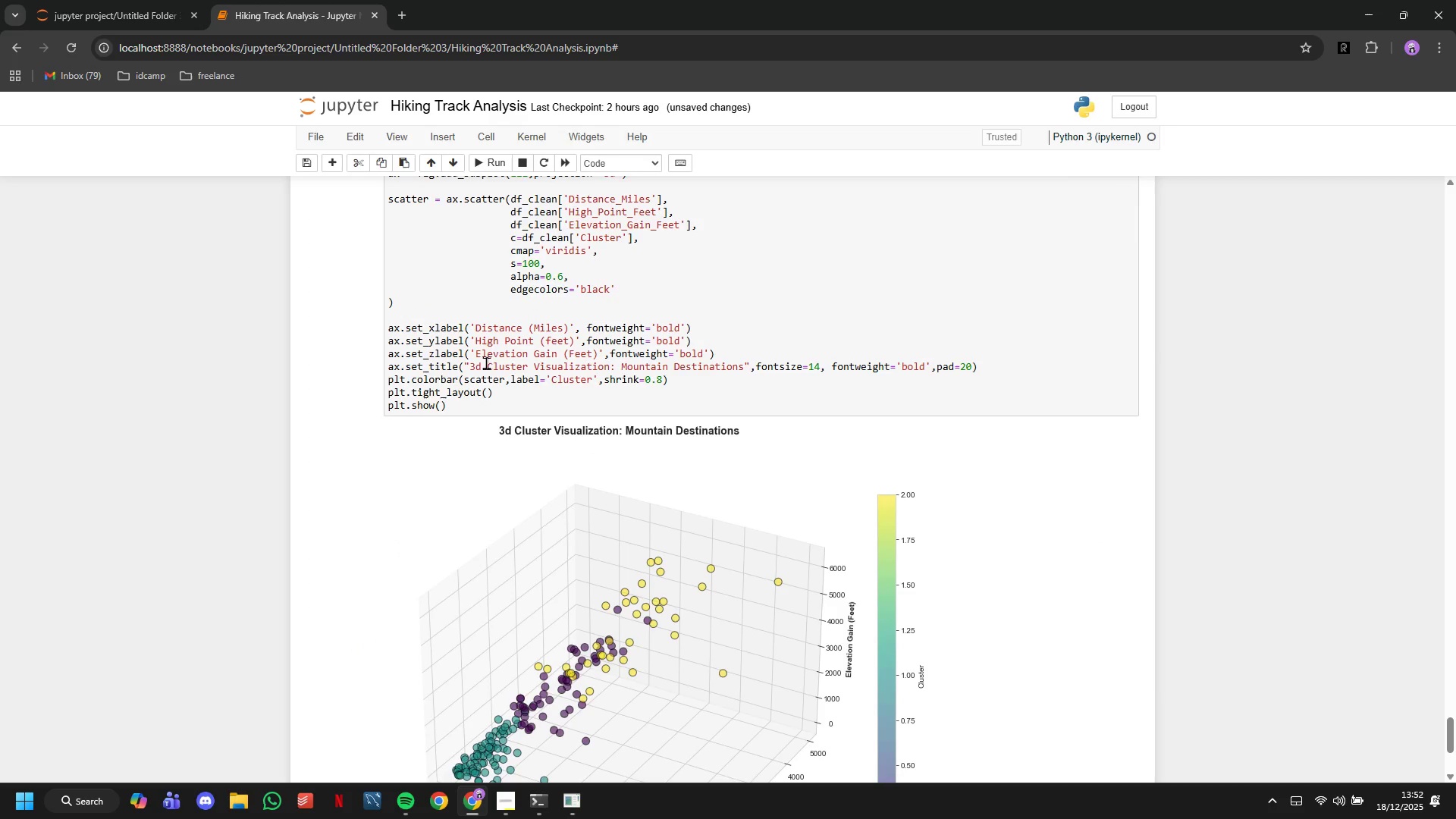 
left_click([484, 362])
 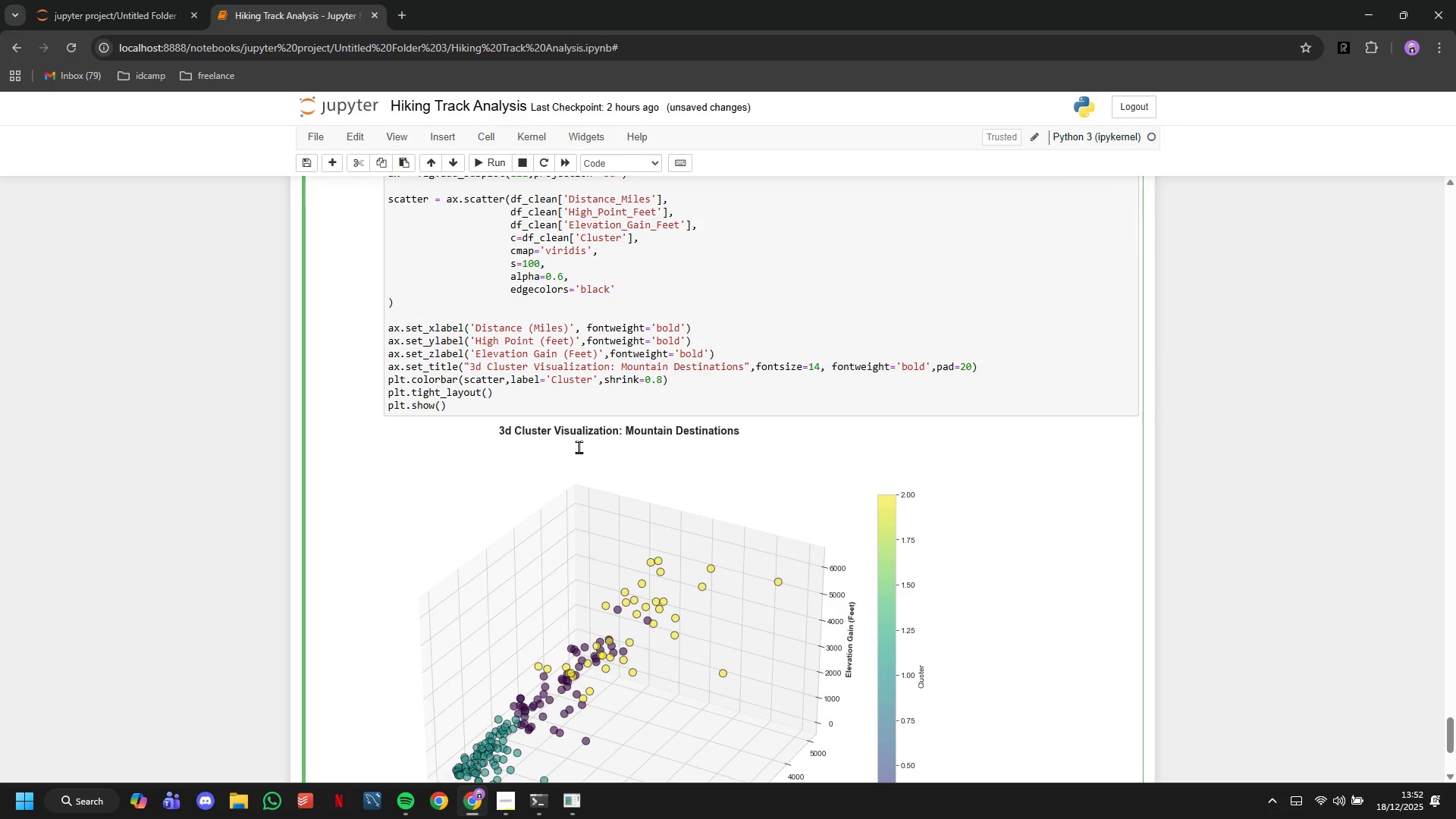 
key(Backspace)
 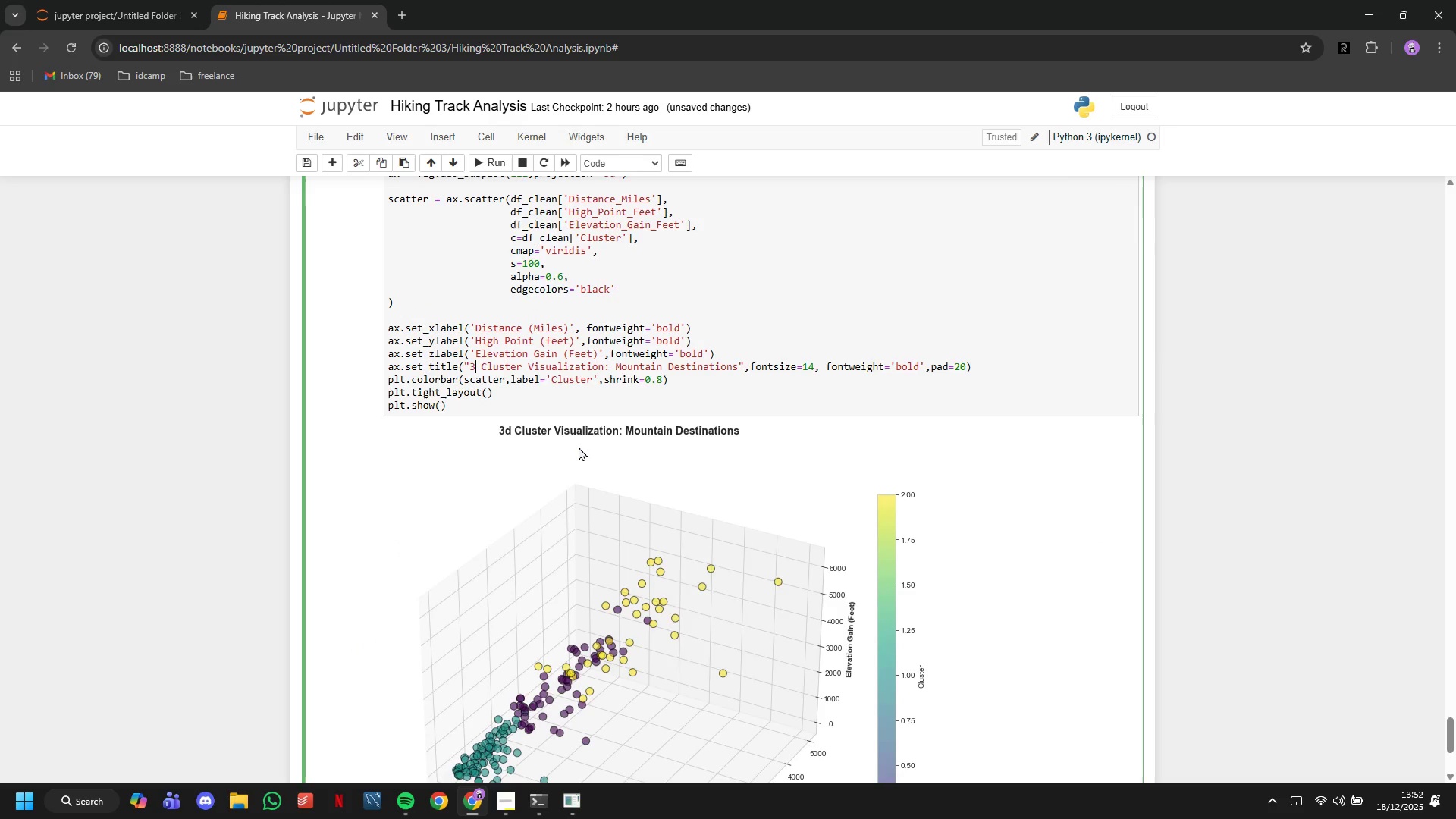 
key(CapsLock)
 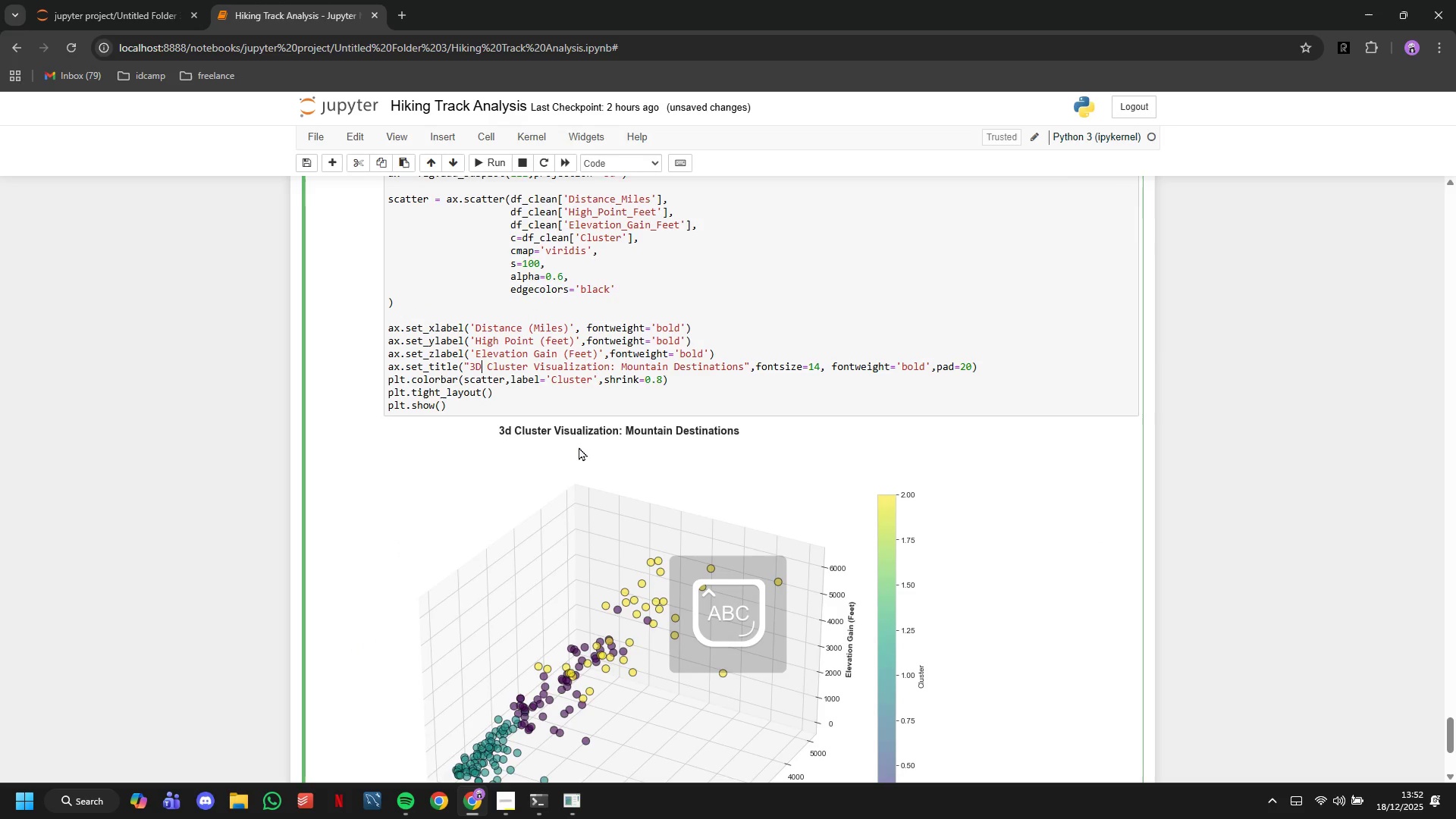 
key(D)
 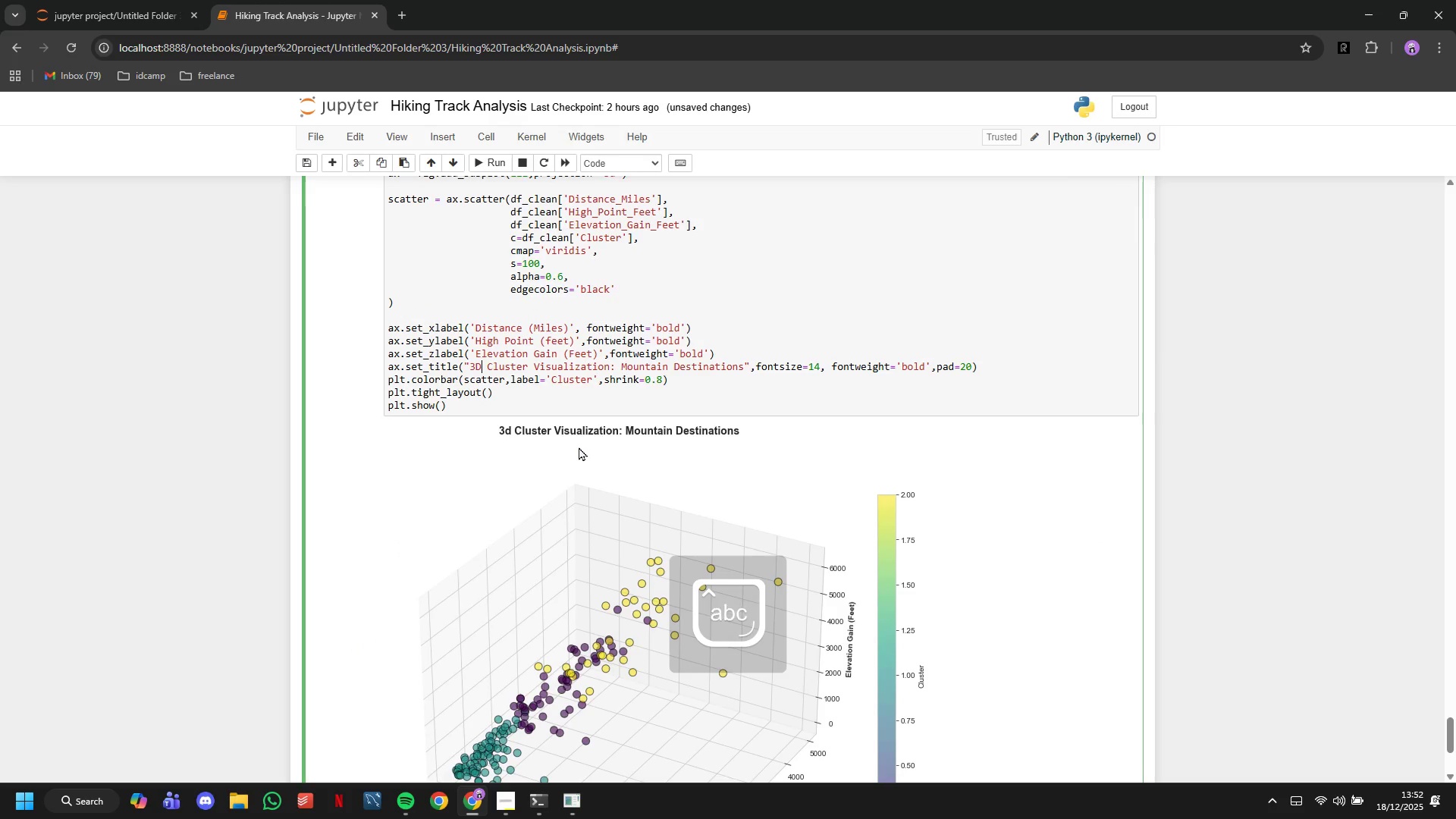 
key(CapsLock)
 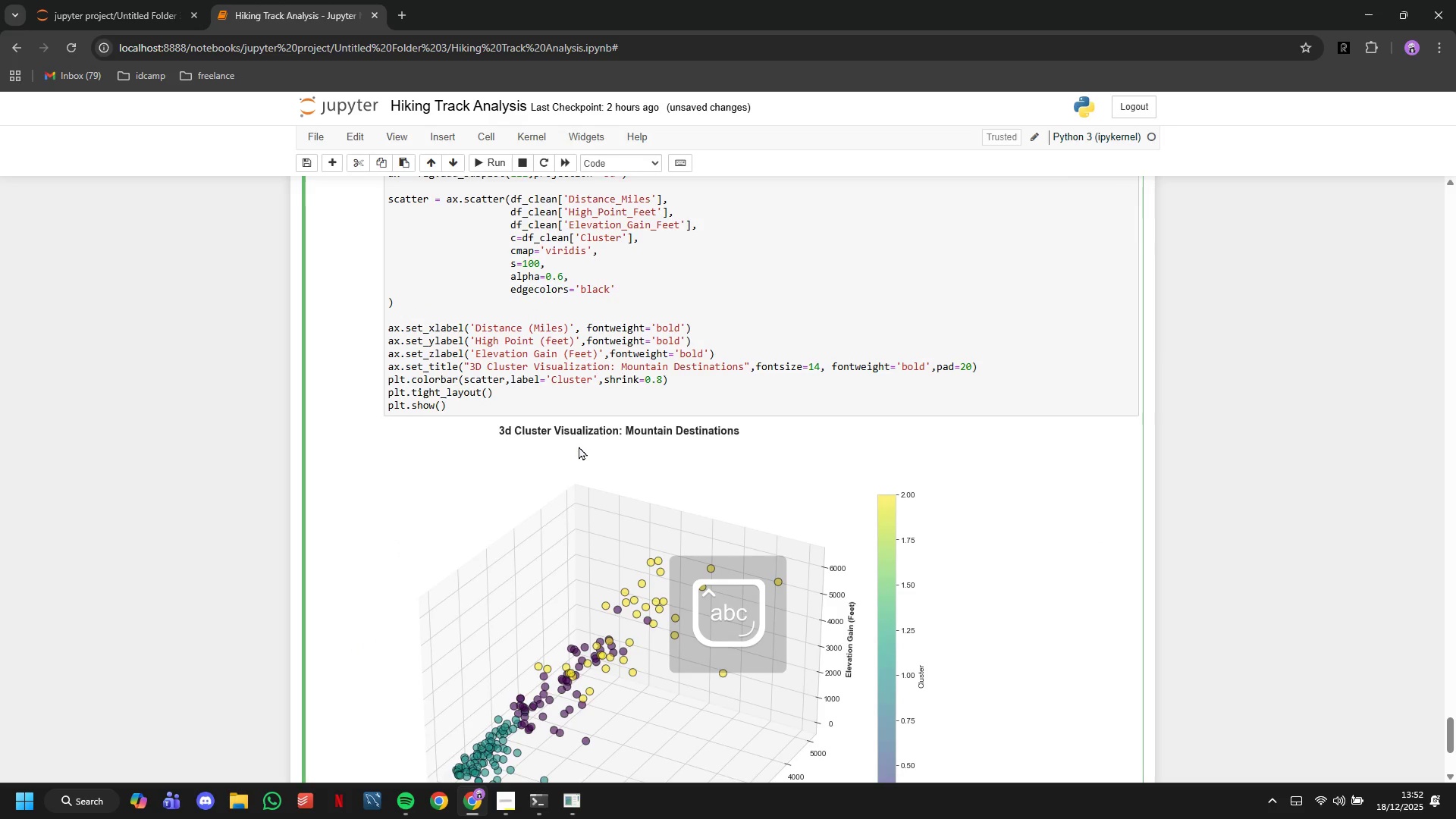 
scroll: coordinate [579, 446], scroll_direction: down, amount: 3.0
 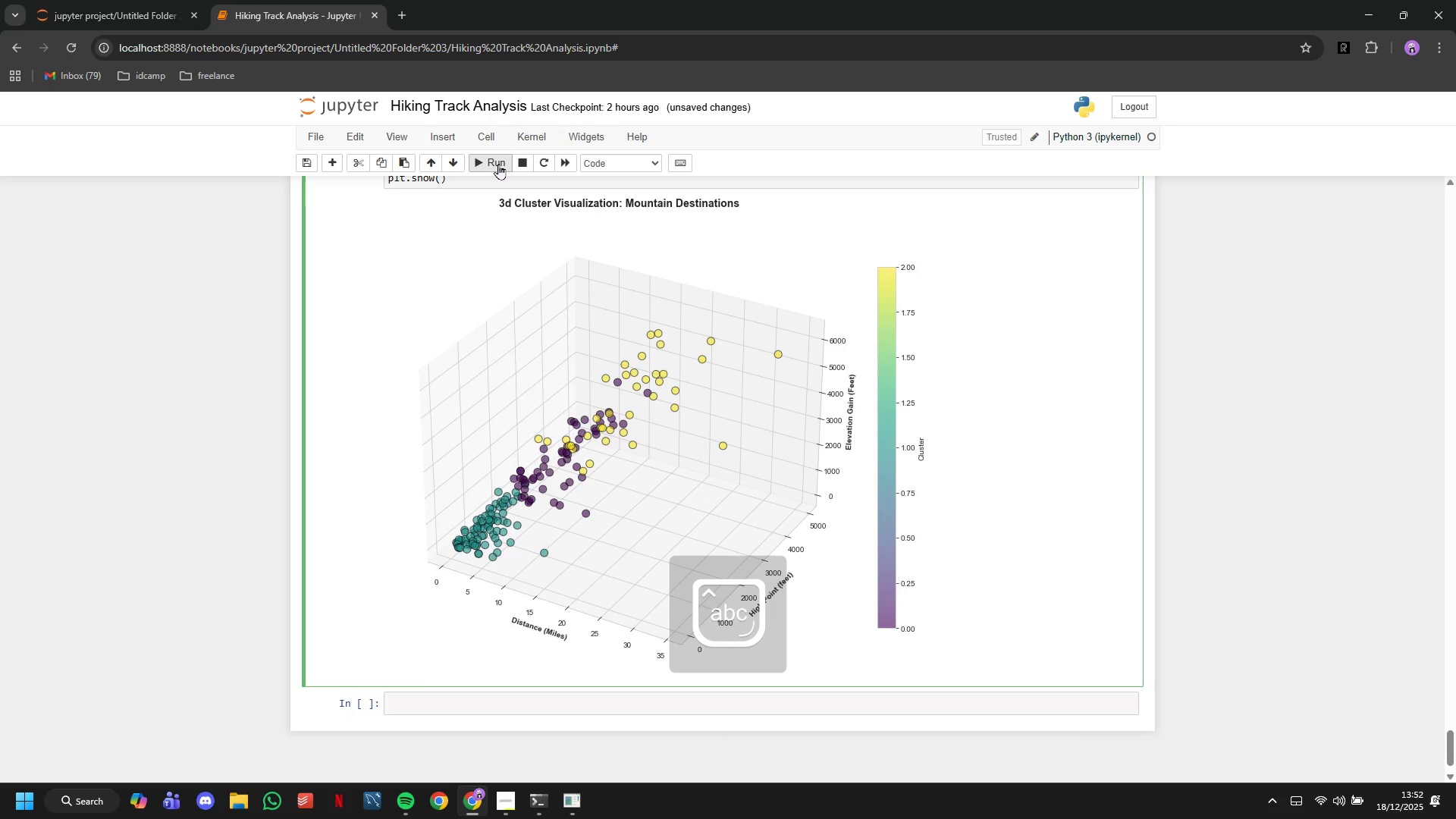 
left_click([498, 164])
 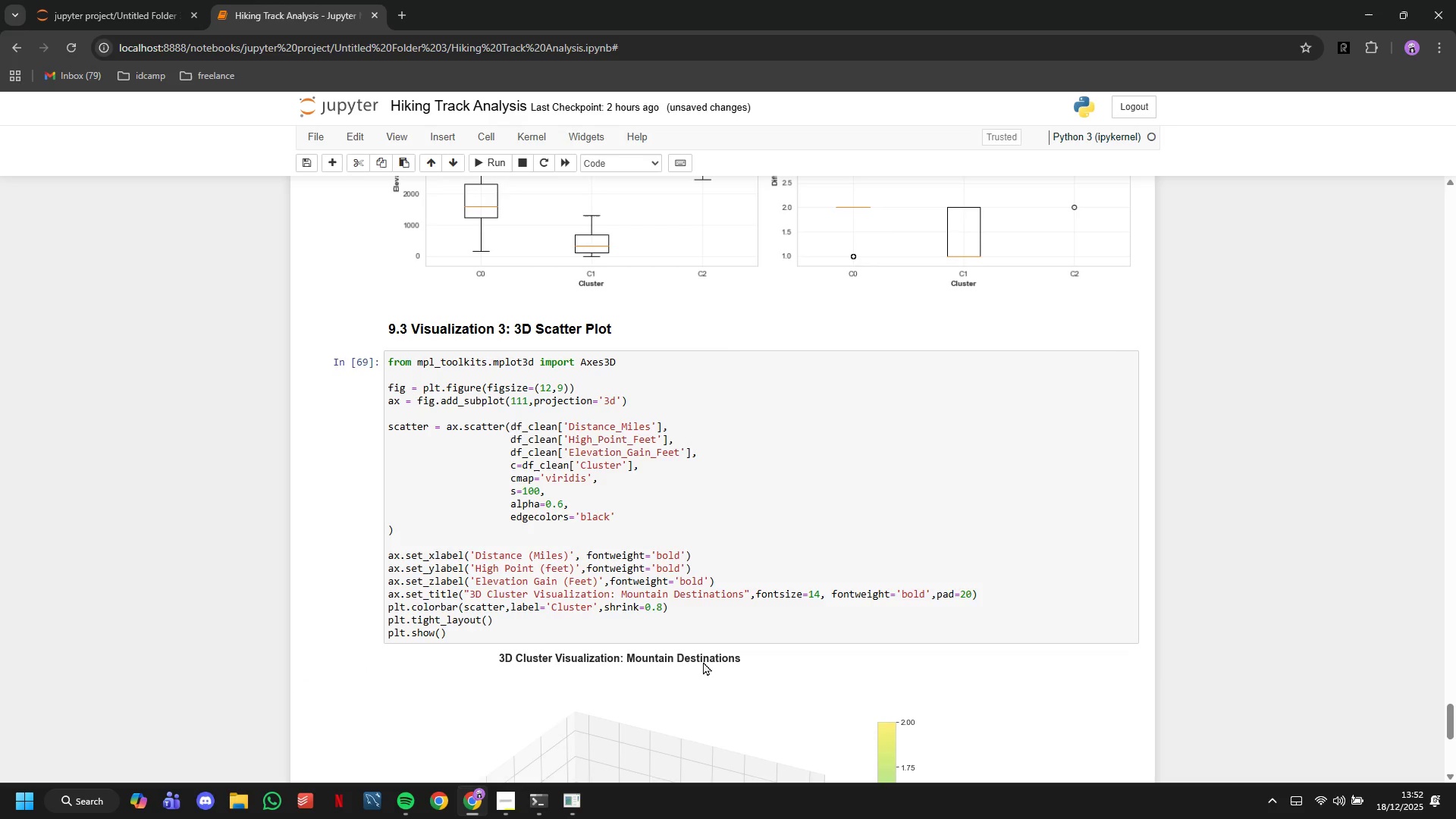 
scroll: coordinate [675, 594], scroll_direction: down, amount: 4.0
 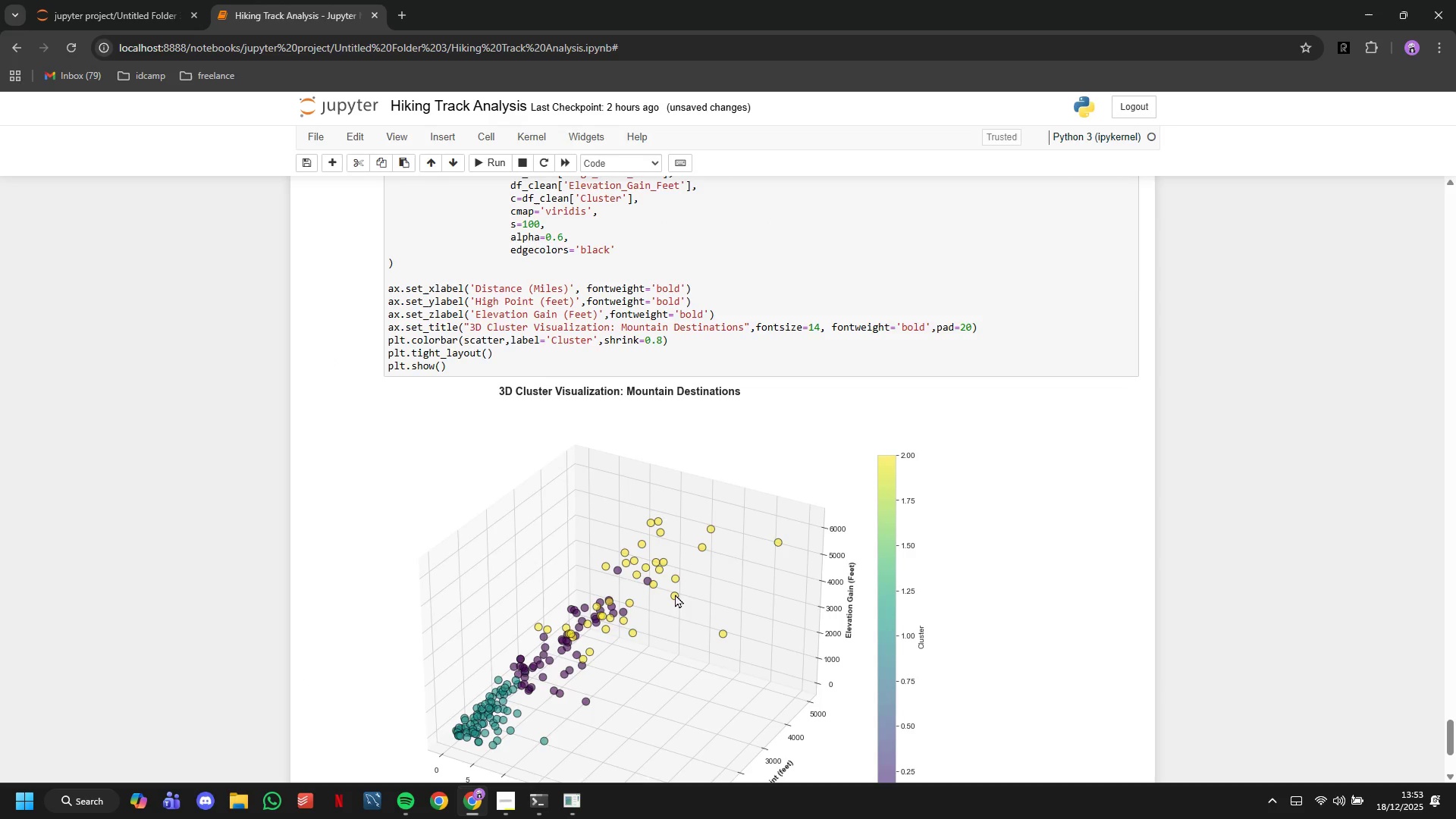 
scroll: coordinate [675, 594], scroll_direction: up, amount: 13.0
 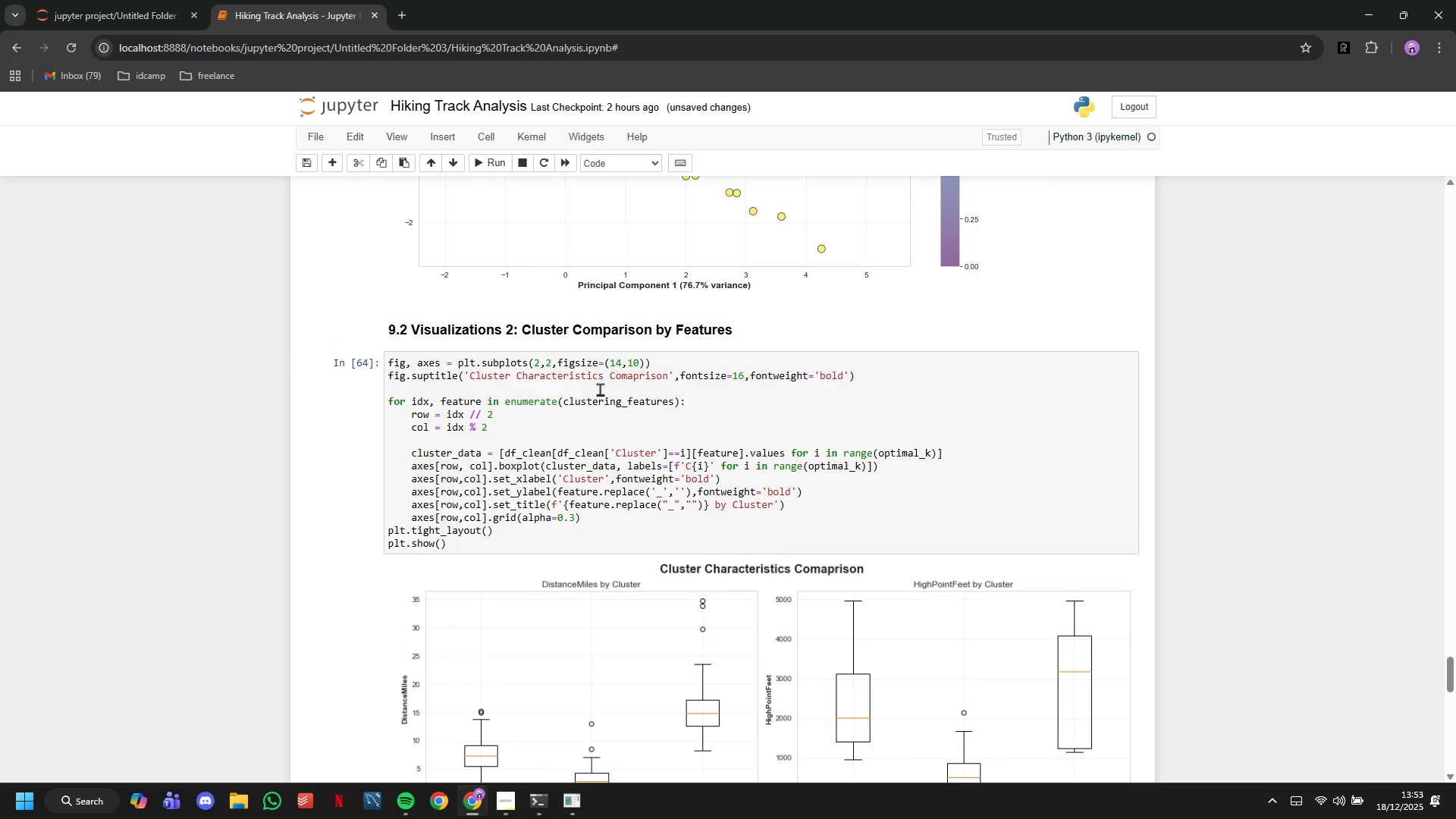 
left_click([629, 381])
 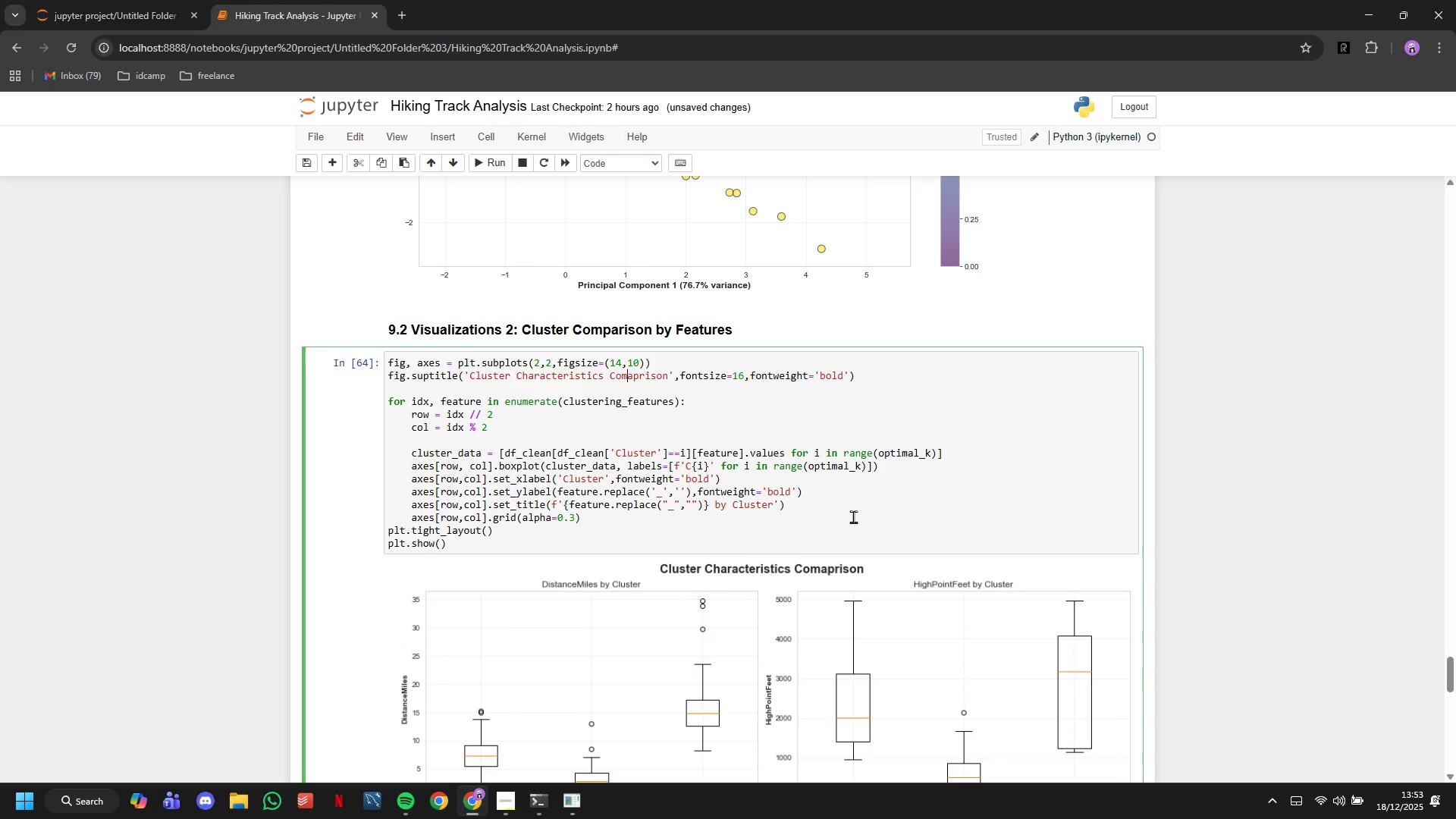 
key(ArrowRight)
 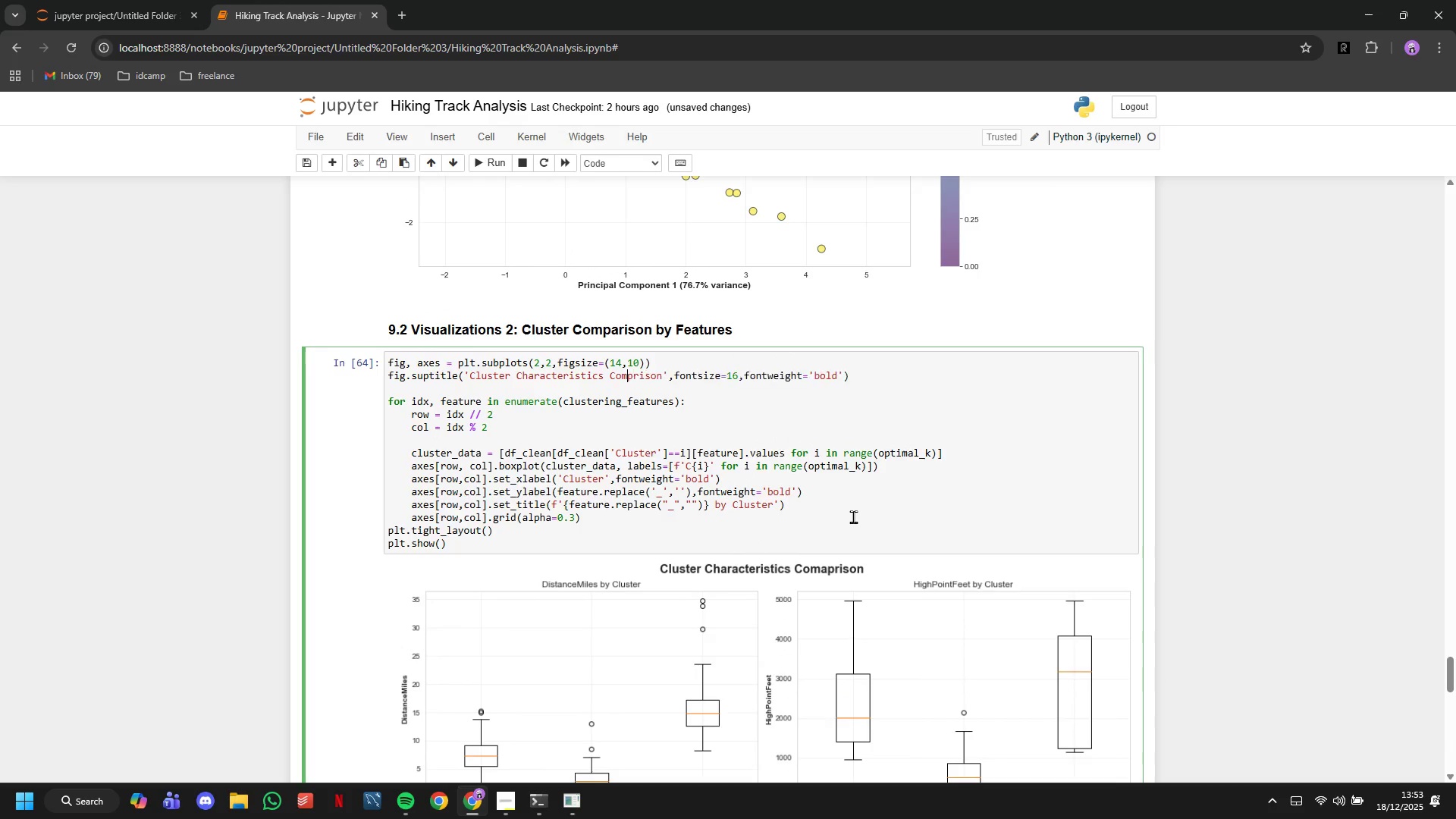 
key(Backspace)
 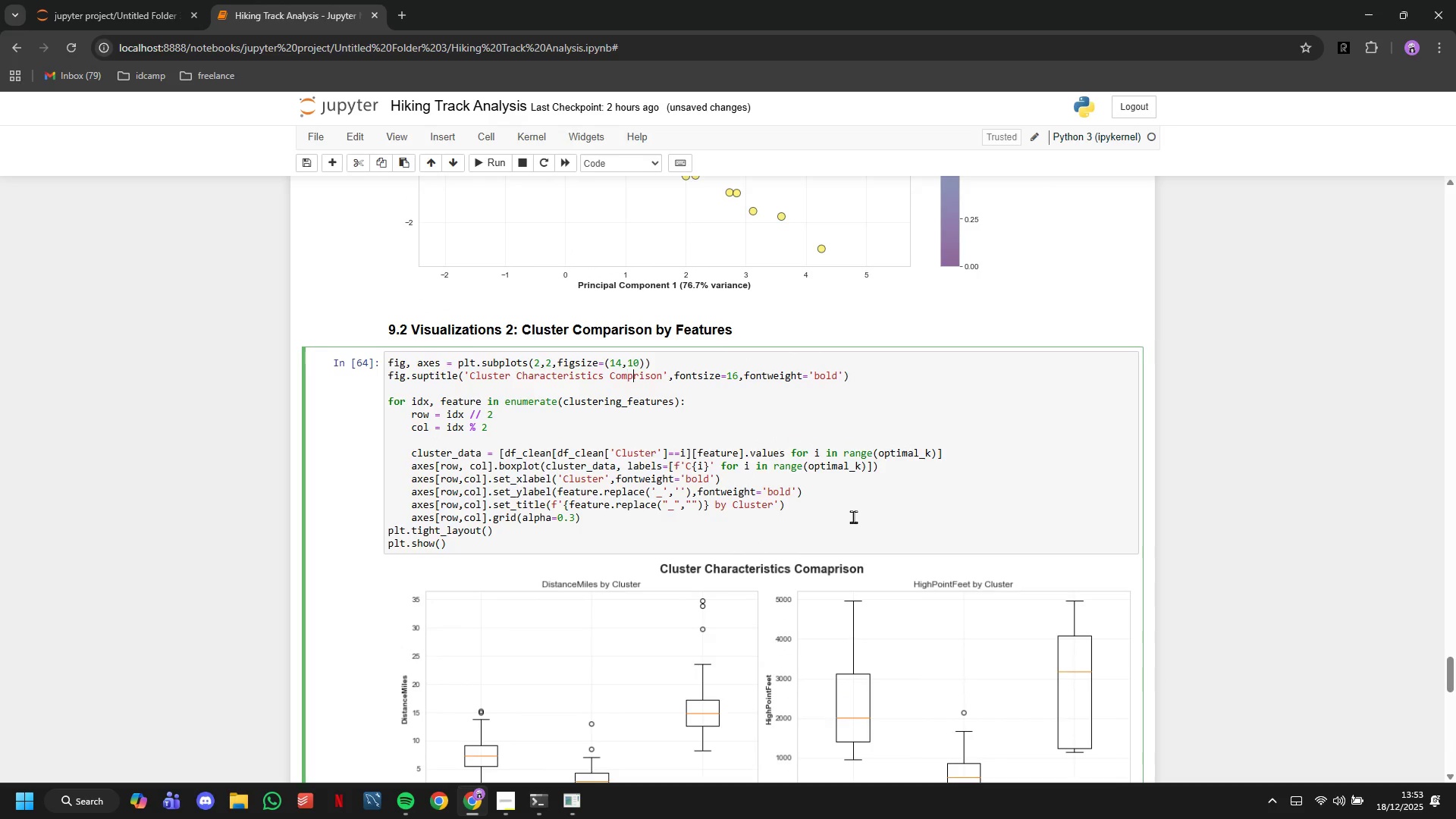 
key(ArrowRight)
 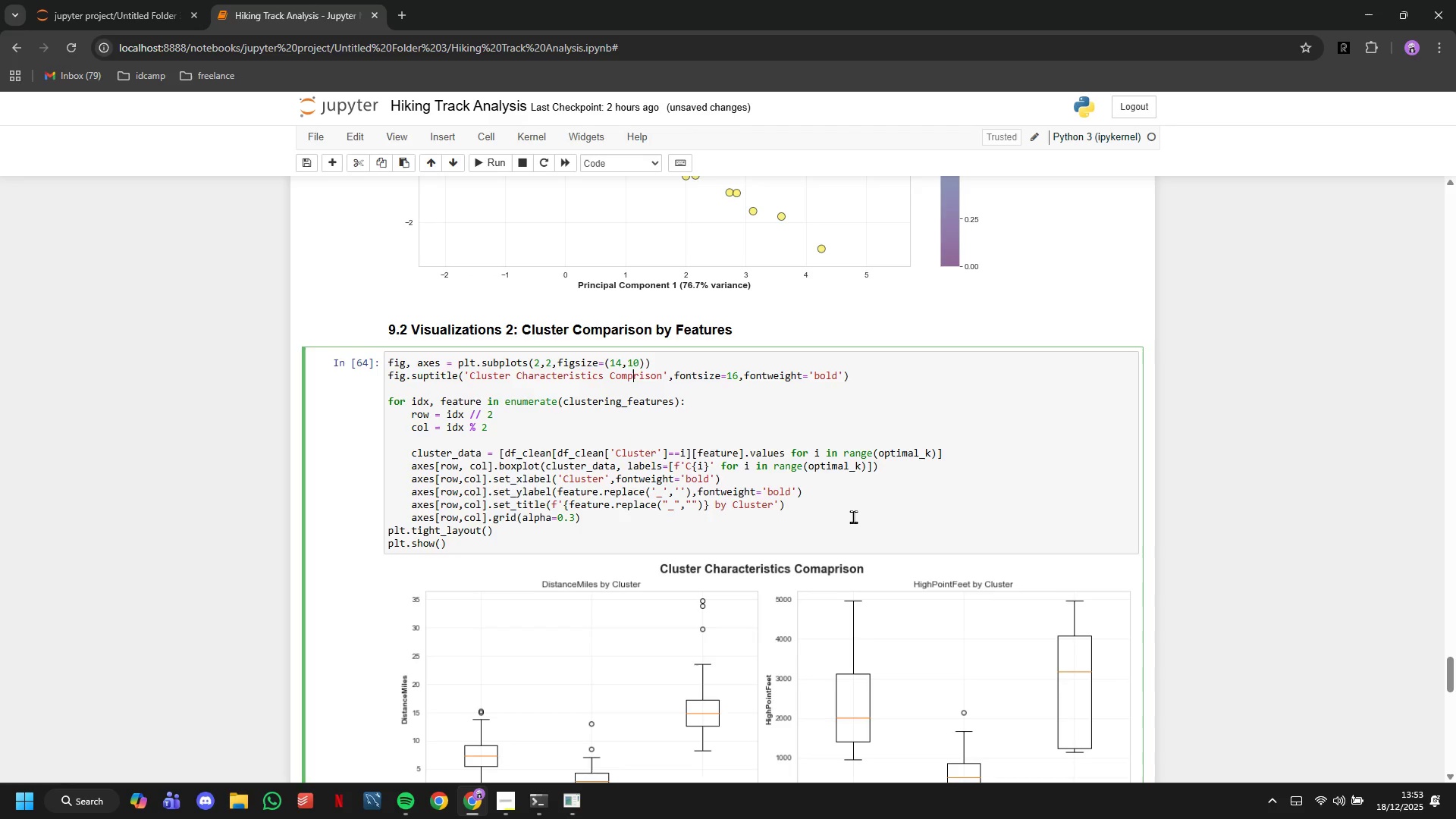 
key(A)
 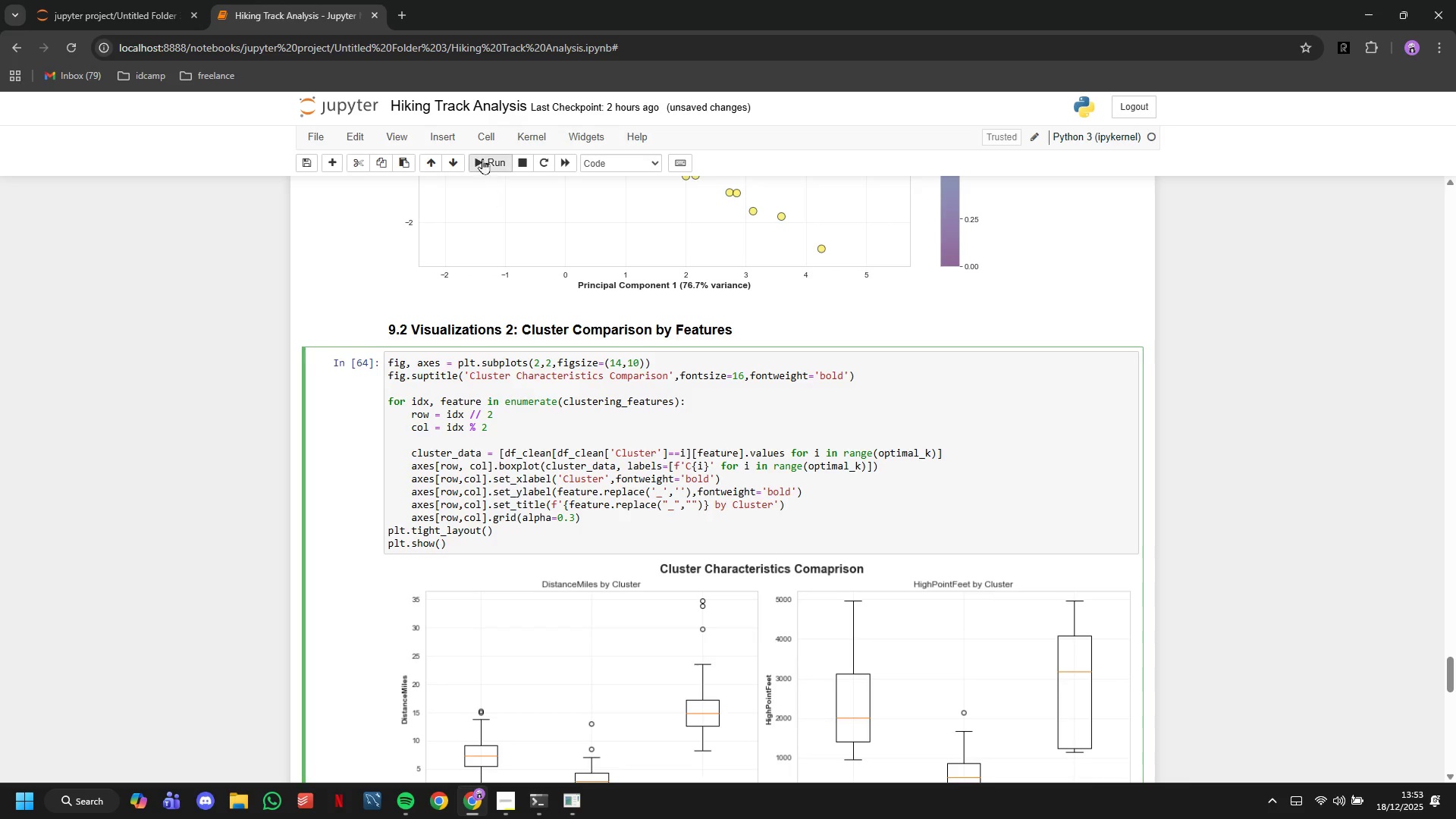 
left_click([480, 155])
 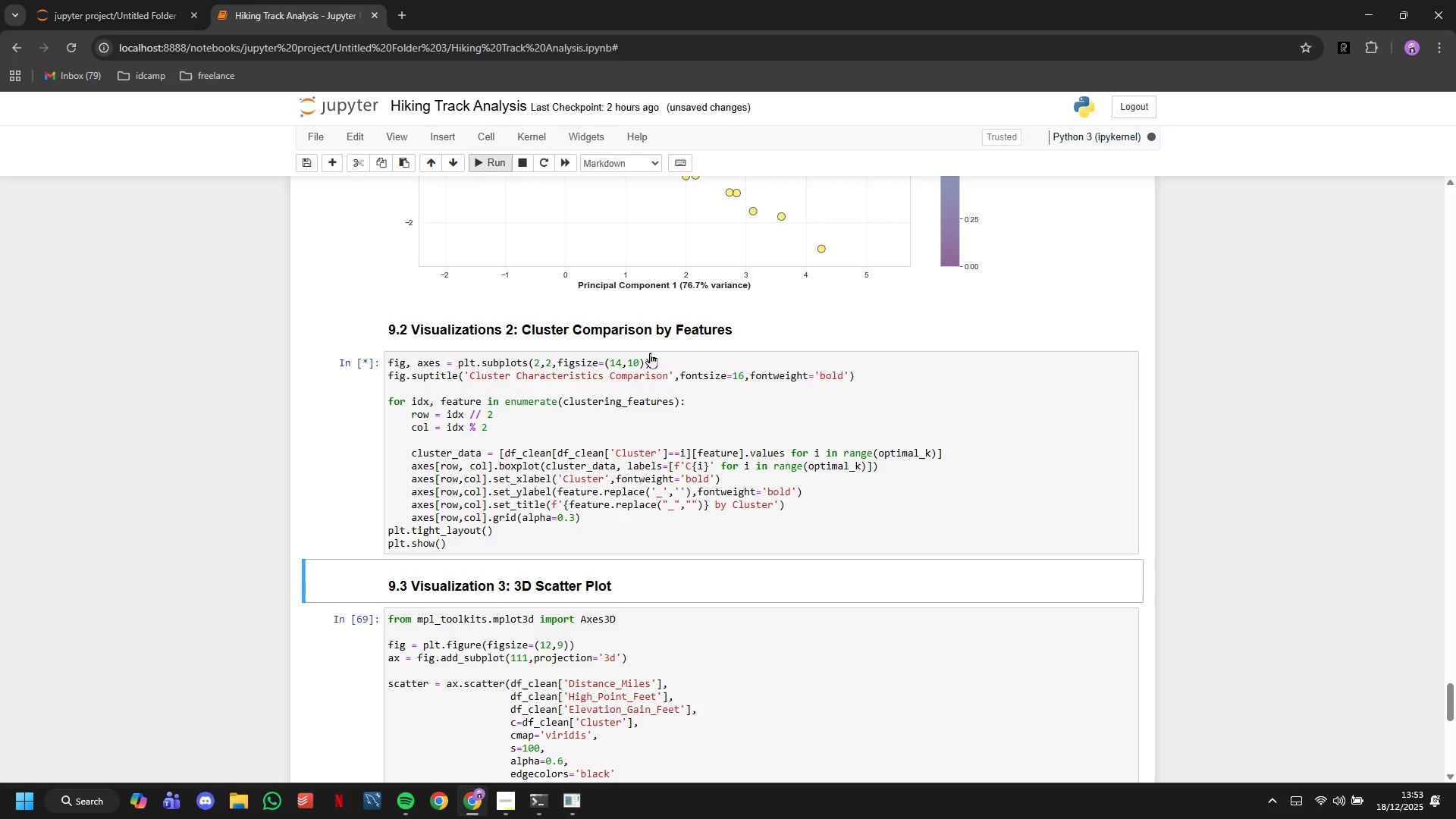 
scroll: coordinate [651, 353], scroll_direction: down, amount: 21.0
 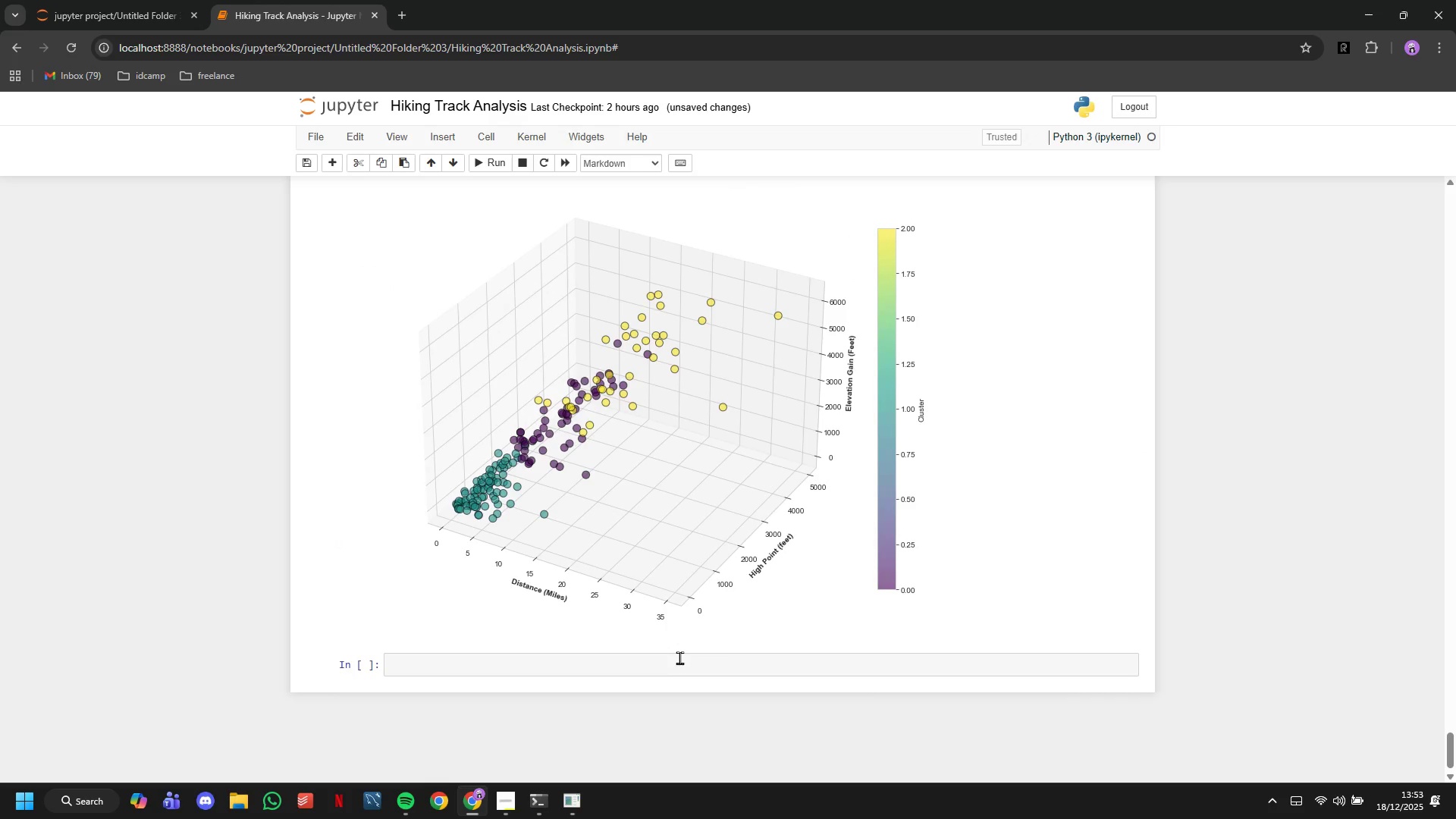 
left_click([678, 657])
 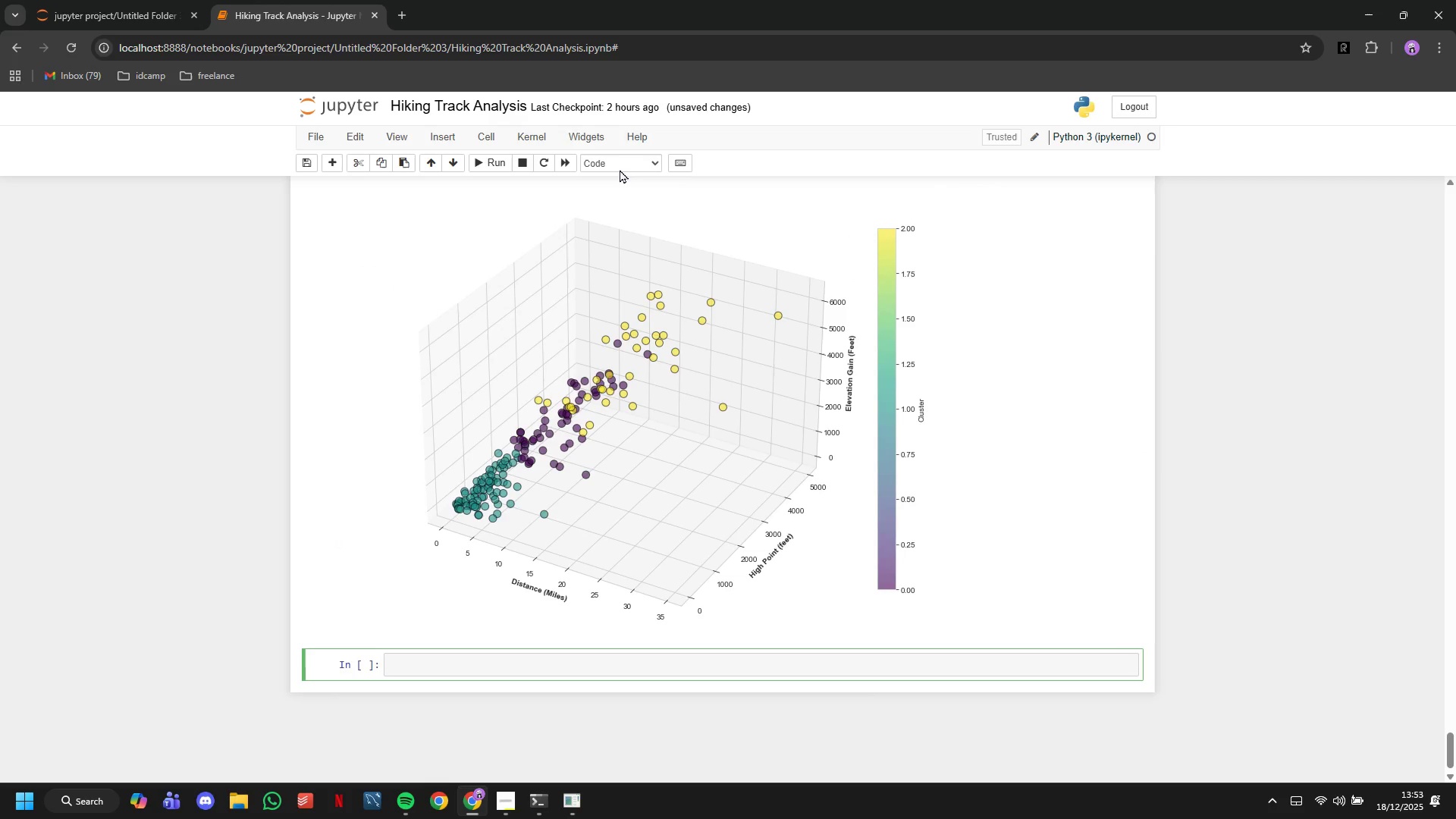 
left_click([620, 168])
 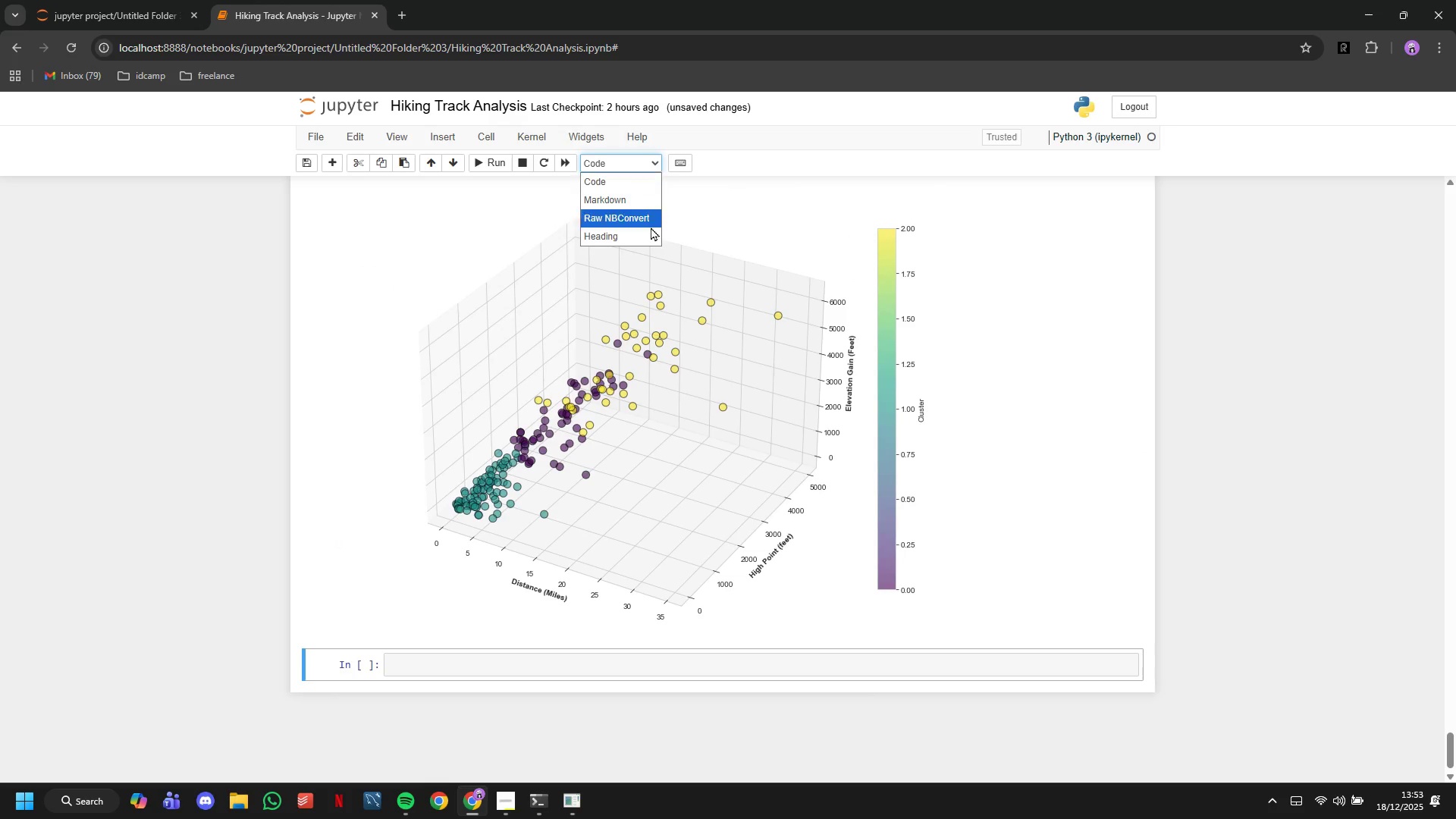 
left_click([651, 231])
 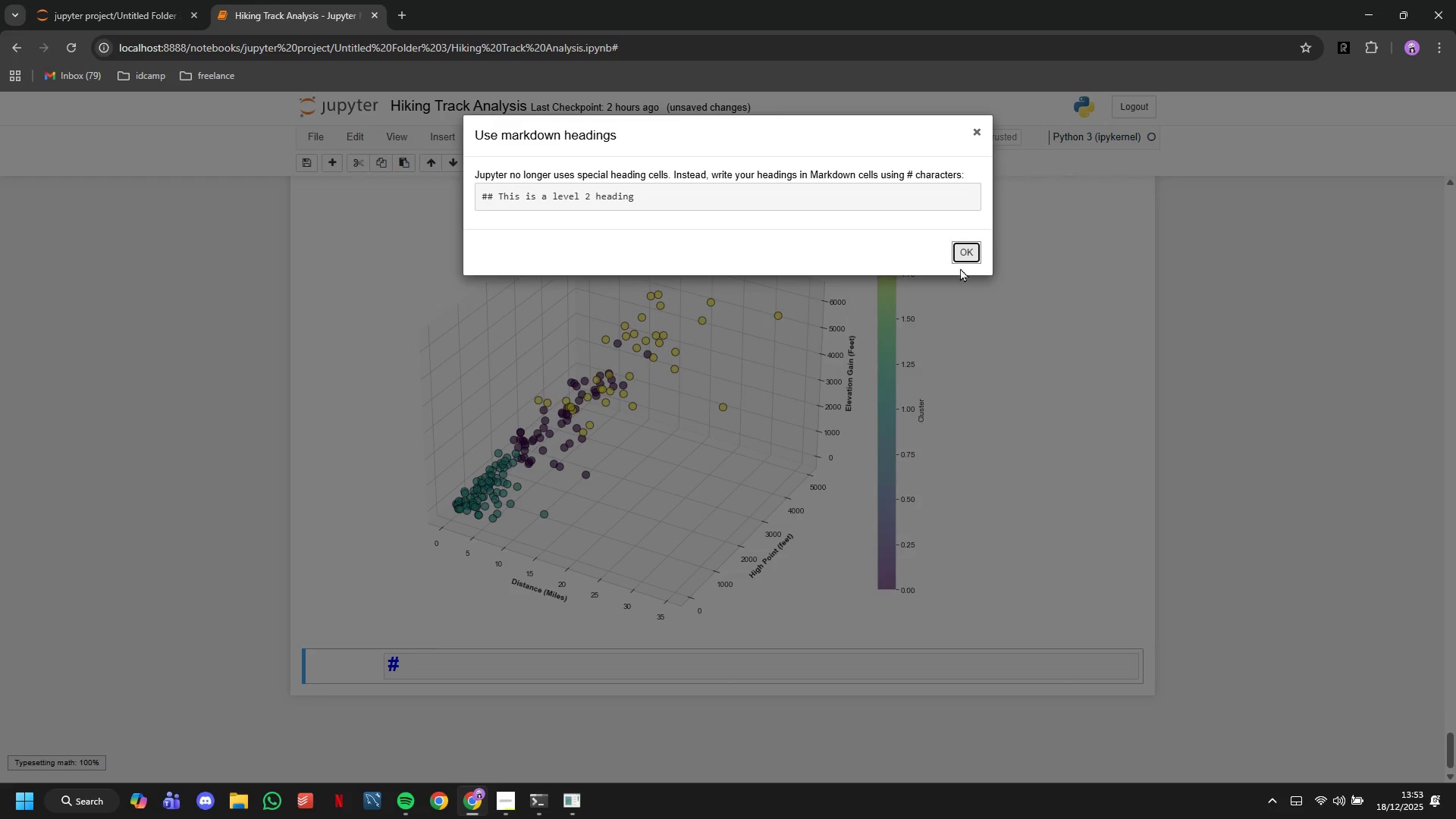 
left_click([960, 256])
 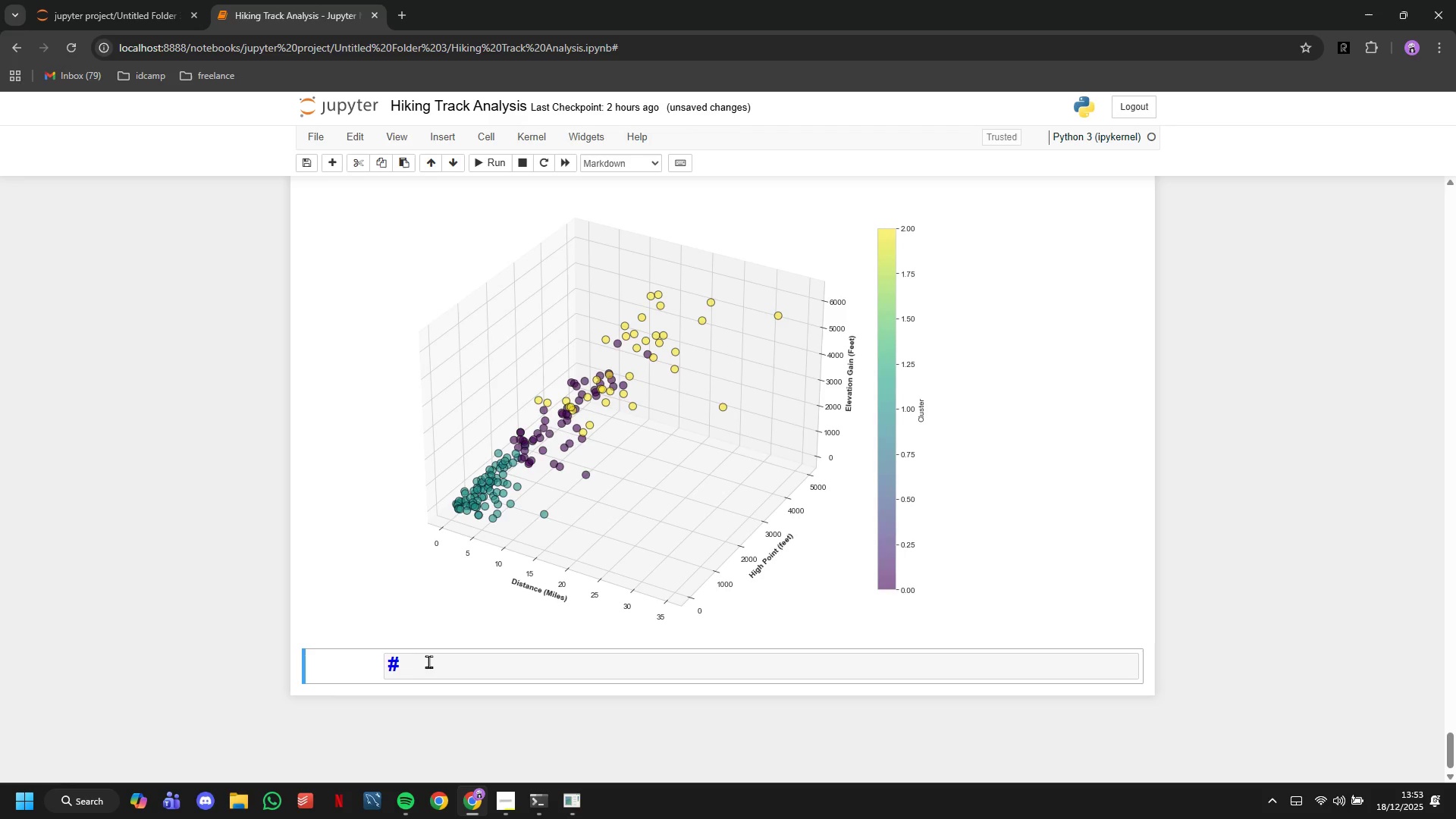 
left_click([441, 667])
 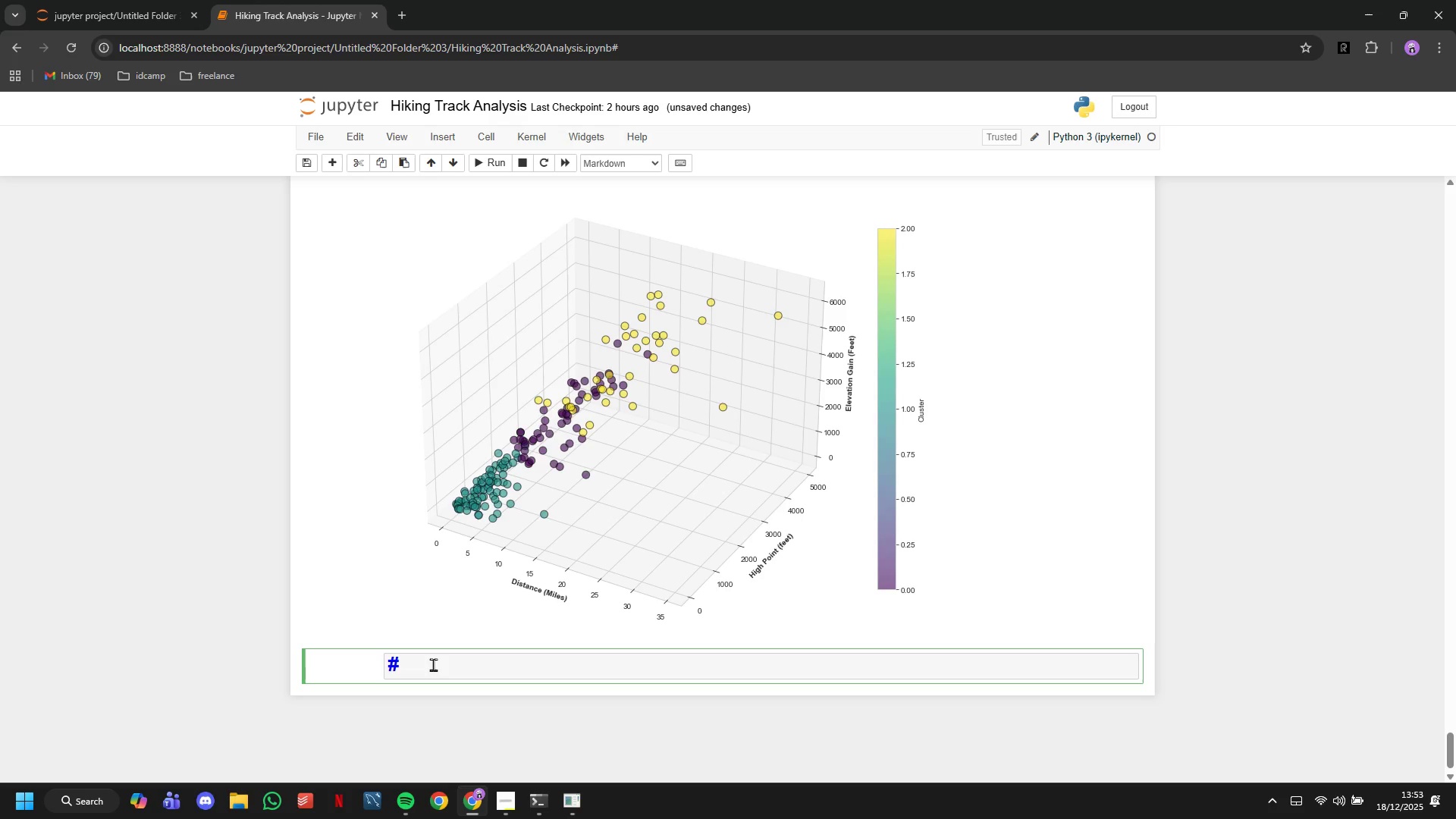 
wait(8.92)
 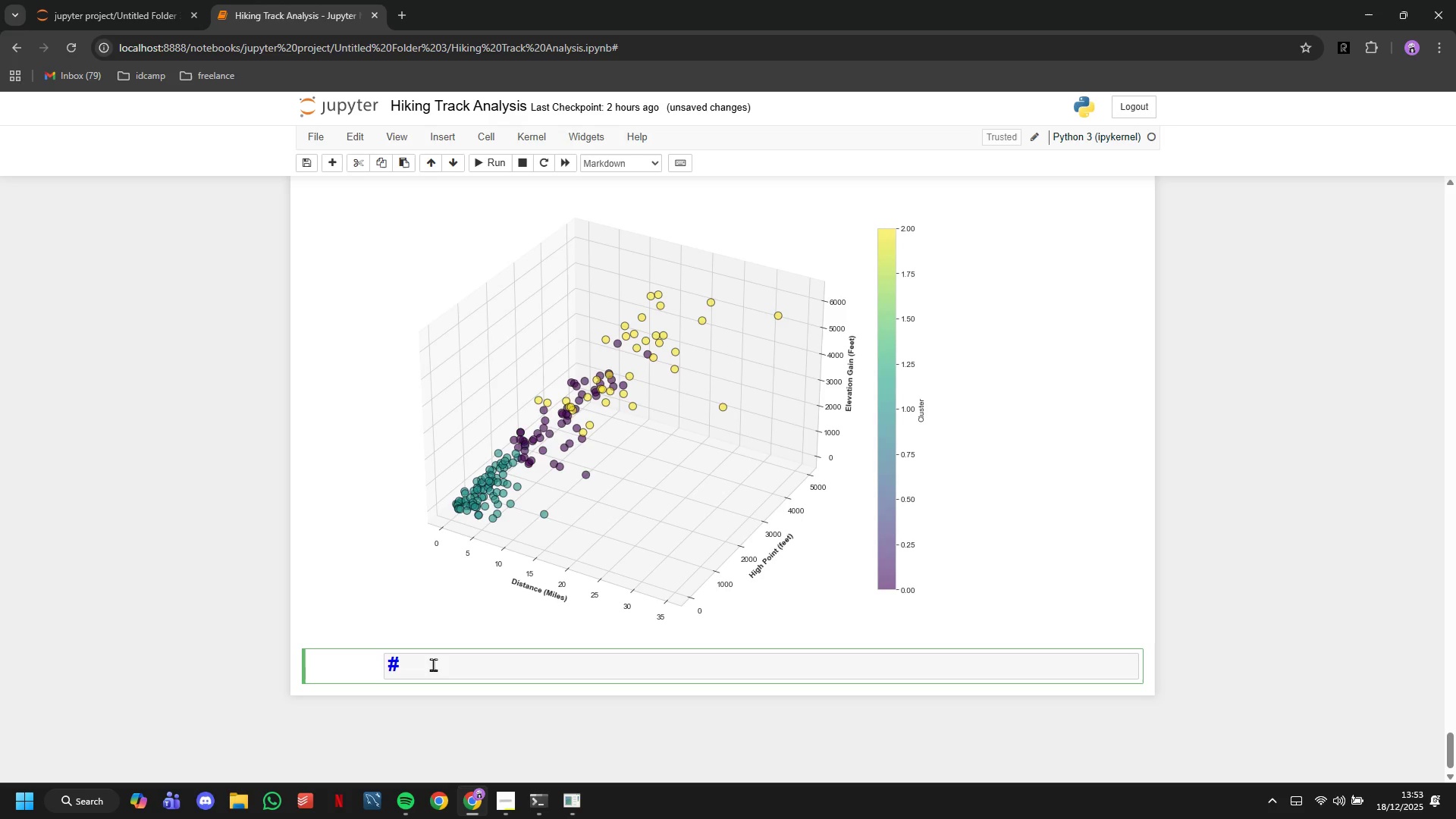 
key(Backspace)
type(3 )
key(Backspace)
key(Backspace)
type(# 10. Operatioa)
key(Backspace)
type(nal Recommendatioj)
key(Backspace)
type(n)
 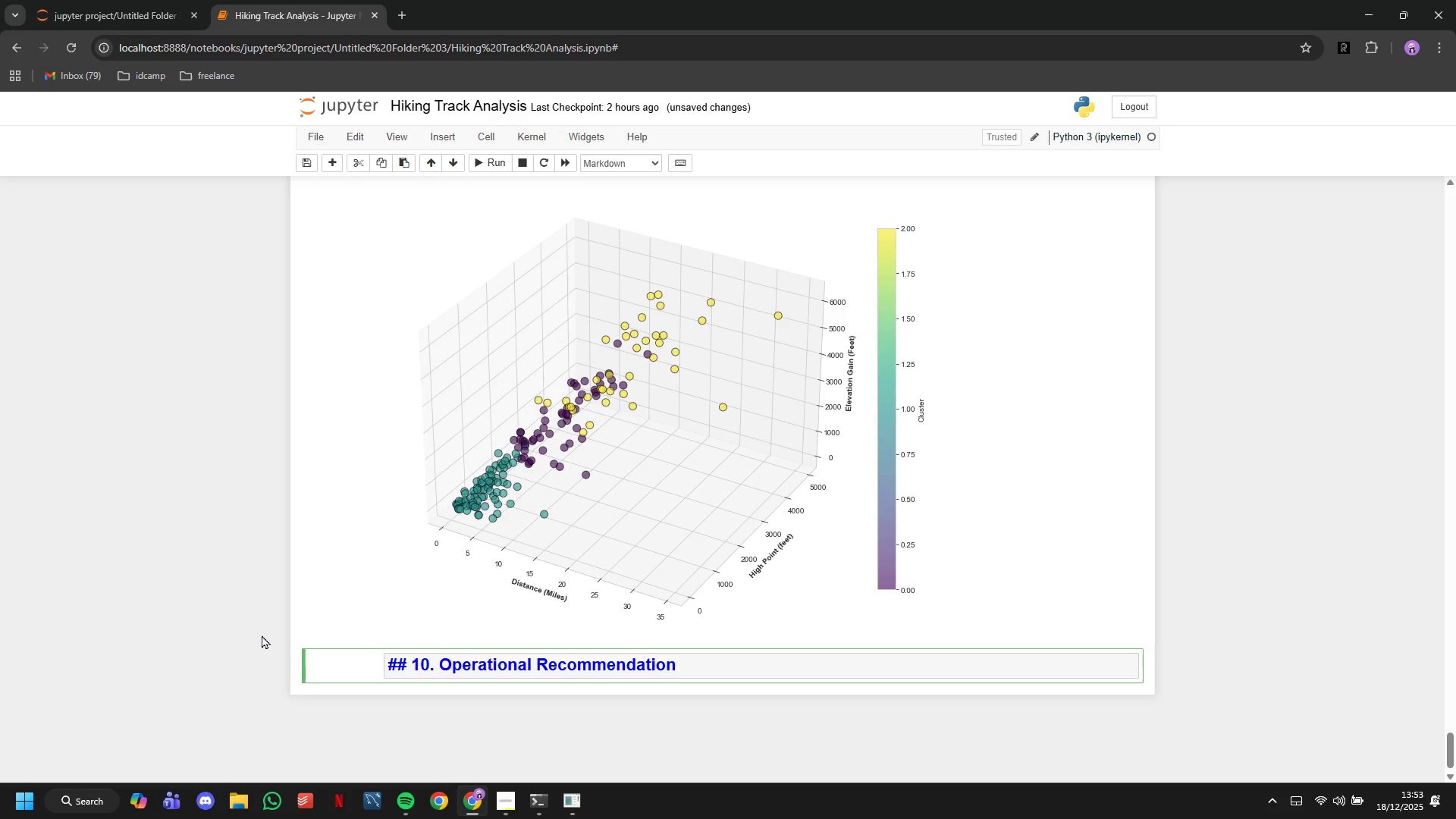 
wait(15.75)
 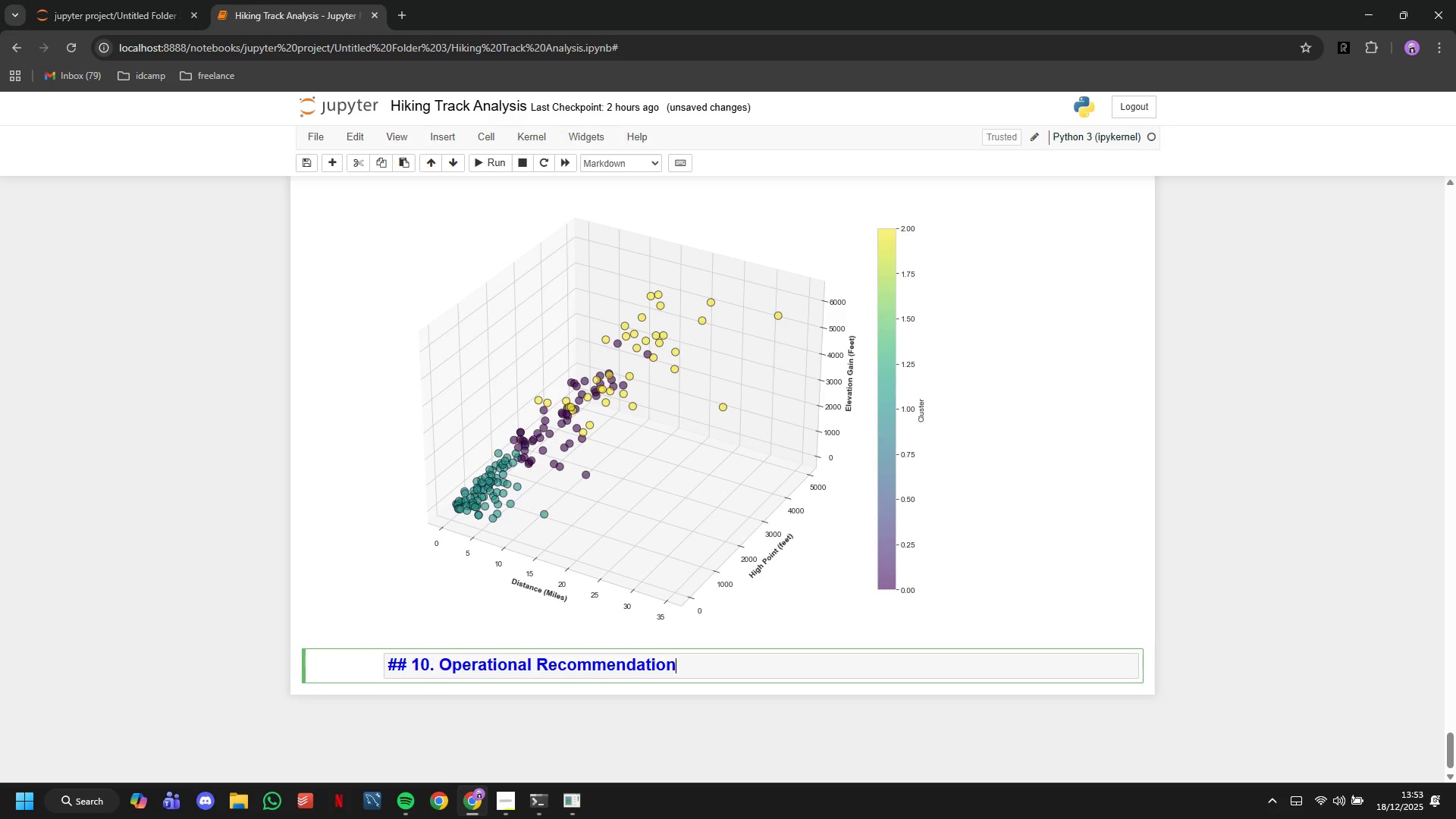 
left_click([496, 170])
 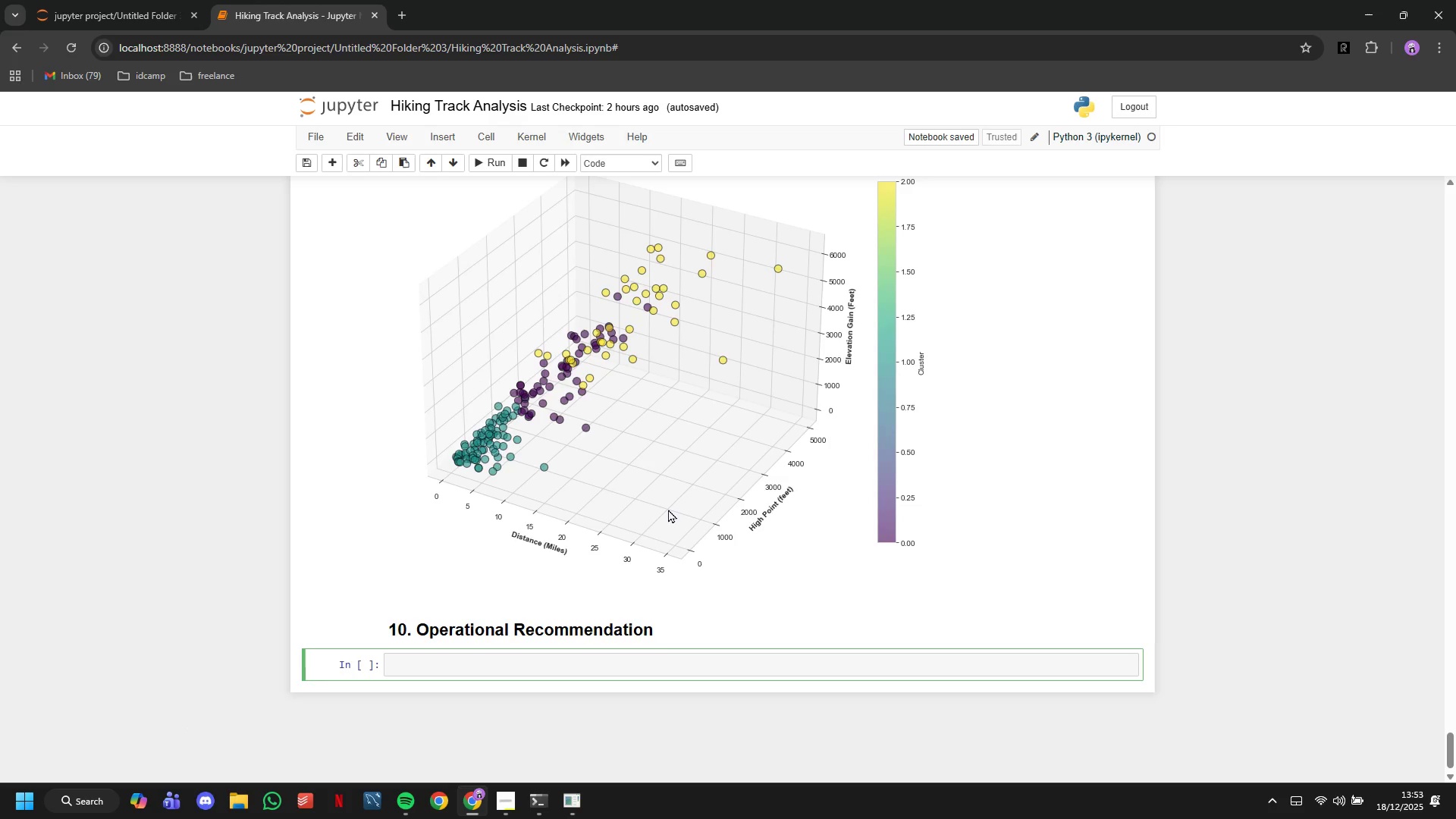 
type(print("RESOURCE ALLOCATION GUIDE: )
 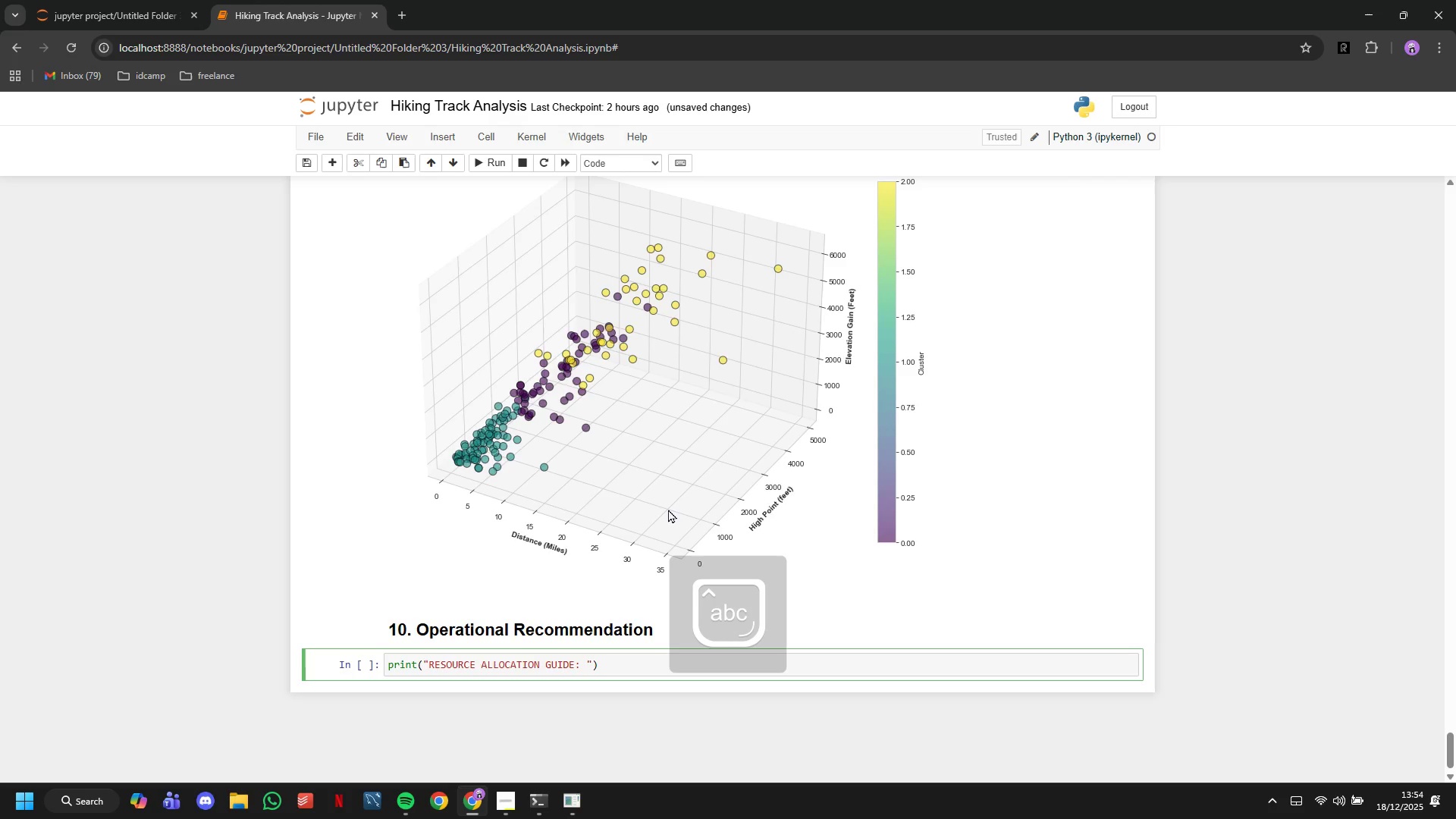 
key(ArrowRight)
 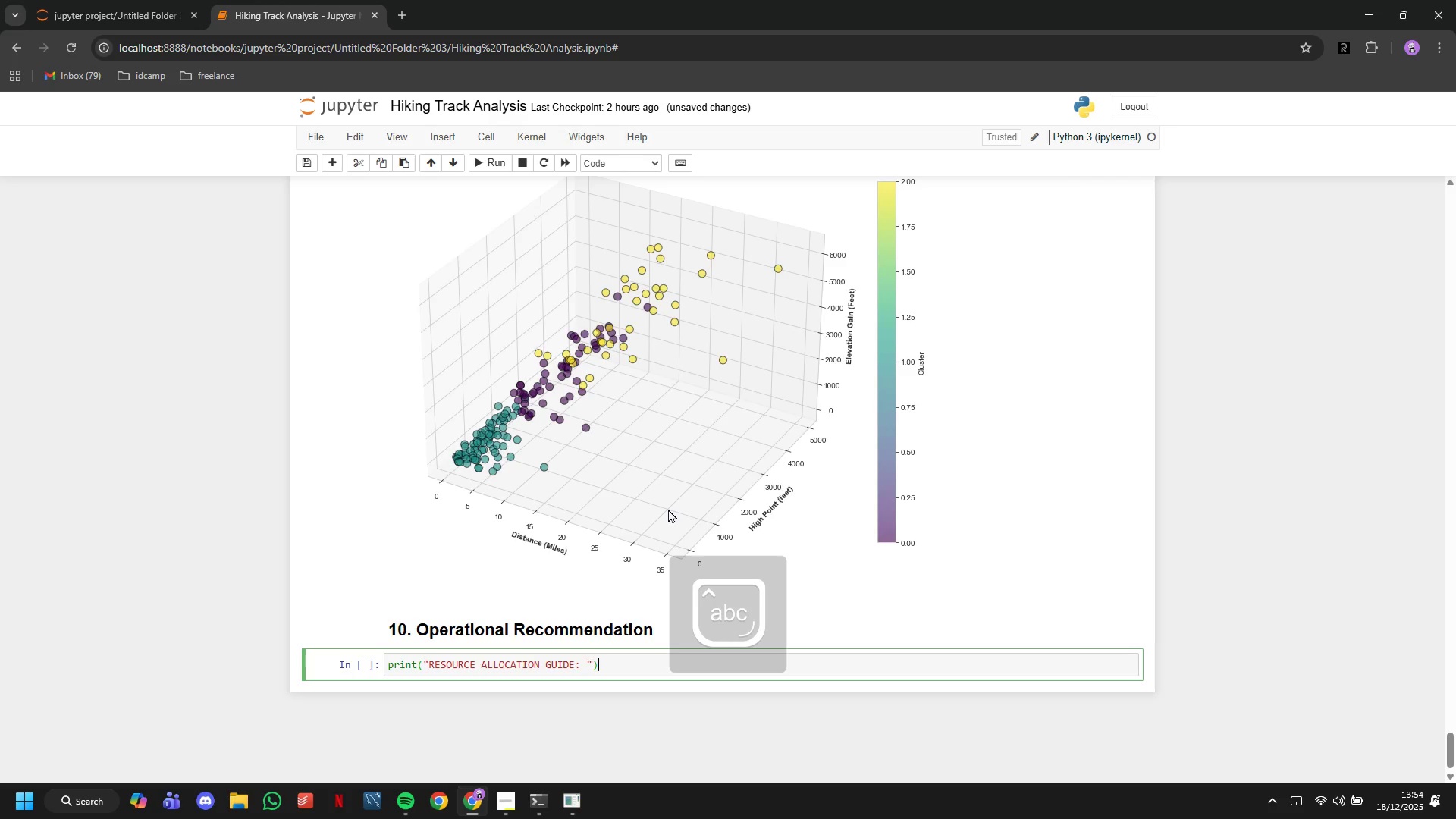 
key(ArrowRight)
 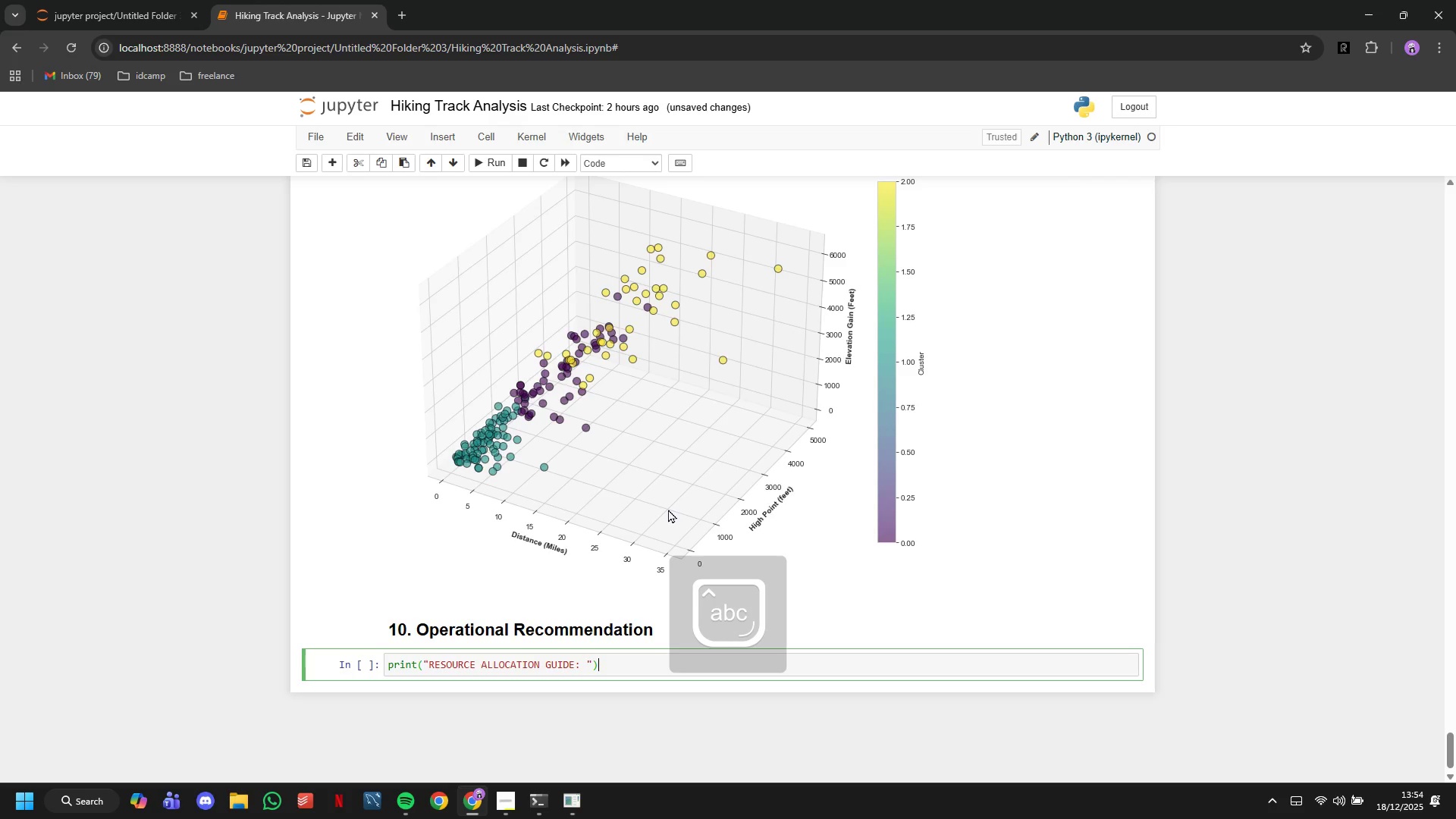 
key(ArrowRight)
 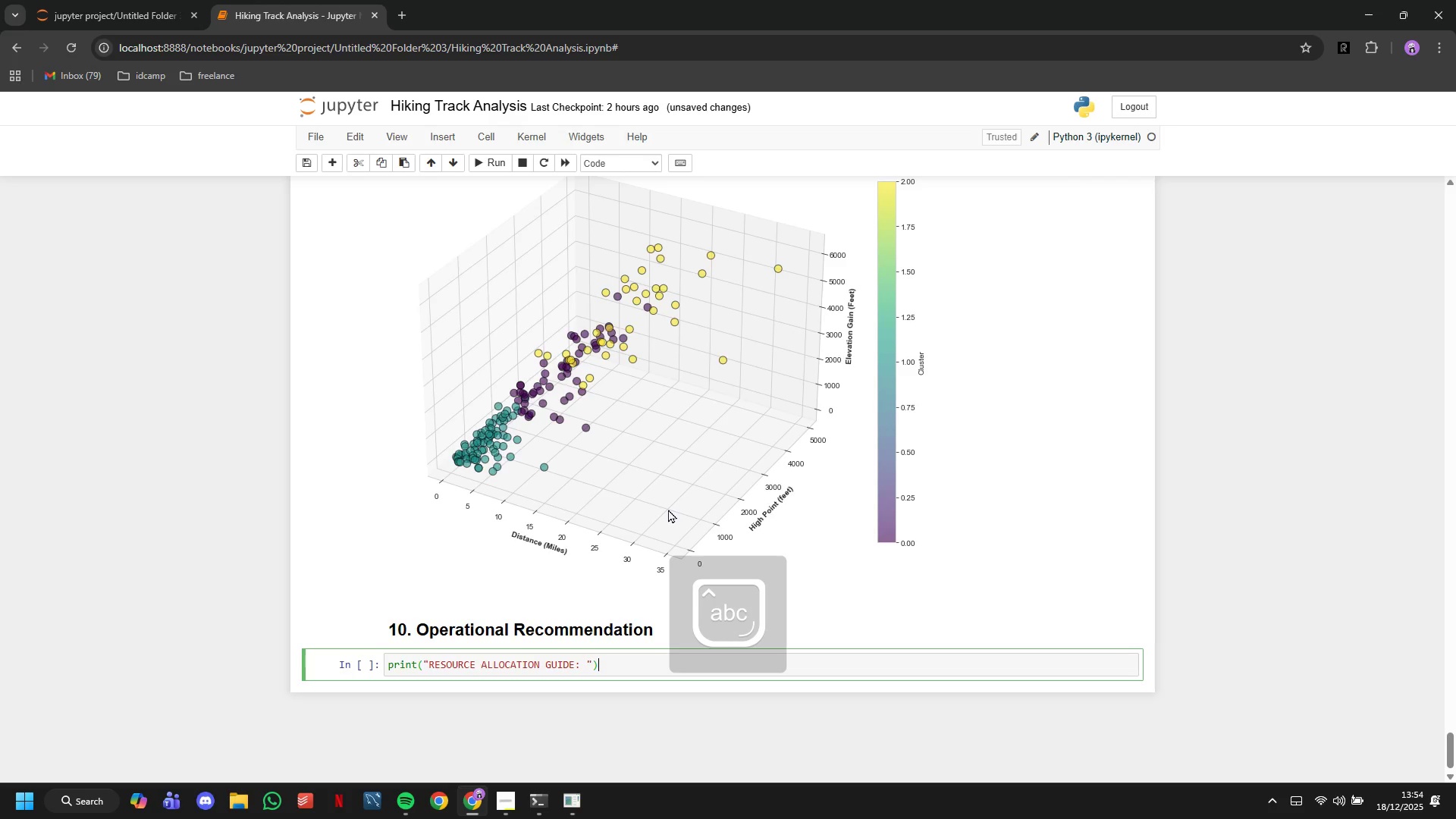 
key(Enter)
 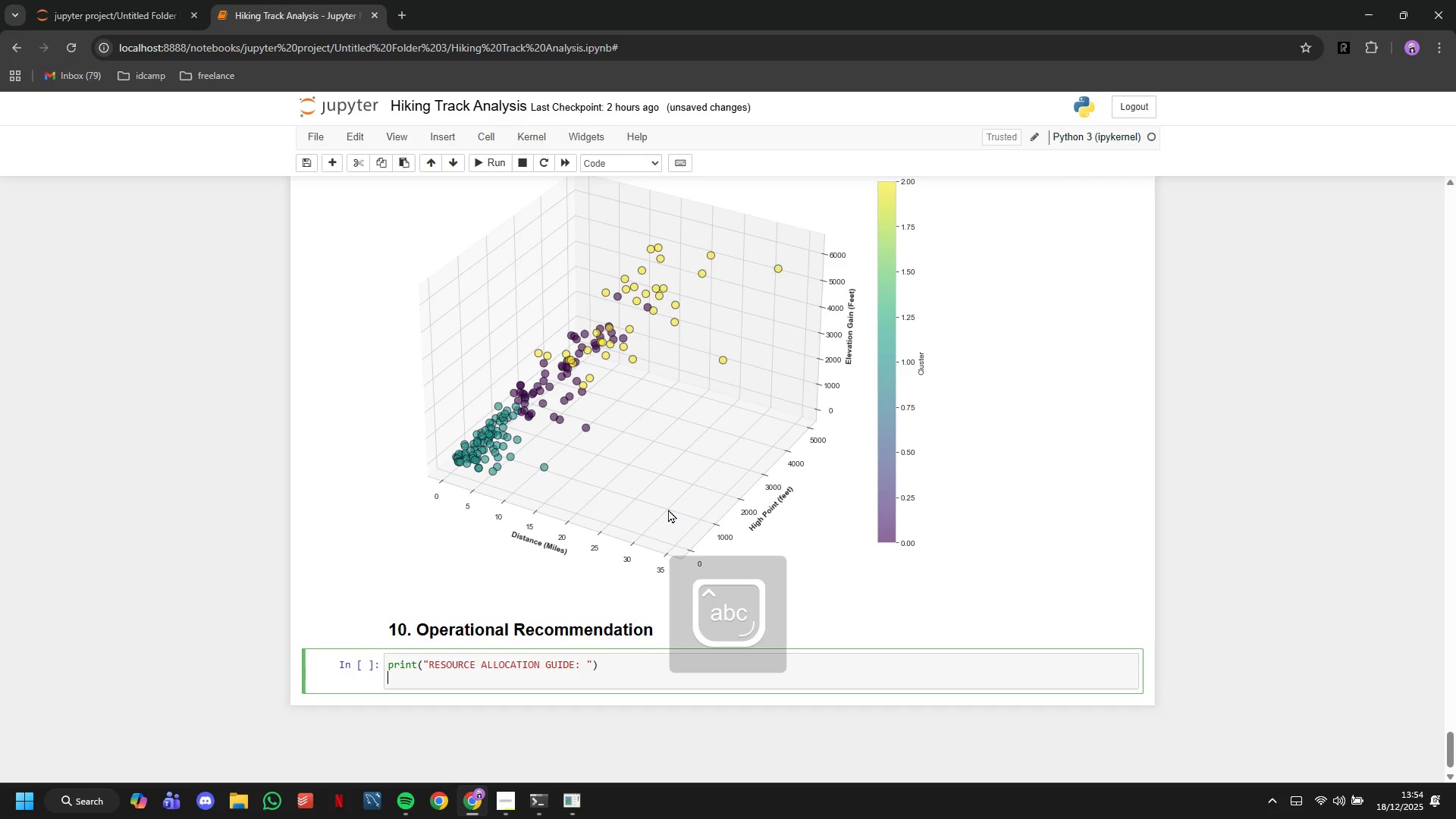 
key(Enter)
 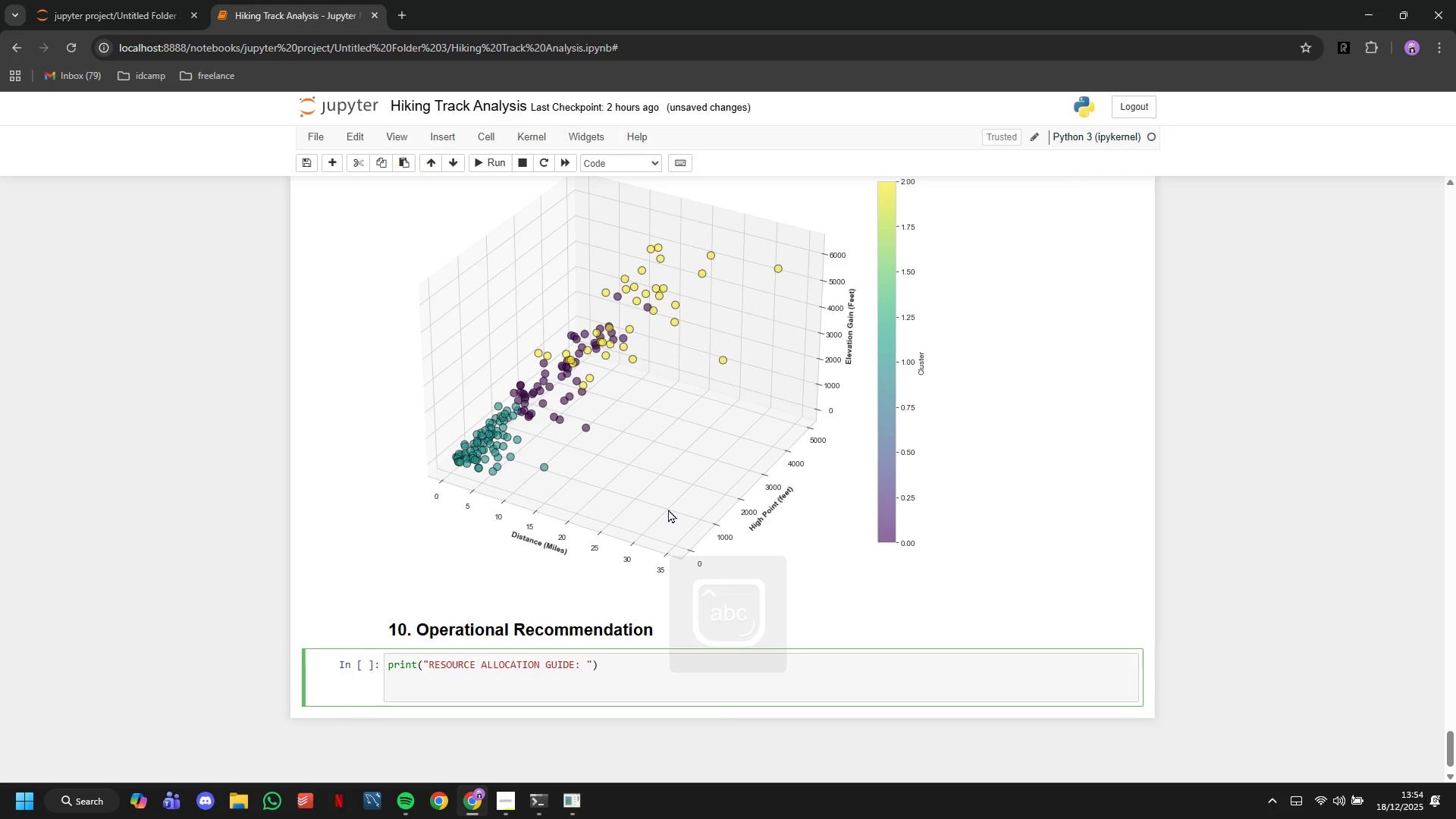 
type(for cluster in range(optimal_k)
 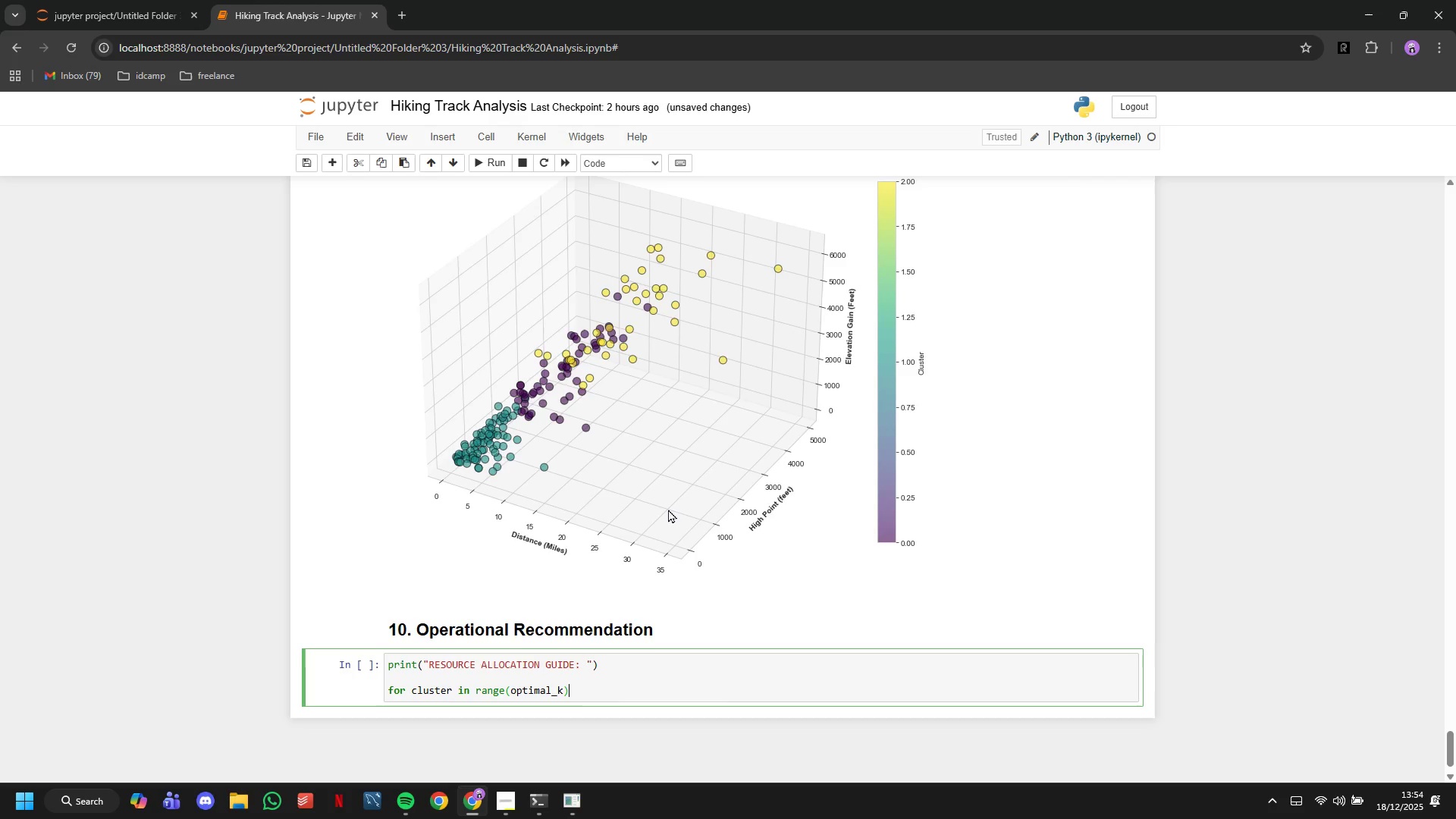 
 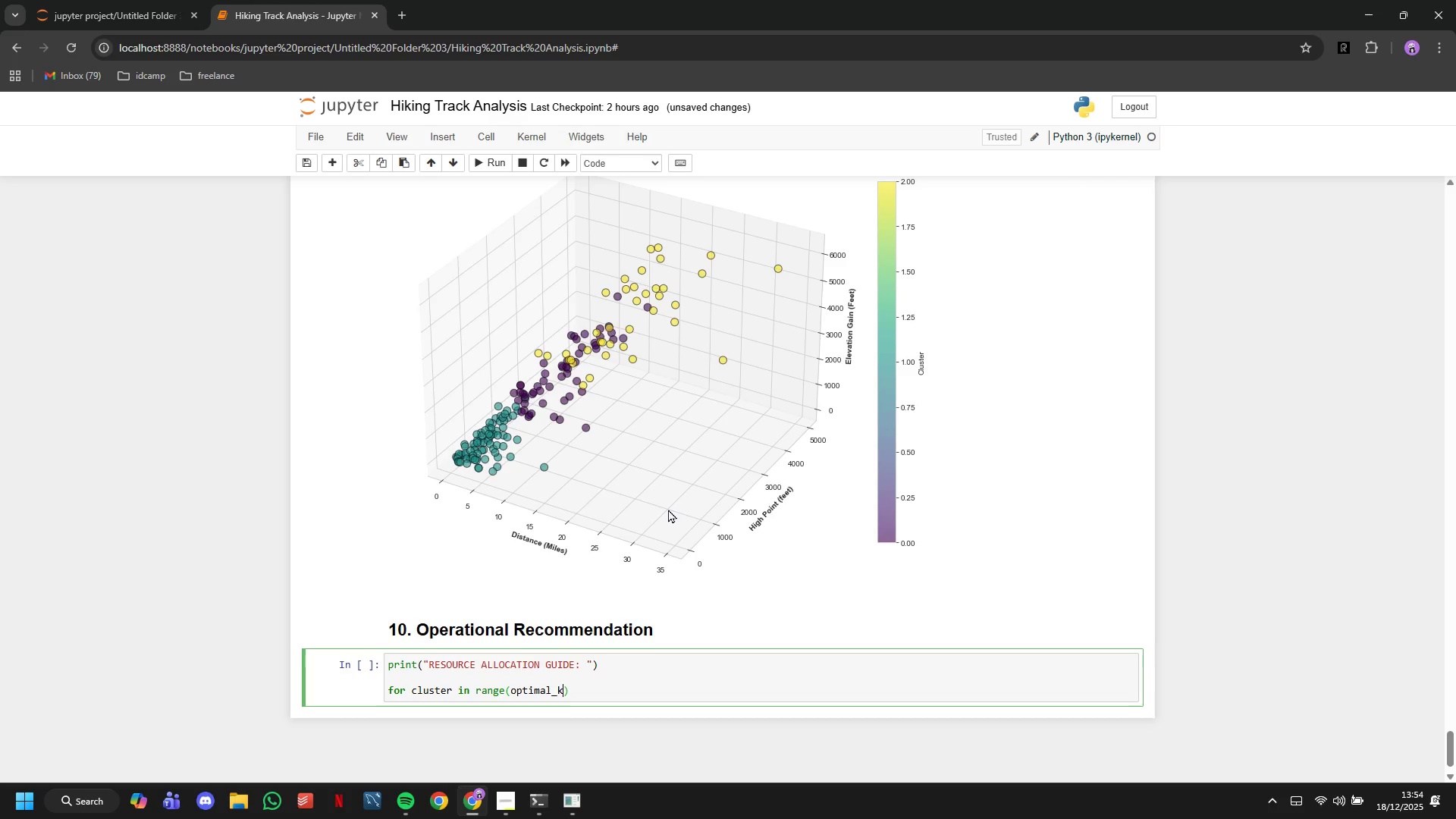 
key(ArrowRight)
 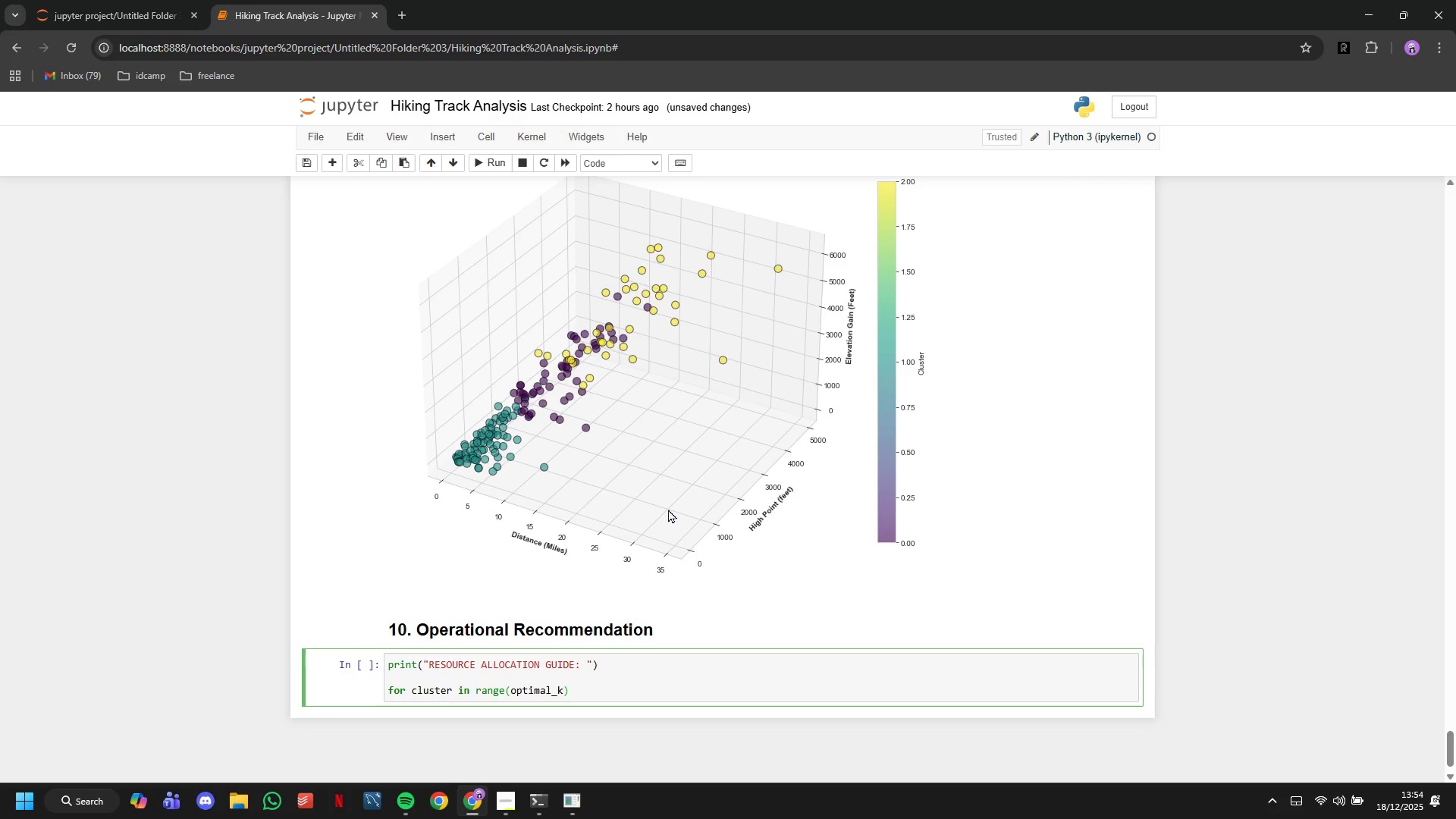 
key(Shift+Semicolon)
 